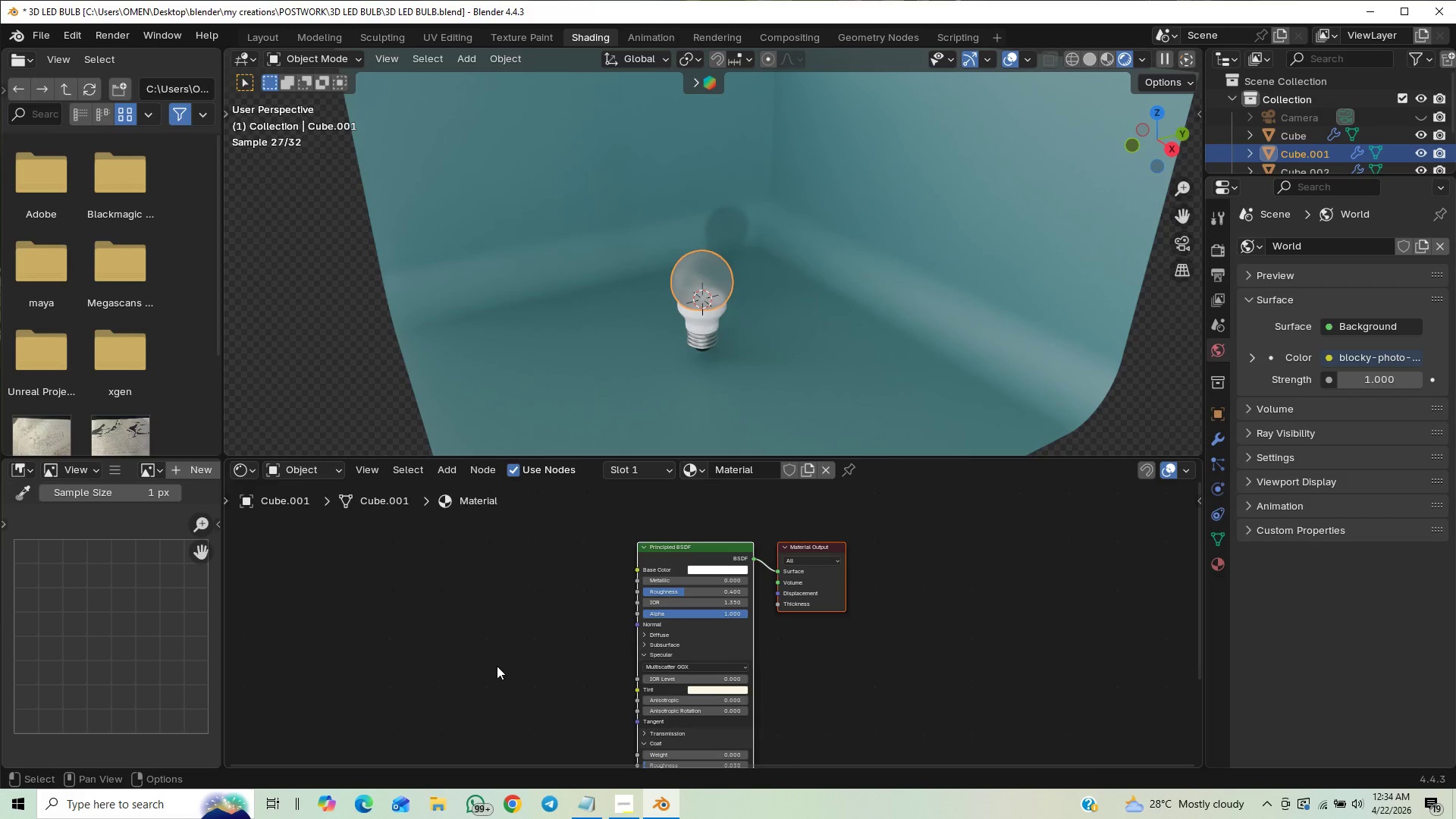 
hold_key(key=ShiftLeft, duration=0.41)
 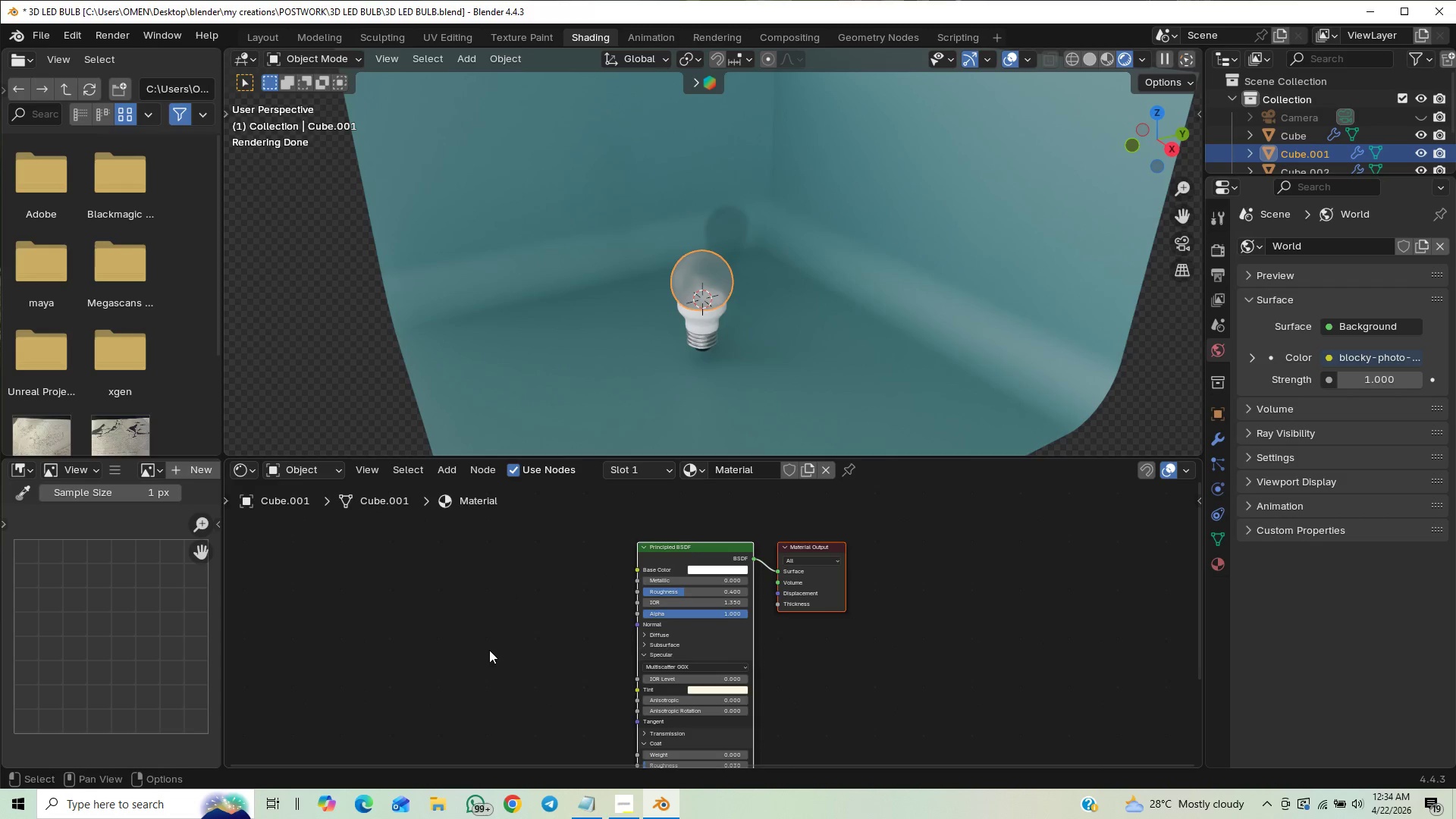 
type(Ag)
 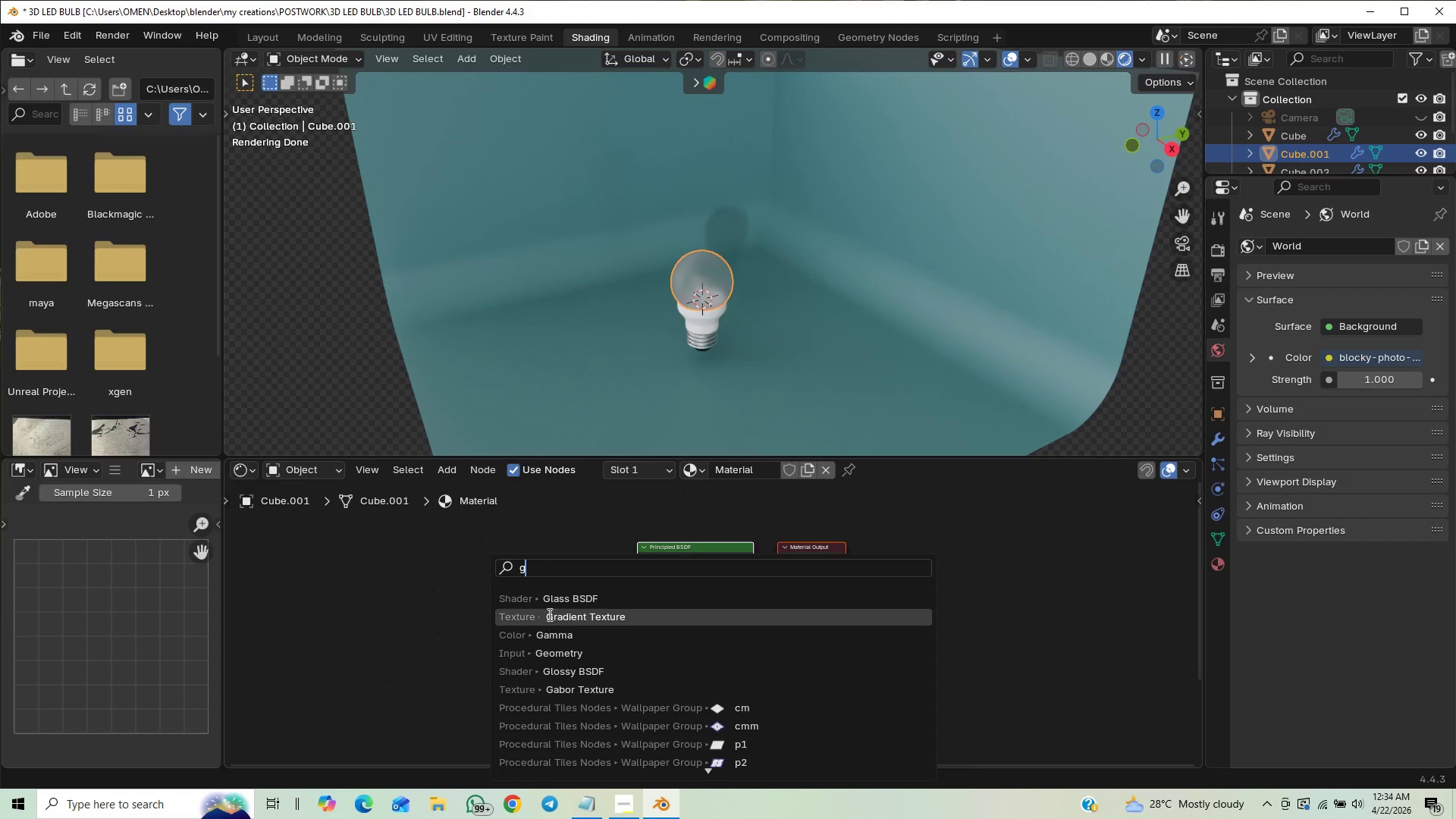 
left_click([558, 595])
 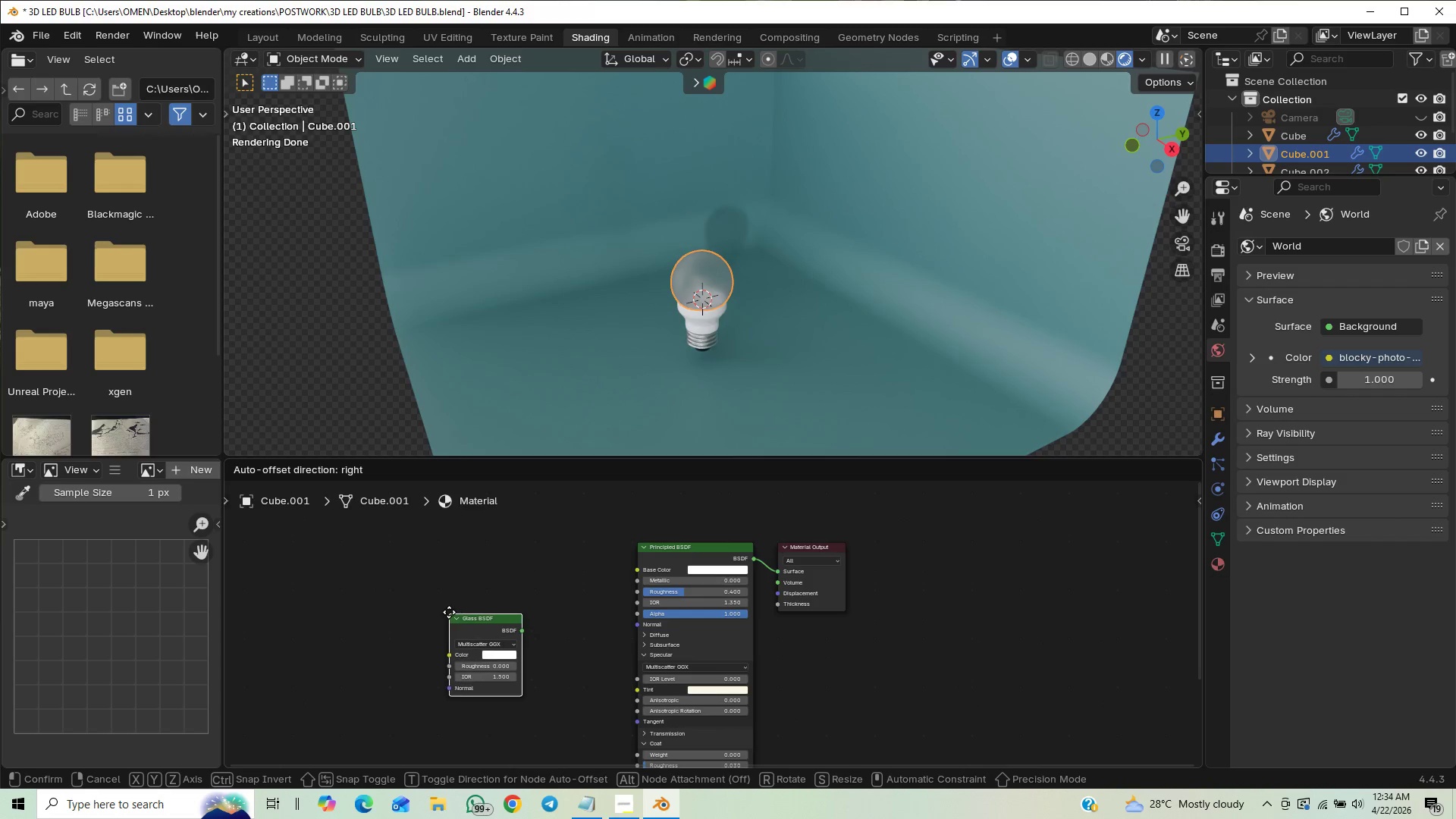 
left_click([464, 584])
 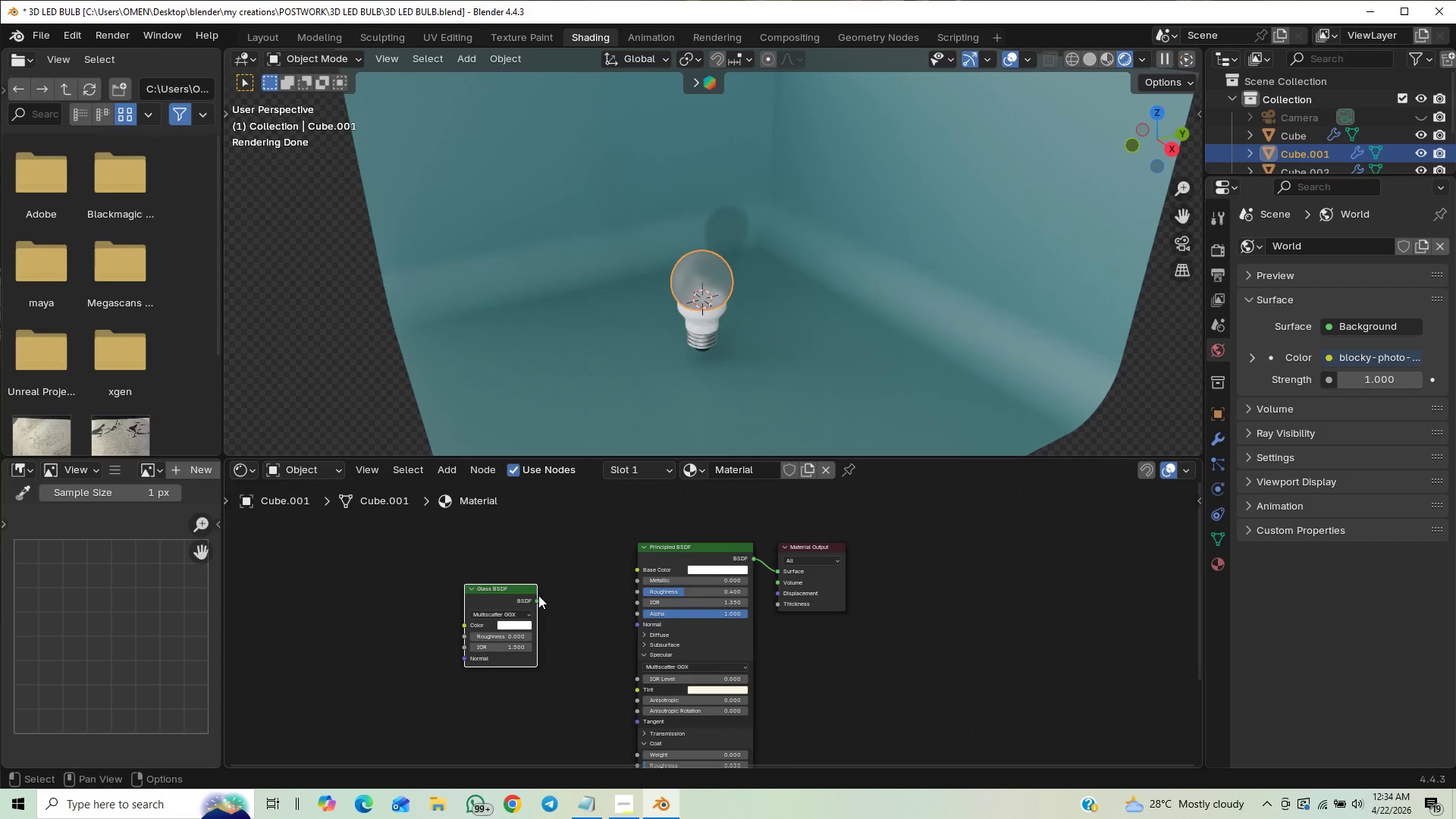 
left_click_drag(start_coordinate=[538, 599], to_coordinate=[629, 565])
 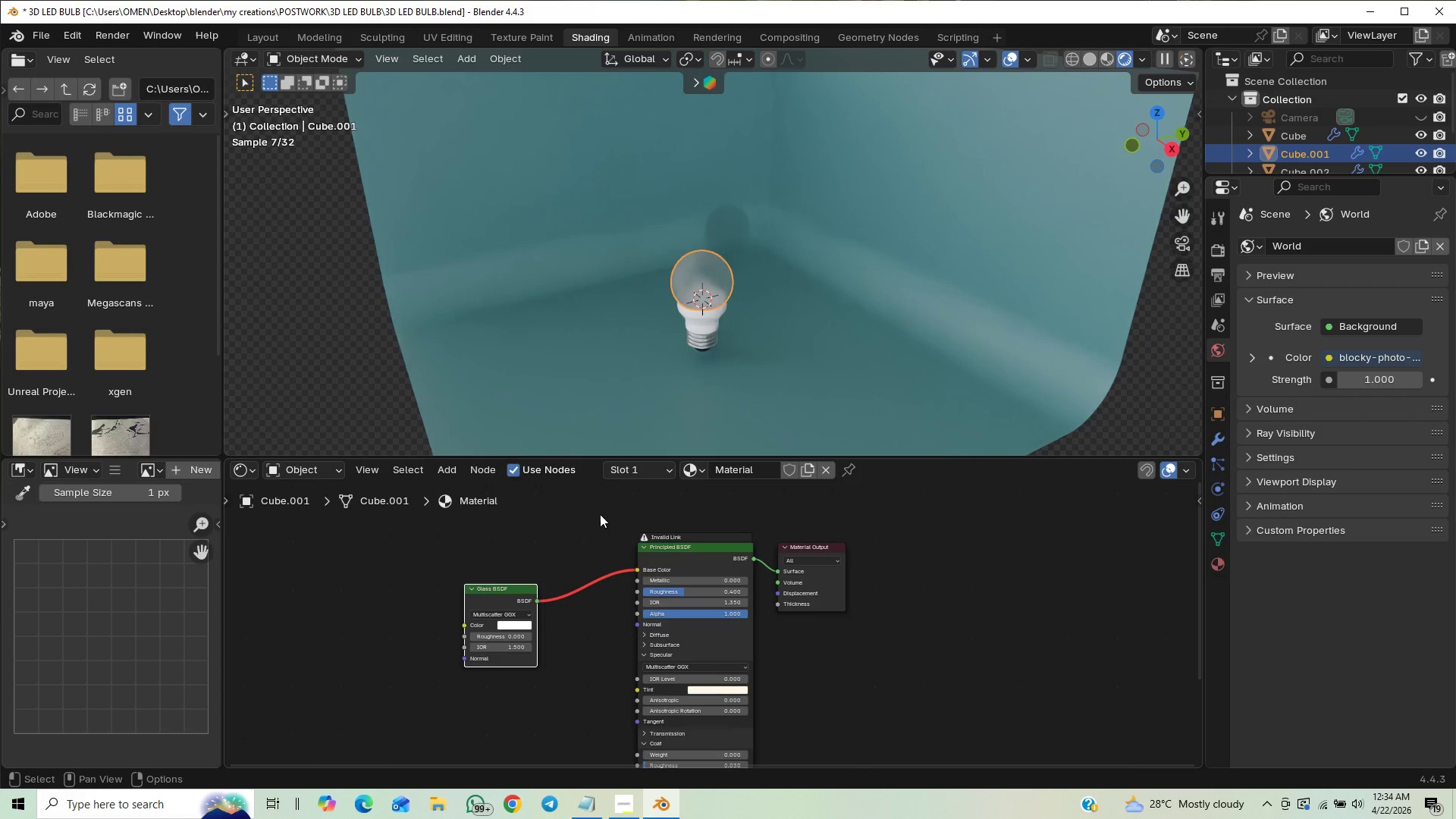 
left_click_drag(start_coordinate=[633, 569], to_coordinate=[629, 620])
 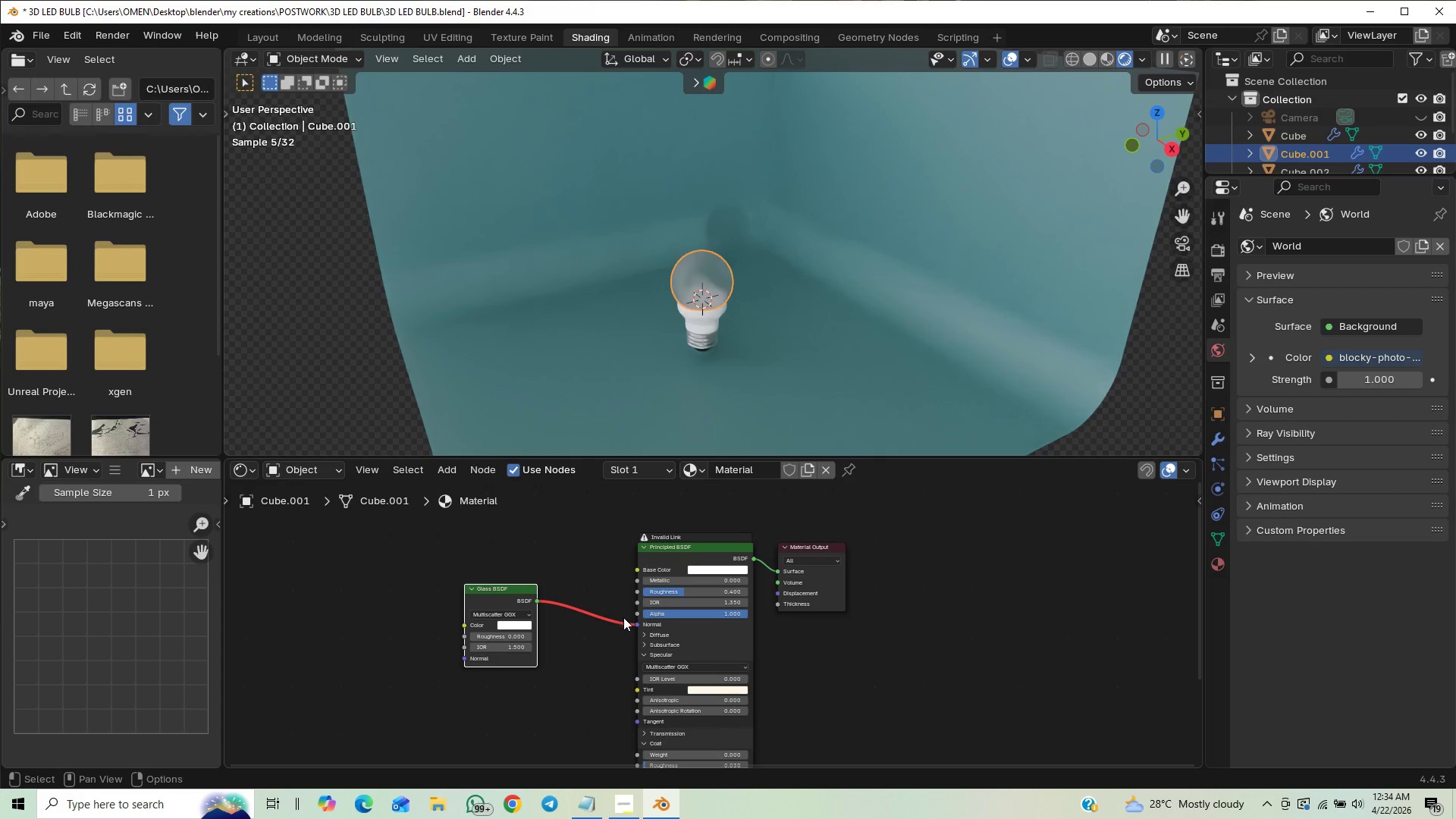 
left_click_drag(start_coordinate=[631, 624], to_coordinate=[629, 595])
 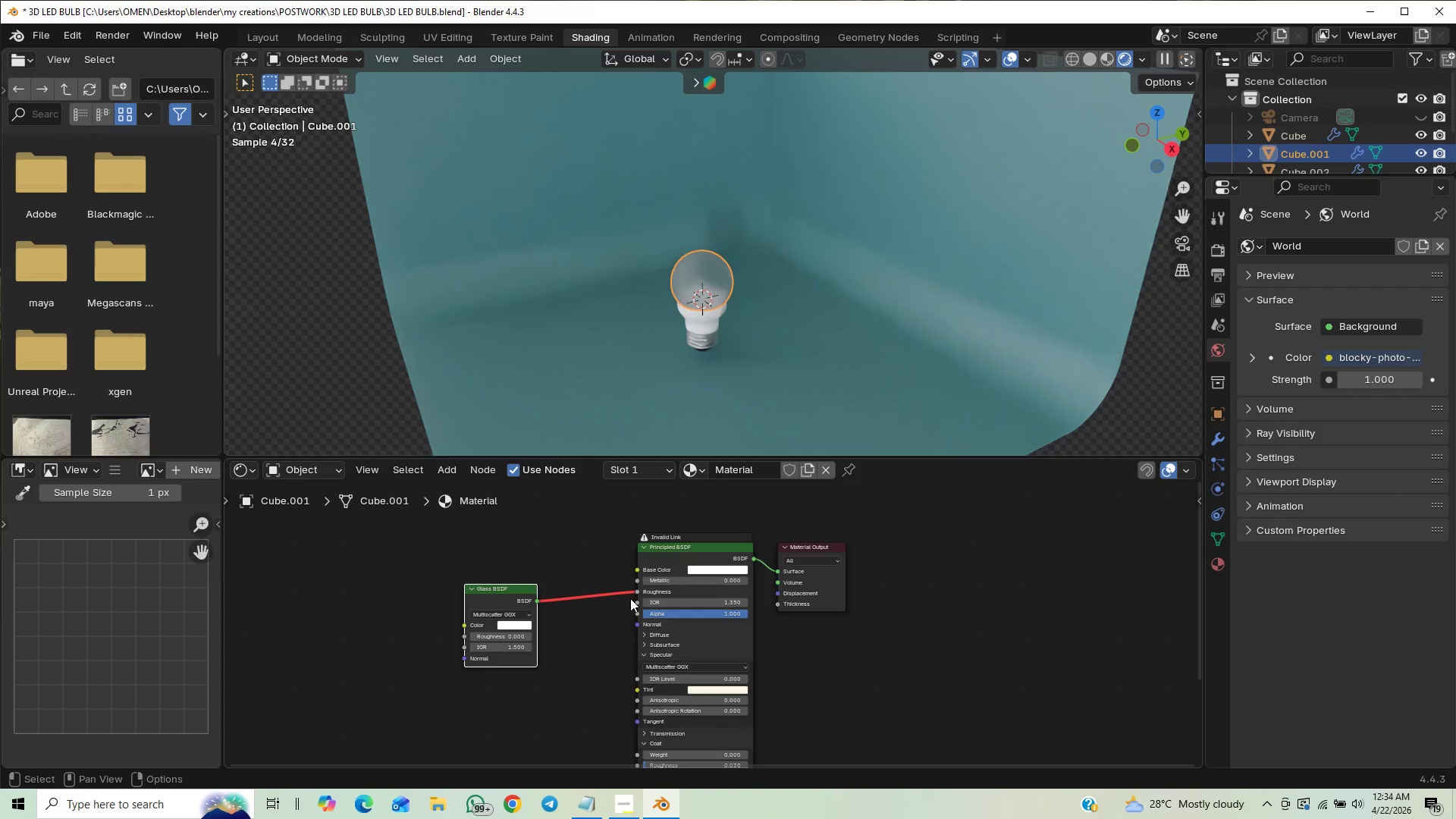 
left_click_drag(start_coordinate=[635, 592], to_coordinate=[777, 566])
 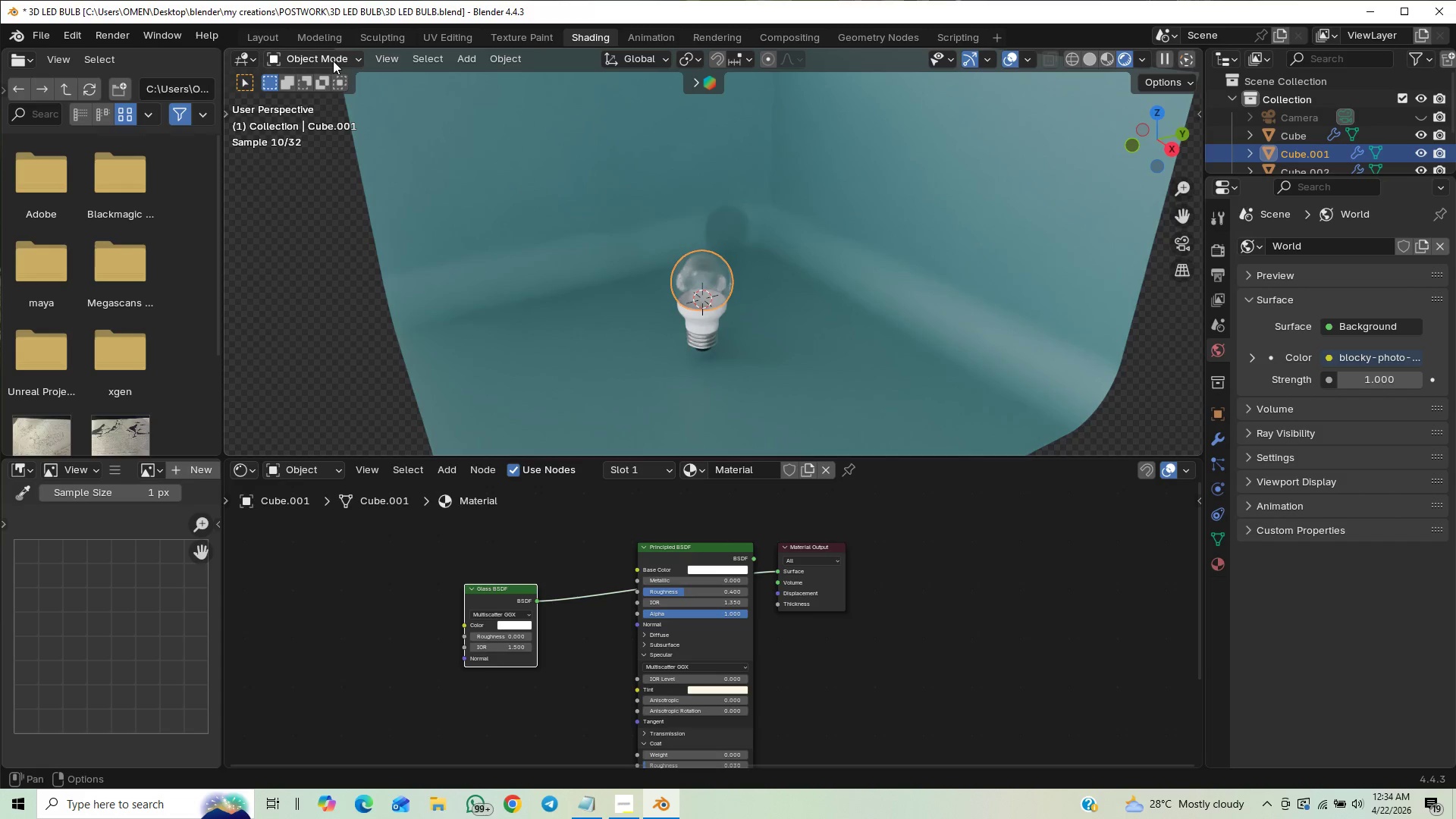 
left_click([268, 37])
 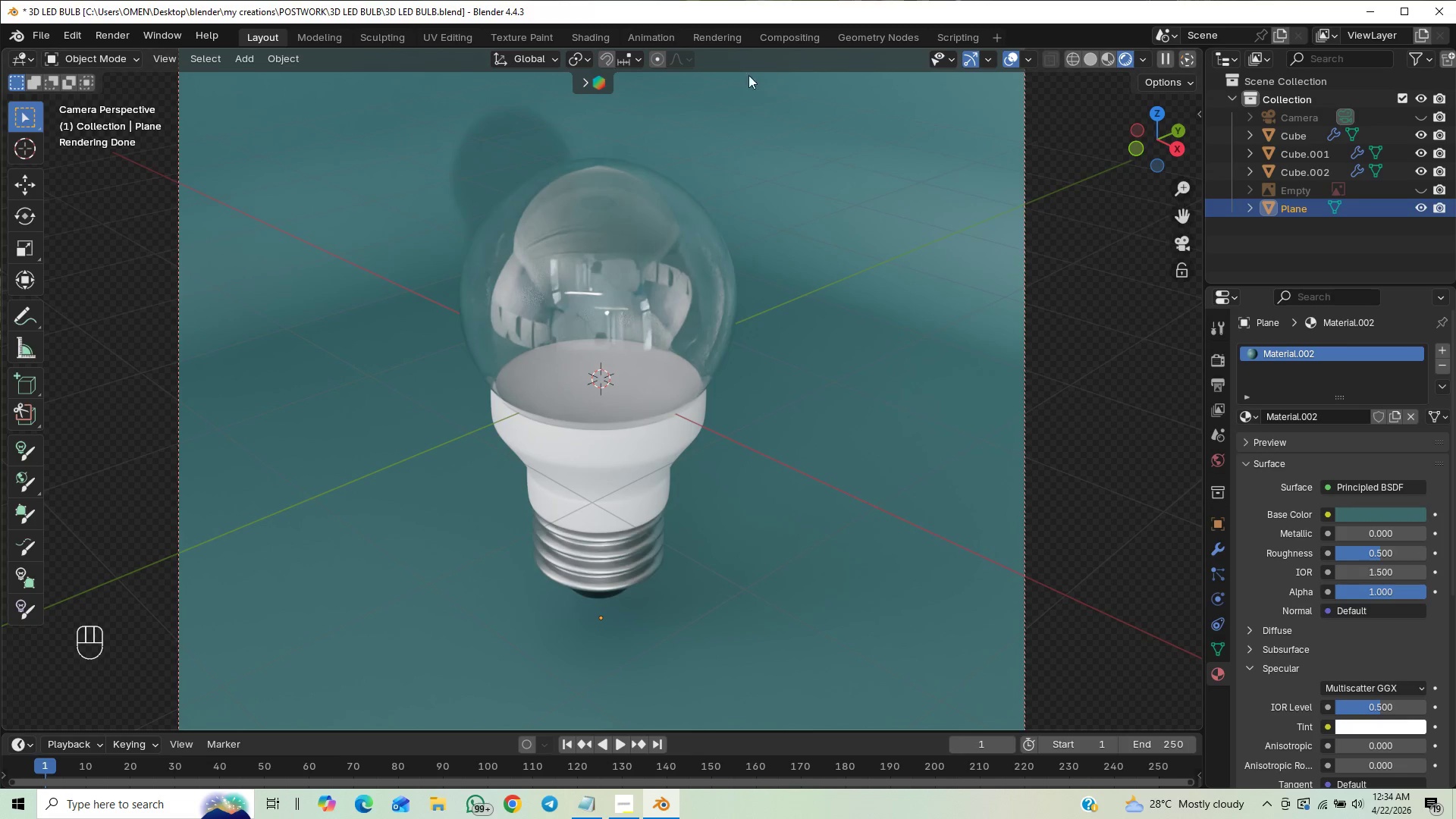 
wait(26.86)
 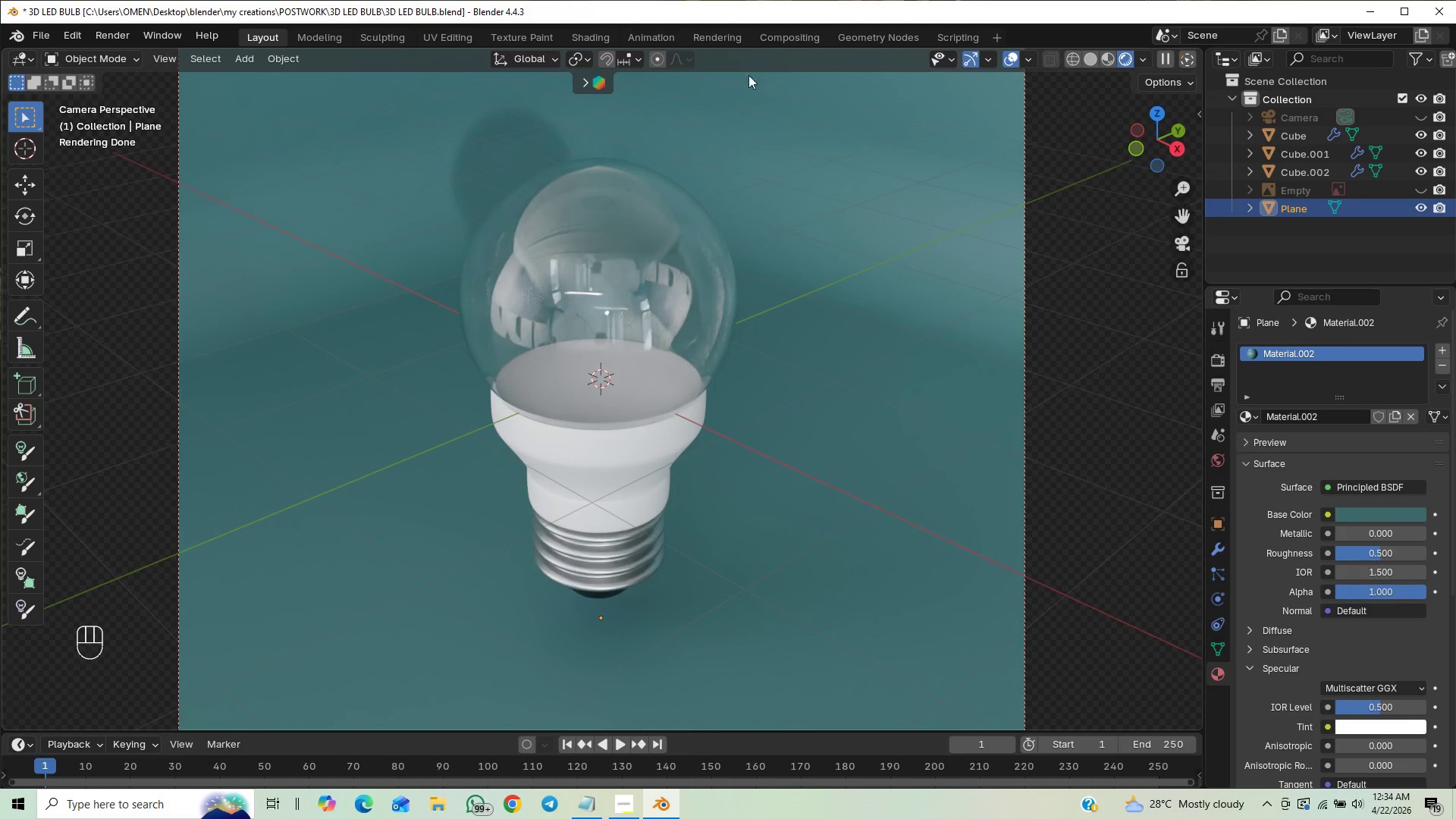 
left_click([576, 31])
 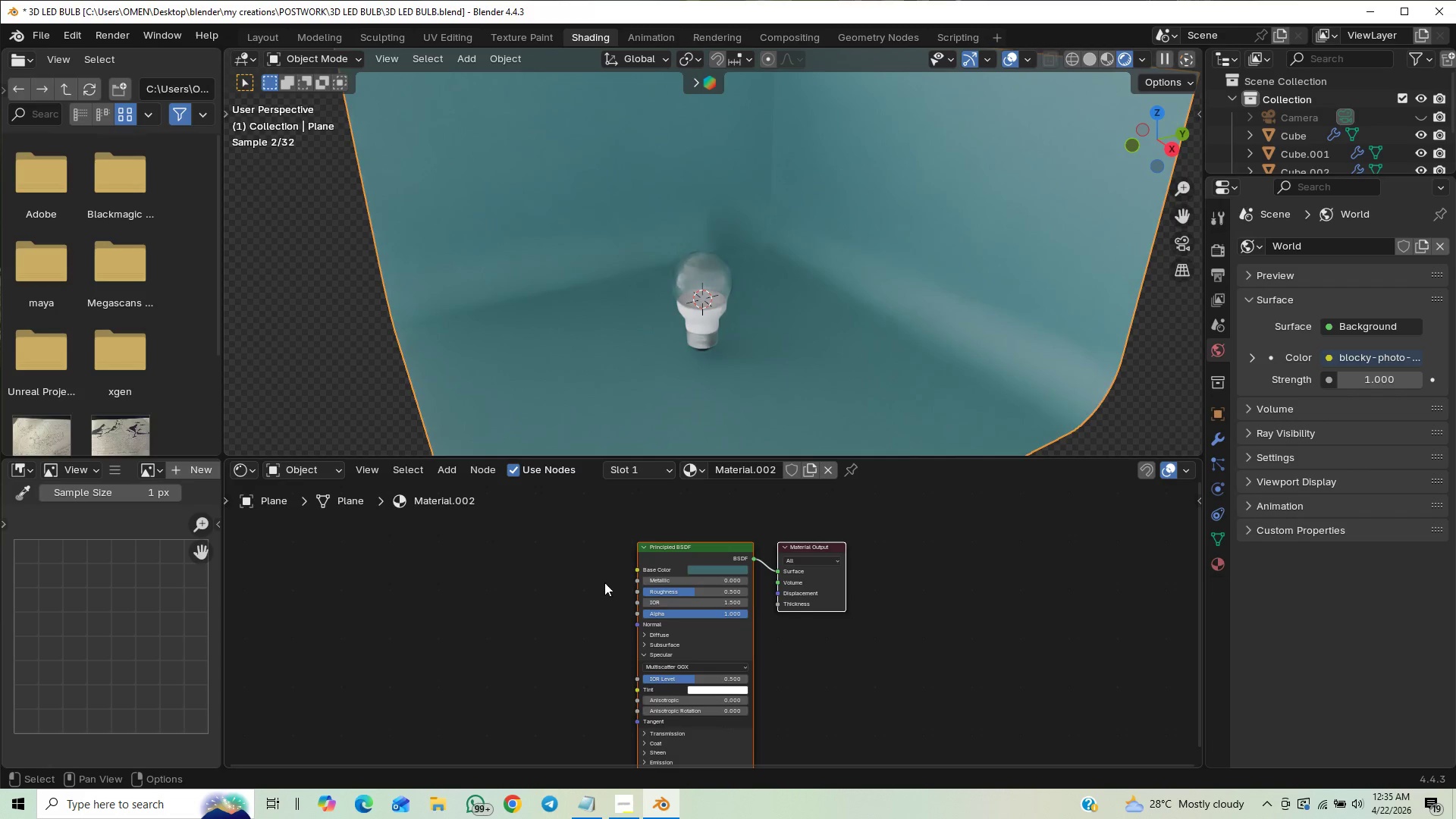 
scroll: coordinate [589, 613], scroll_direction: down, amount: 6.0
 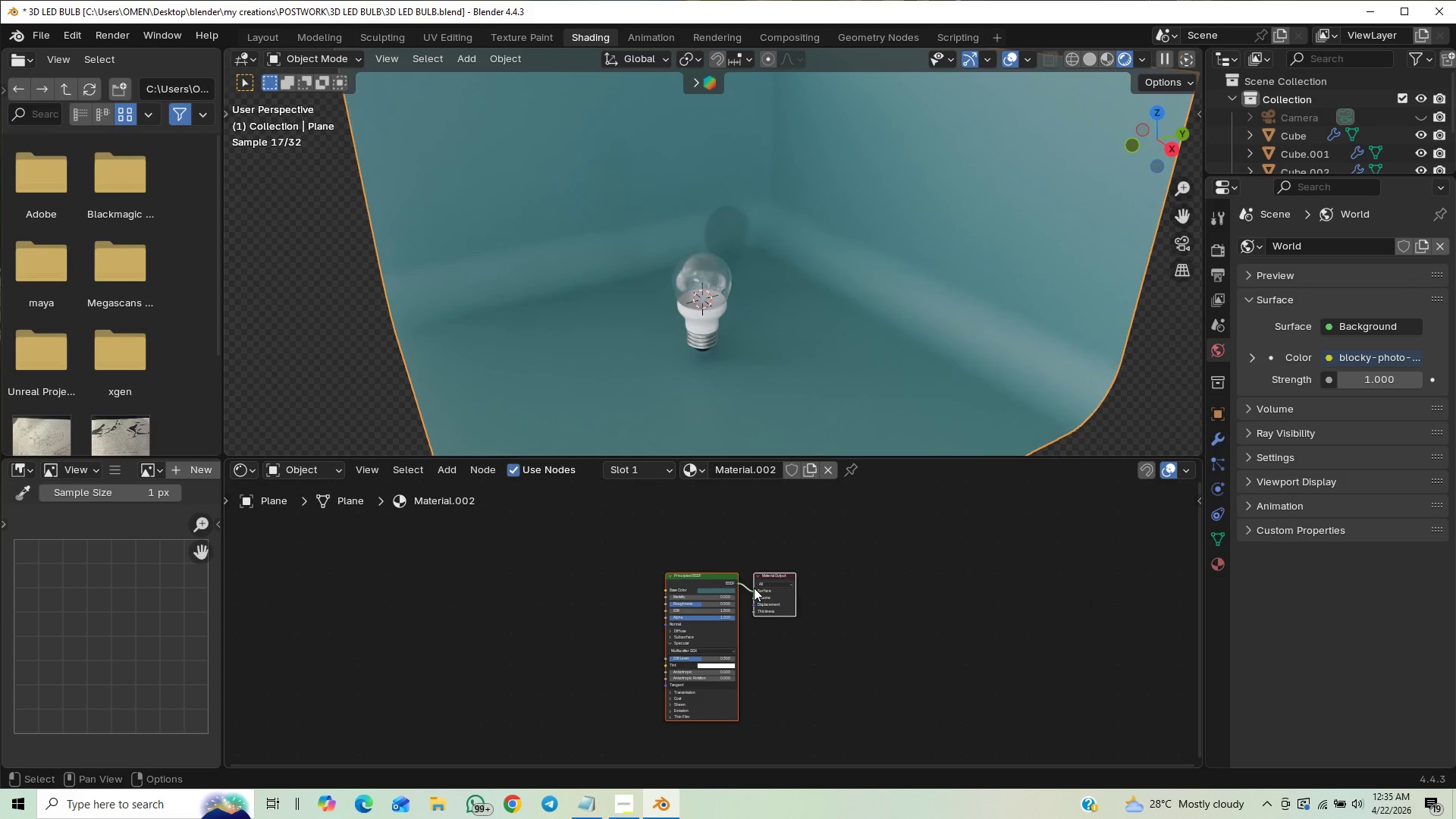 
left_click_drag(start_coordinate=[752, 589], to_coordinate=[756, 591])
 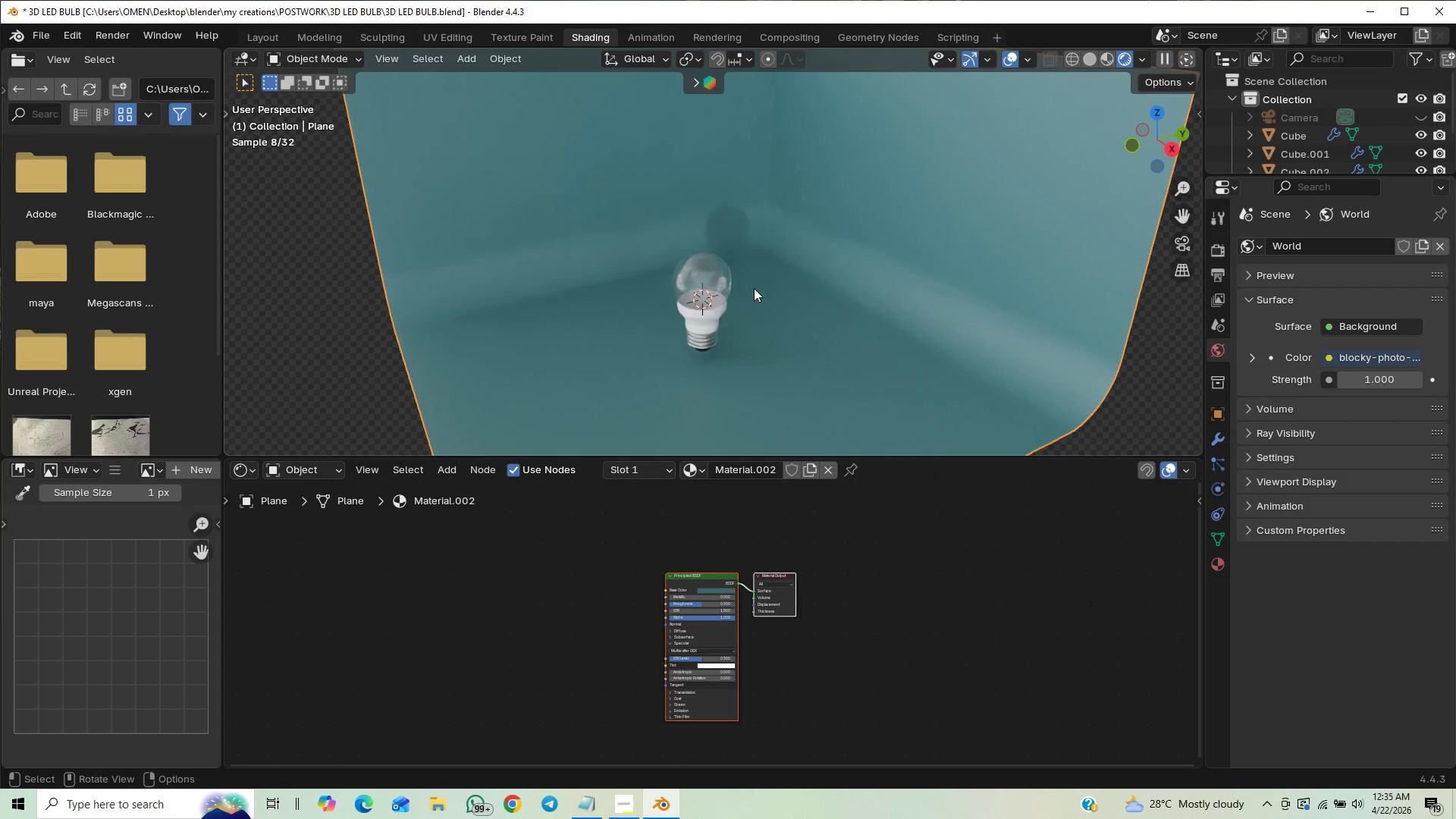 
left_click([723, 287])
 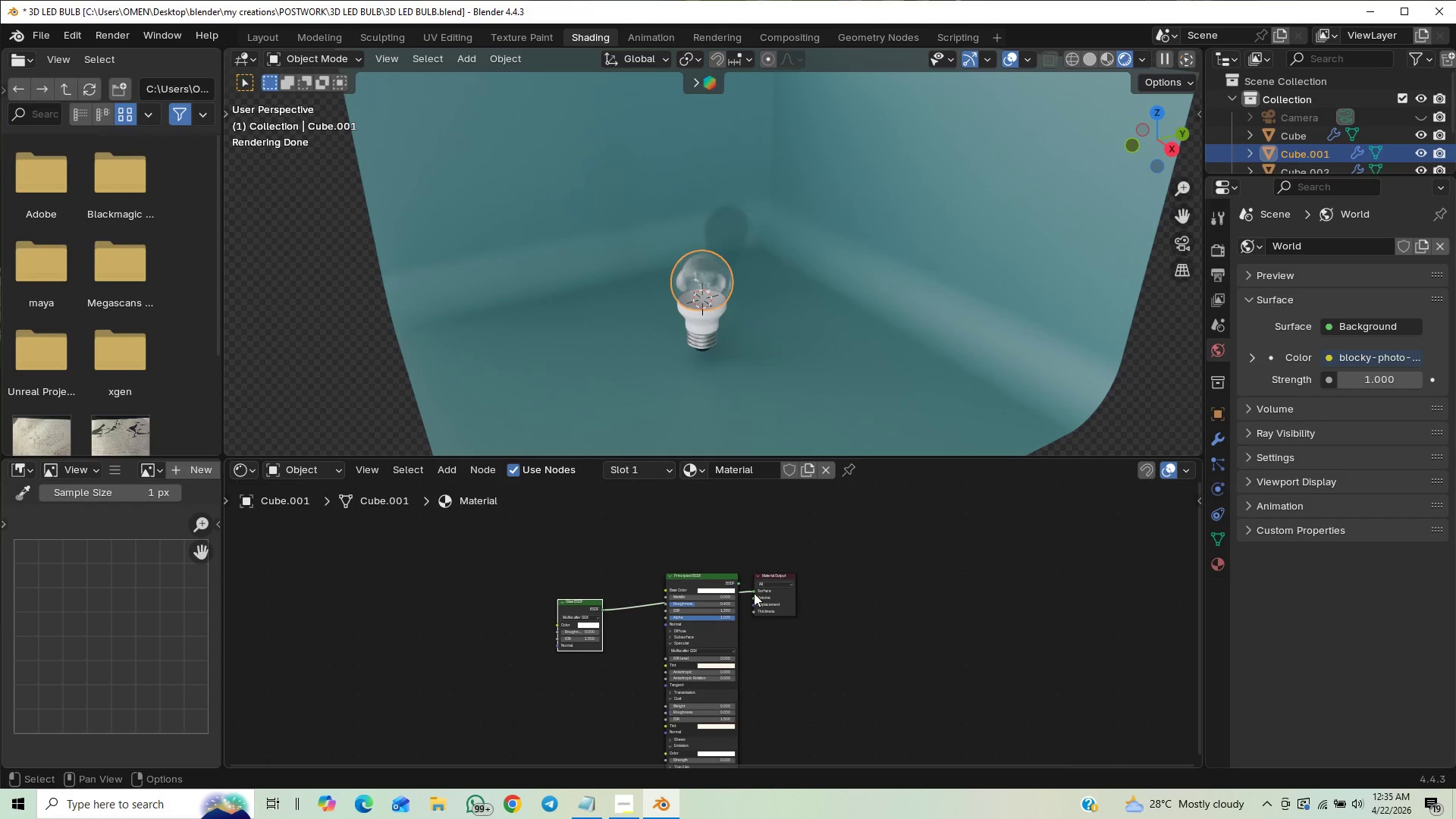 
left_click_drag(start_coordinate=[739, 584], to_coordinate=[754, 592])
 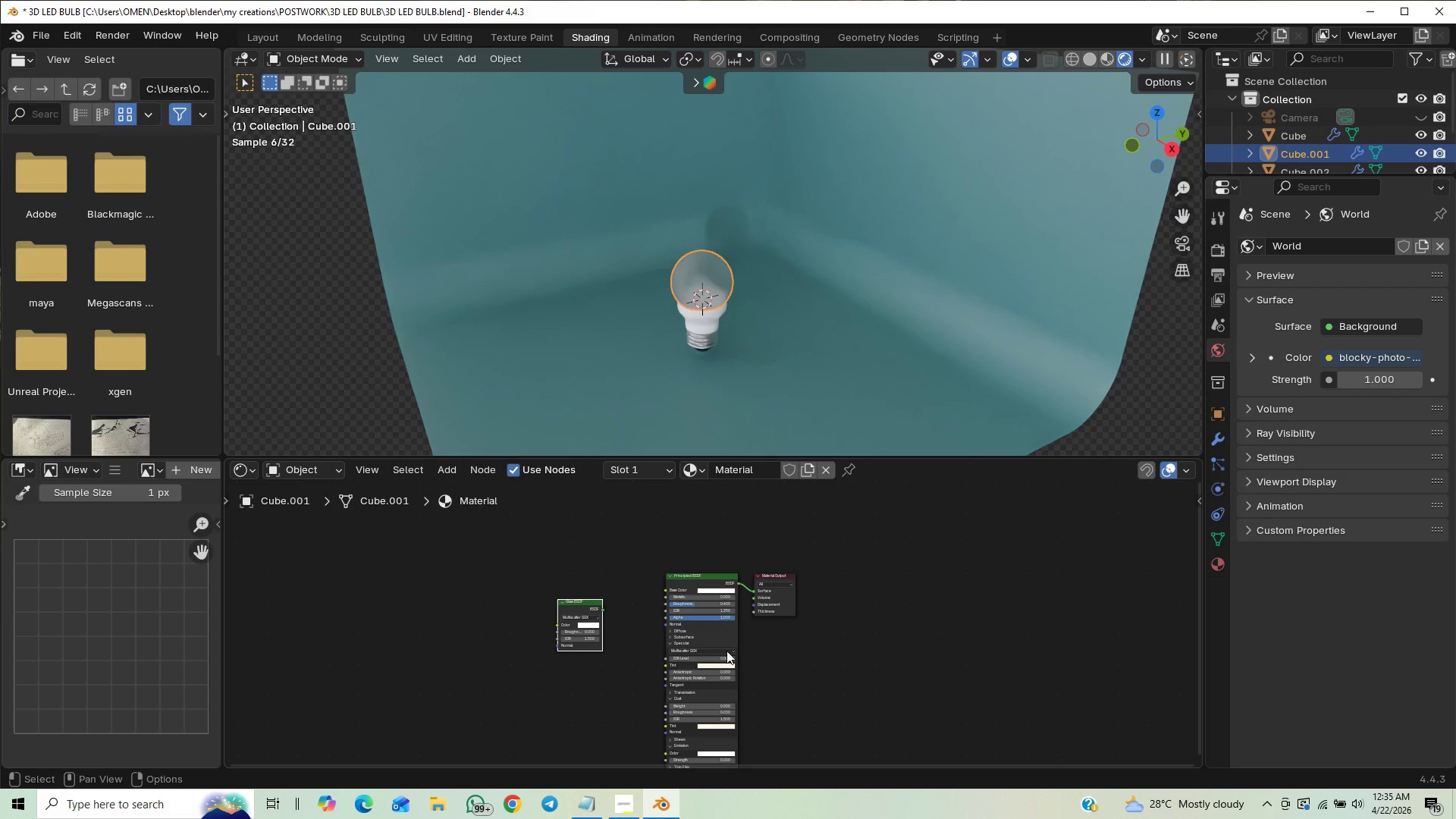 
hold_key(key=ShiftLeft, duration=0.47)
 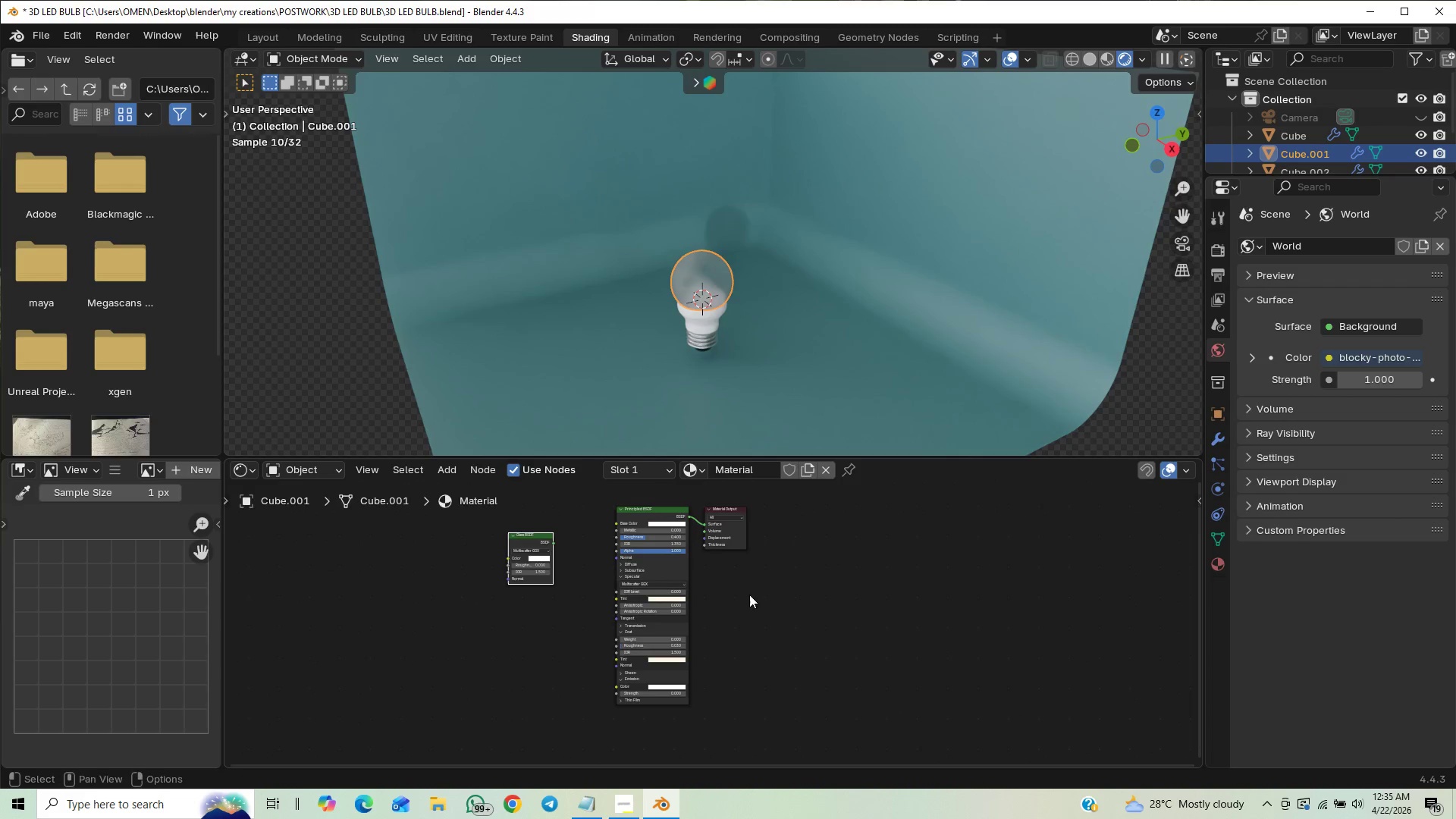 
hold_key(key=ControlLeft, duration=0.73)
 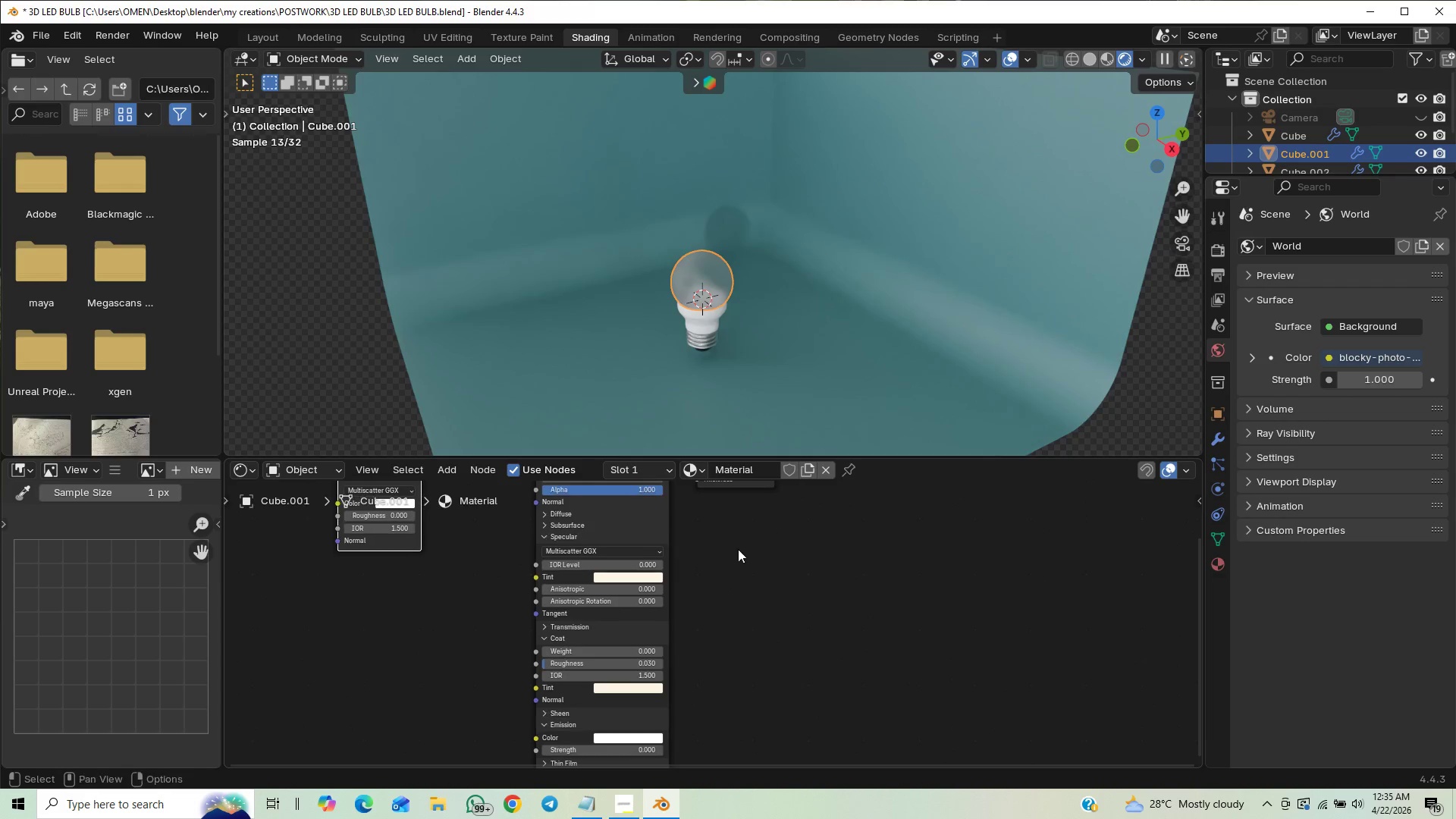 
hold_key(key=ShiftLeft, duration=0.33)
 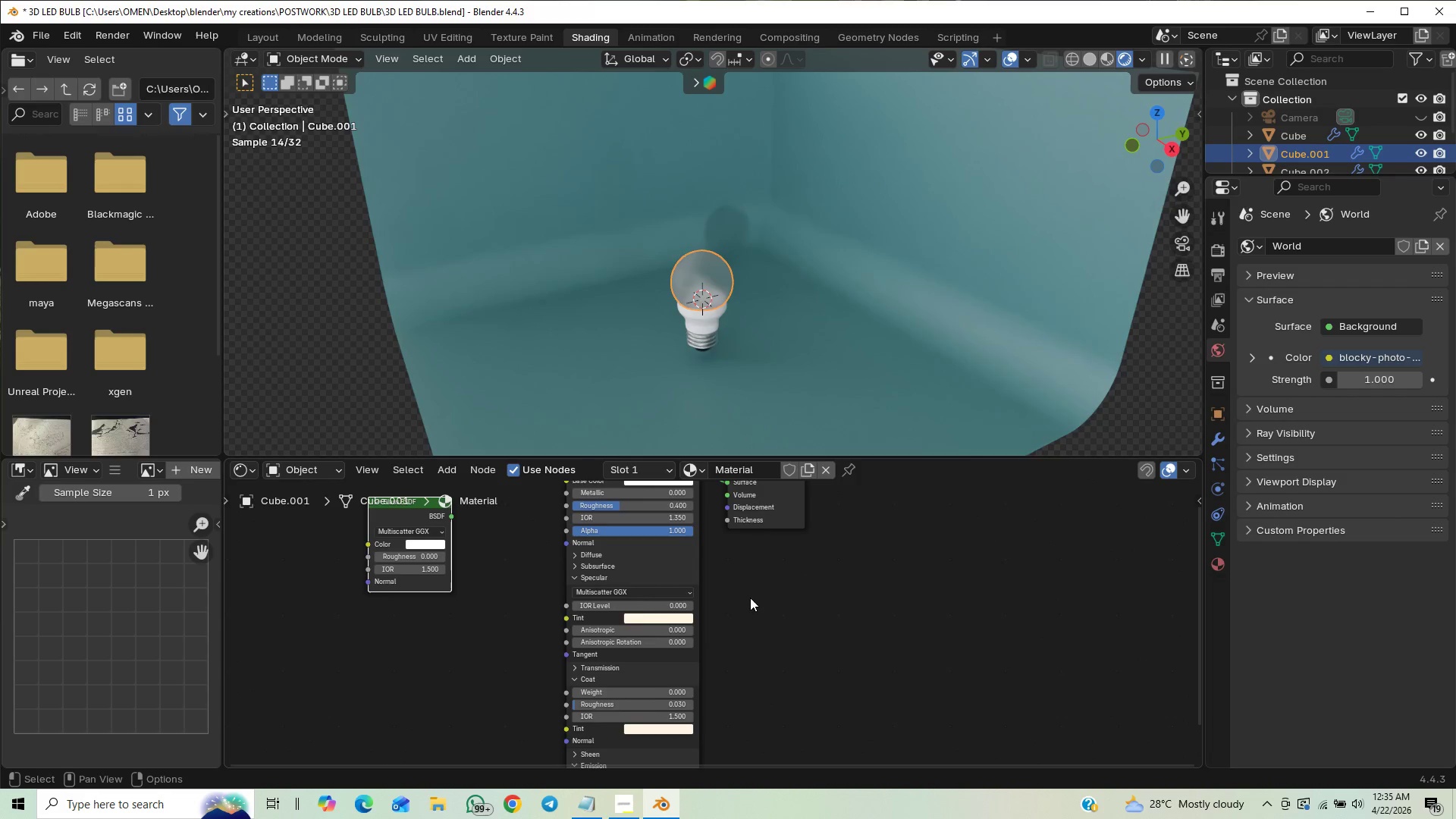 
hold_key(key=ControlLeft, duration=0.53)
scroll: coordinate [730, 626], scroll_direction: up, amount: 3.0
 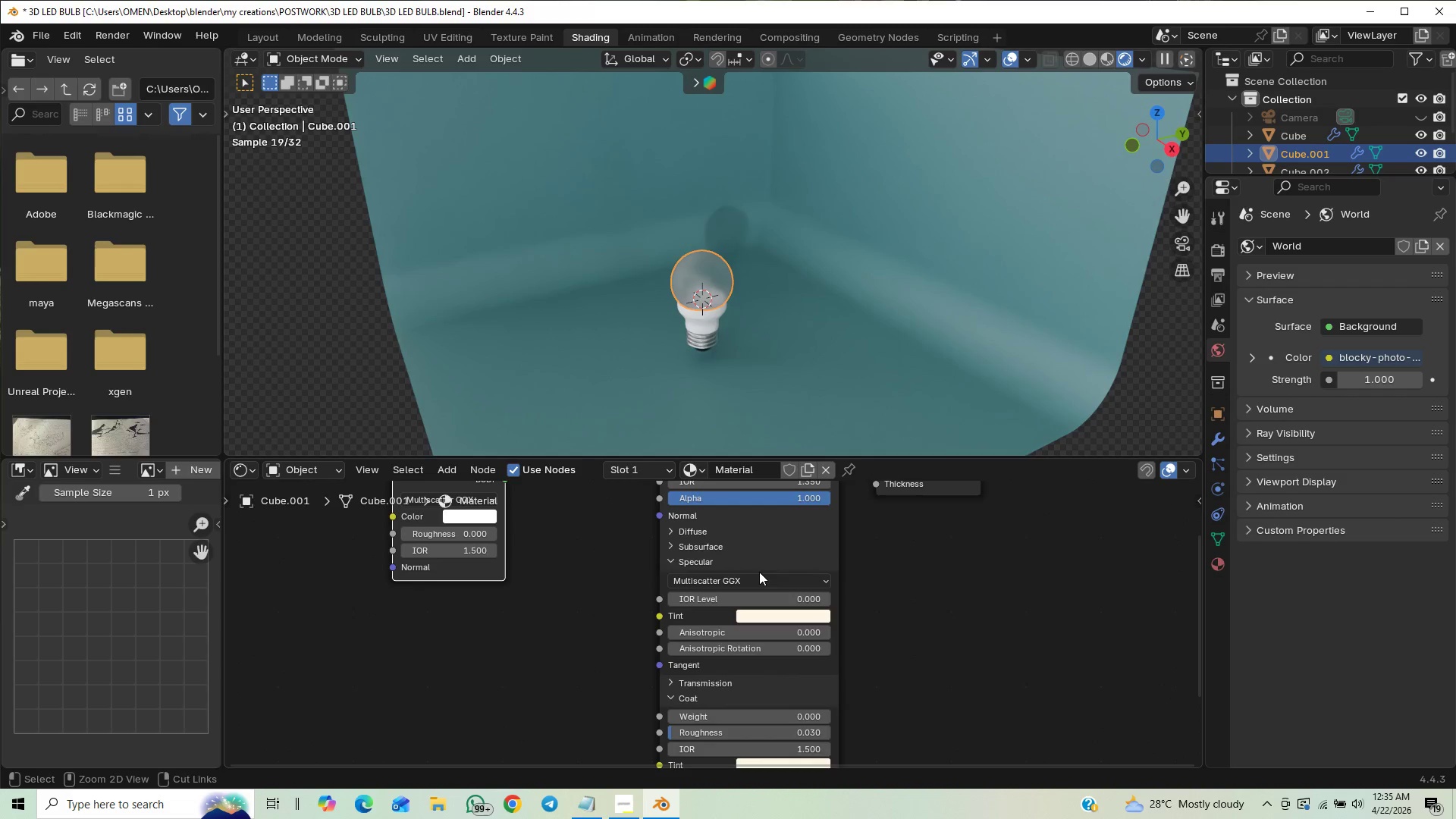 
hold_key(key=ShiftLeft, duration=0.47)
 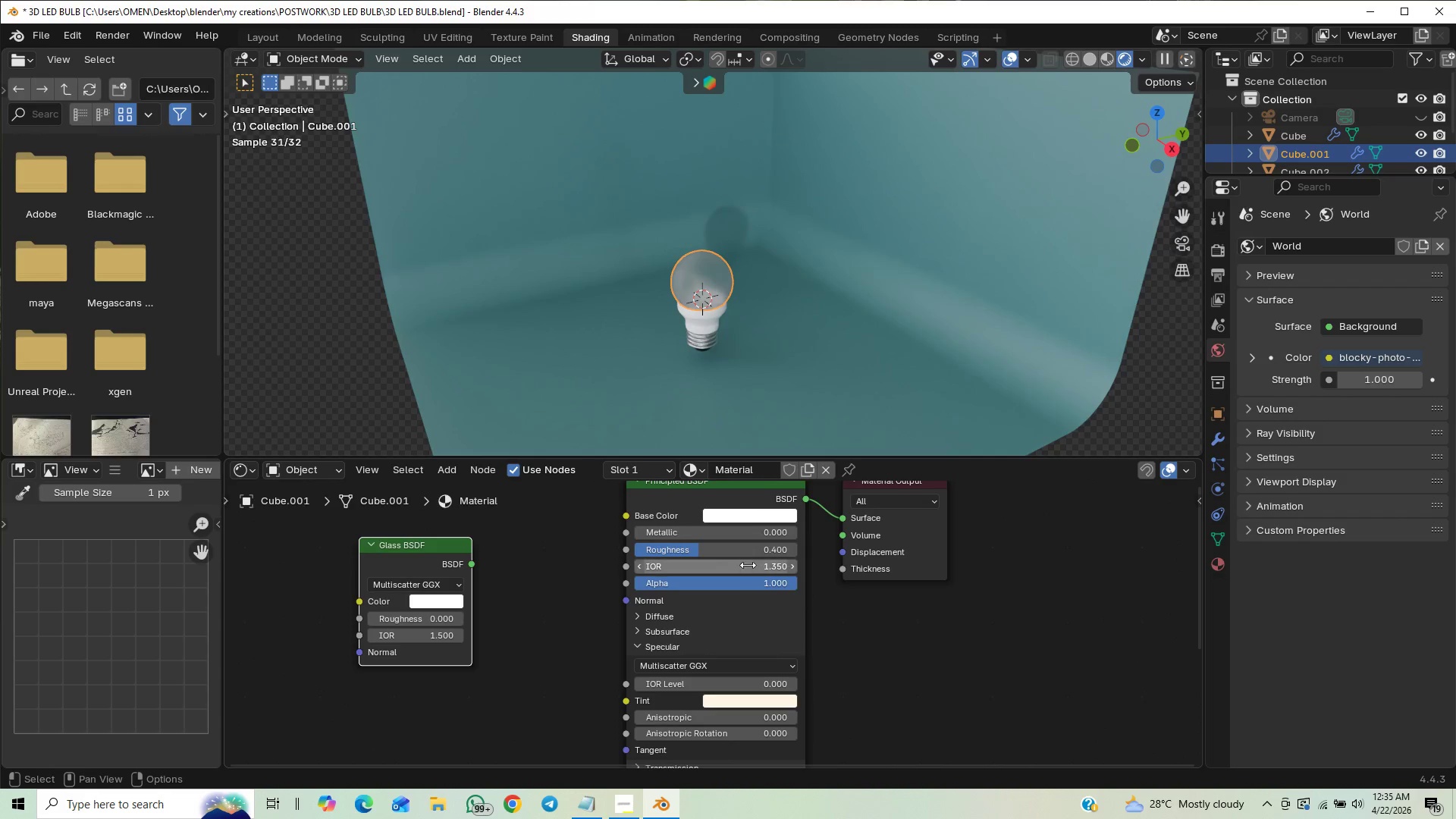 
left_click([749, 552])
 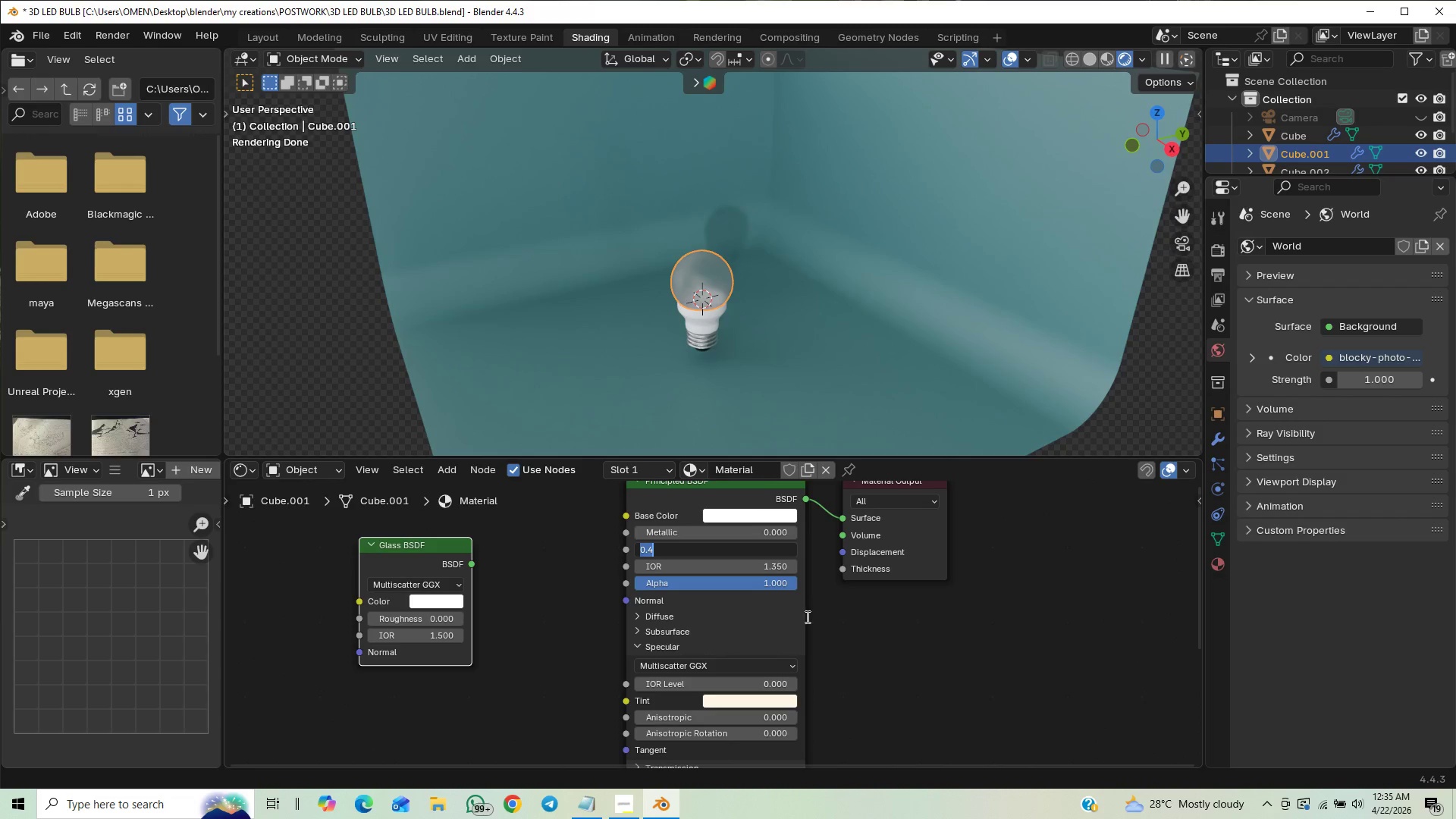 
key(Period)
 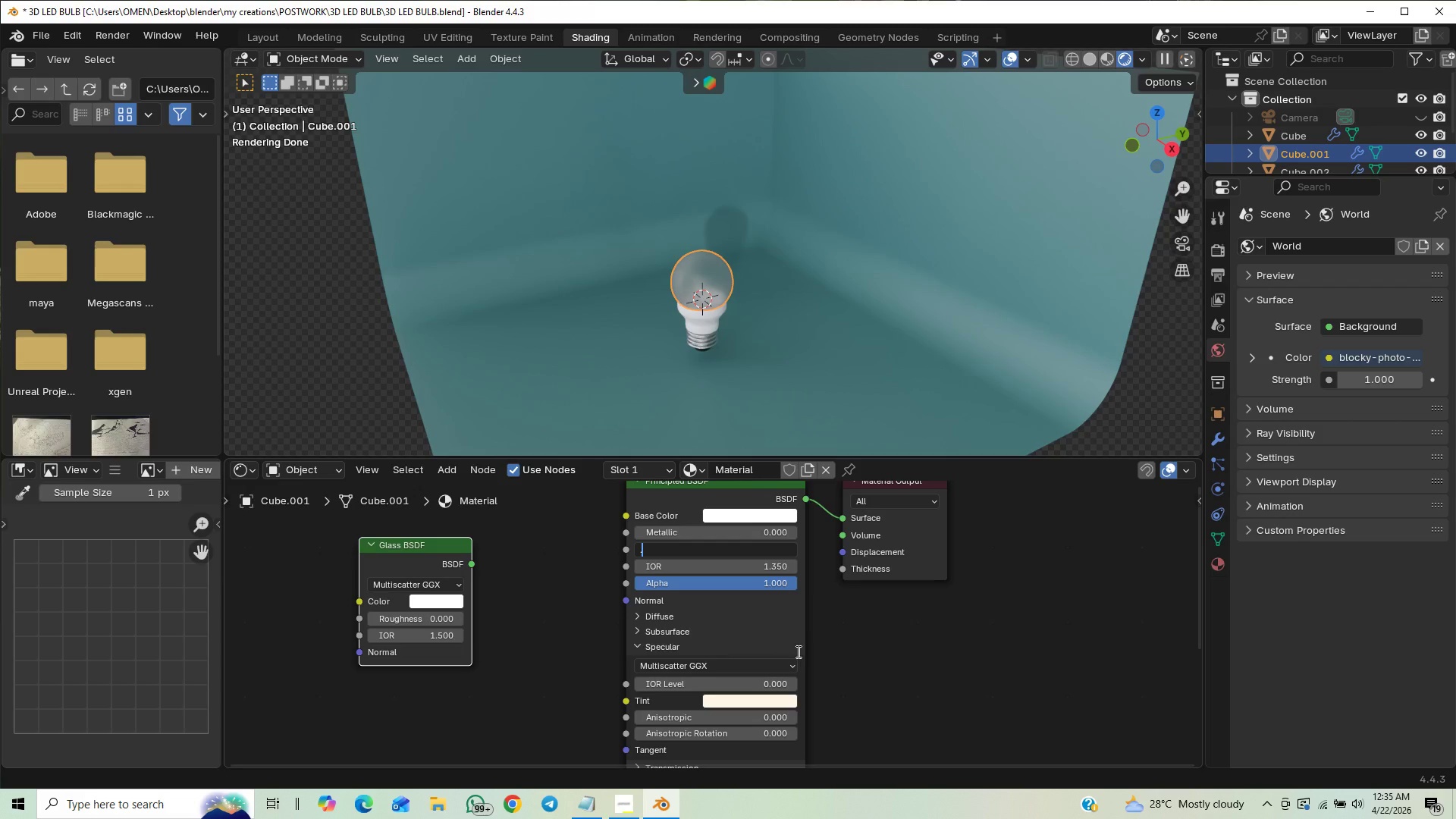 
key(3)
 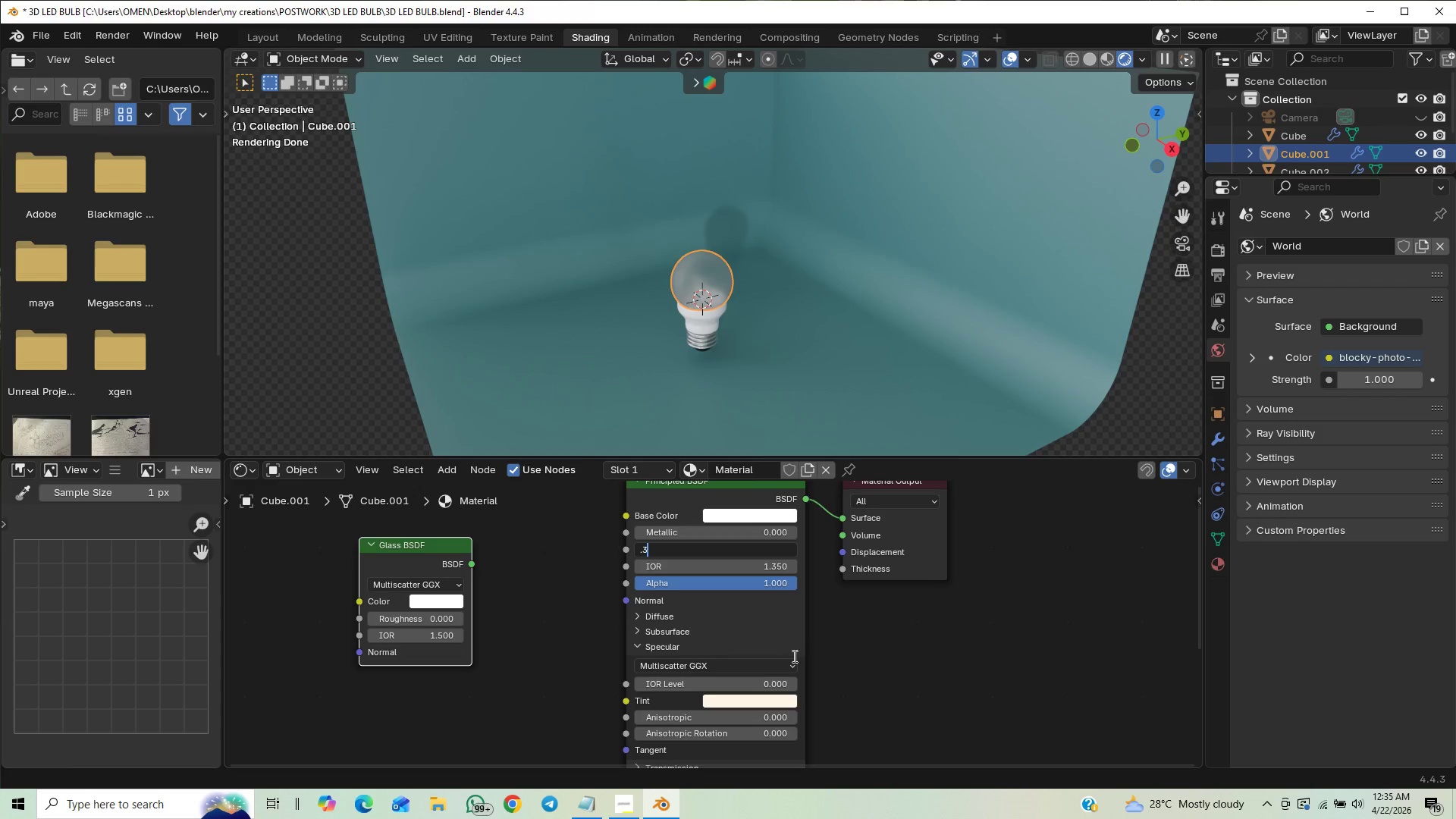 
key(Enter)
 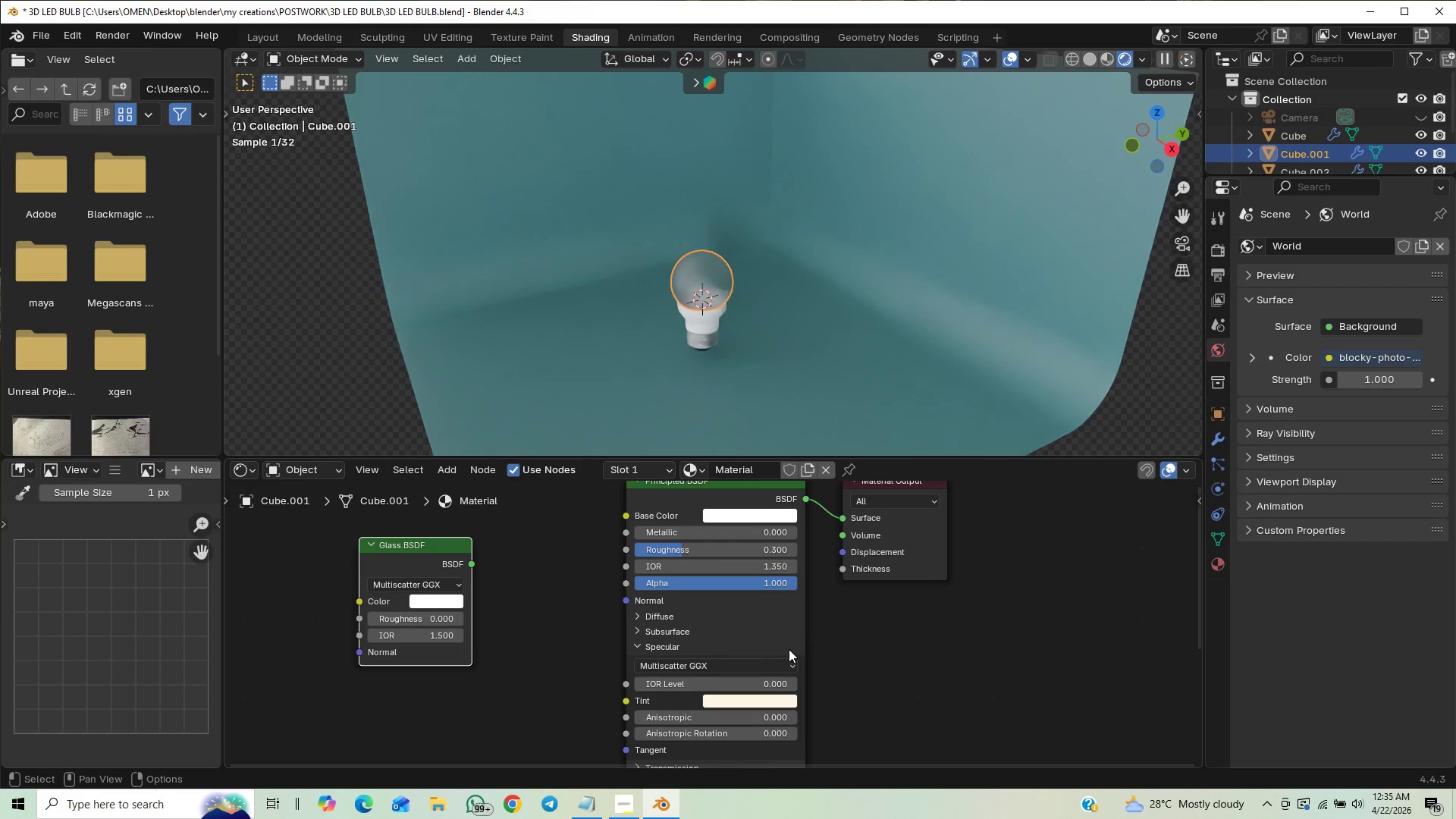 
key(Control+S)
 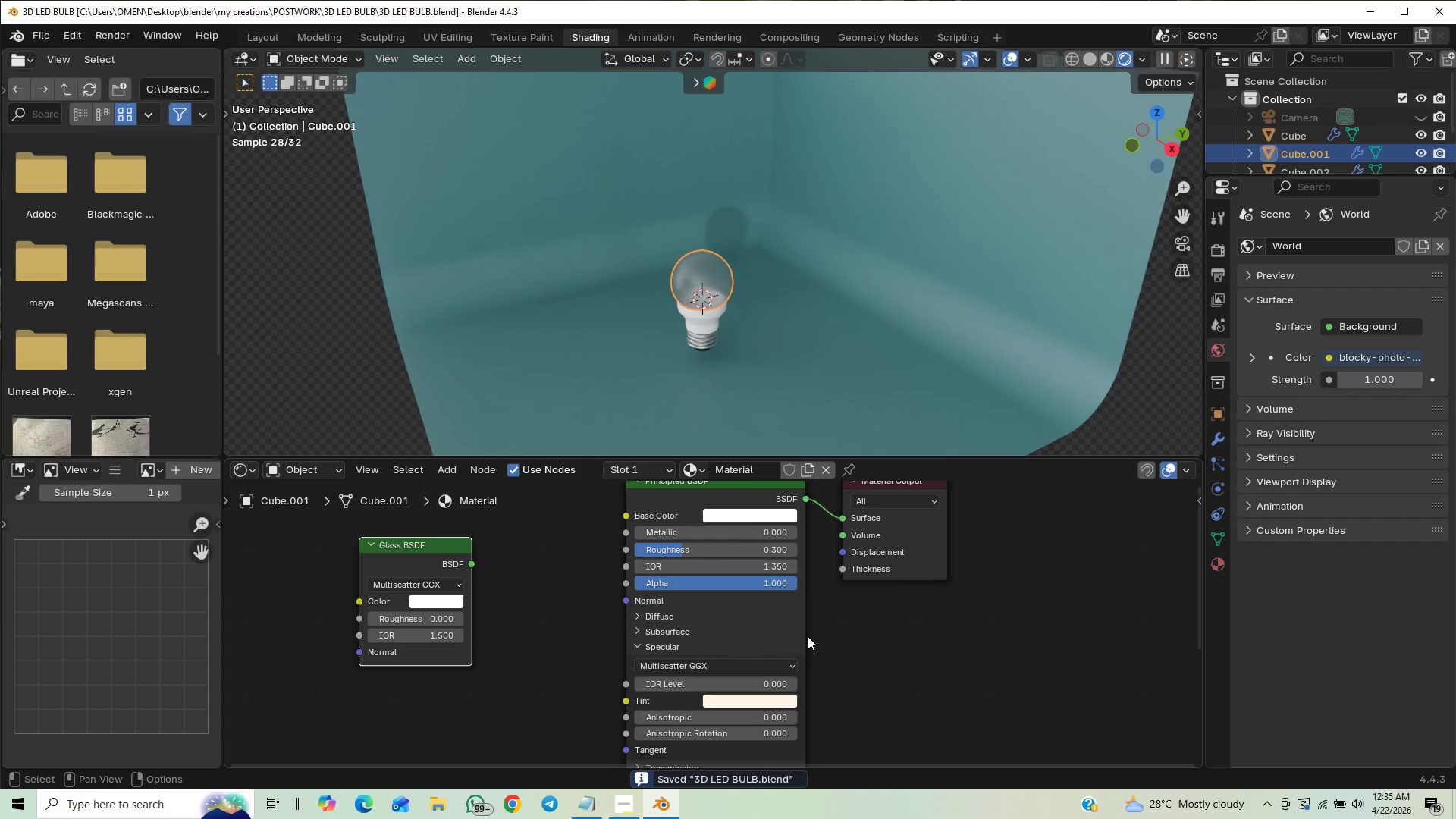 
wait(5.78)
 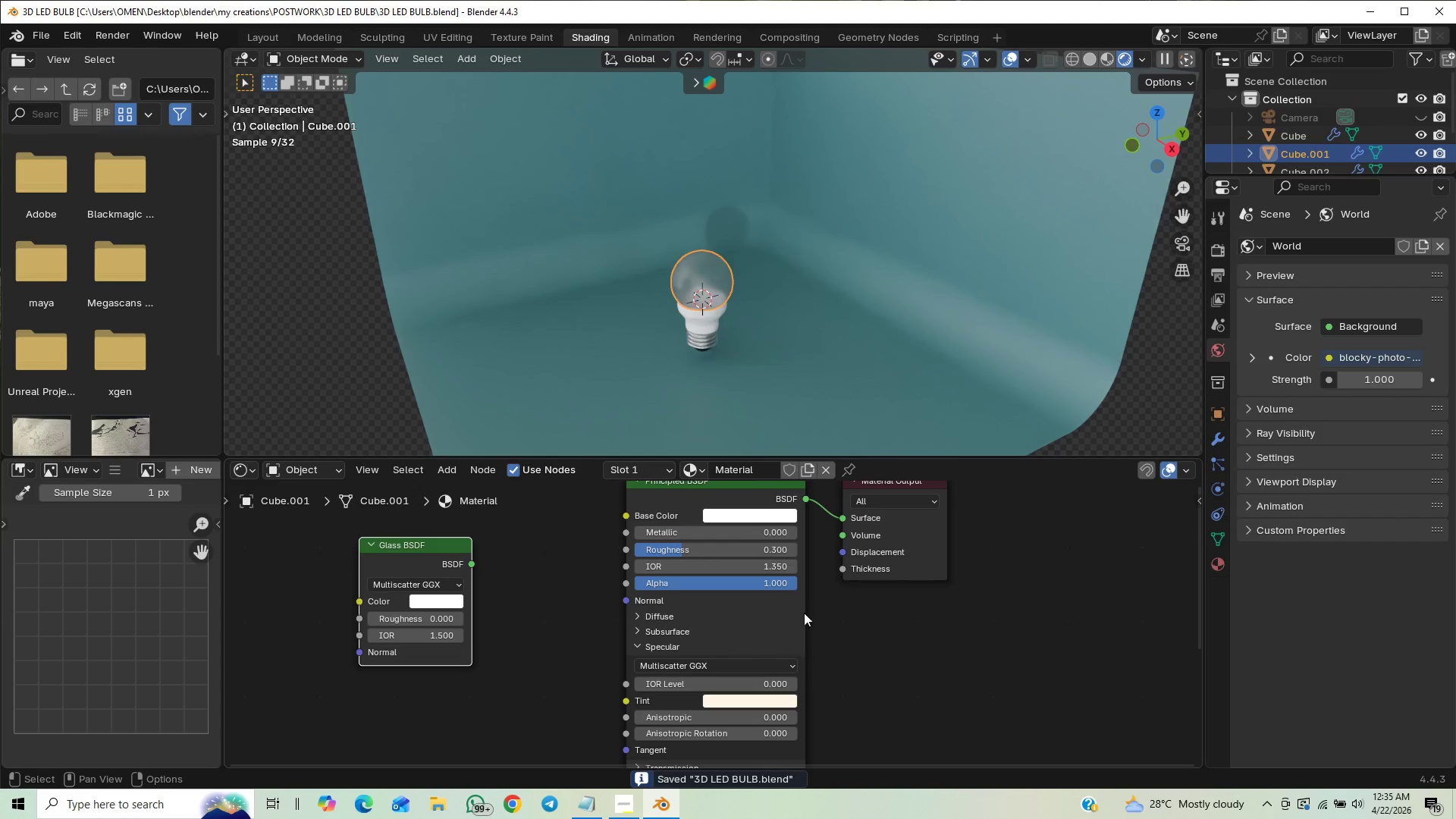 
scroll: coordinate [692, 734], scroll_direction: down, amount: 20.0
 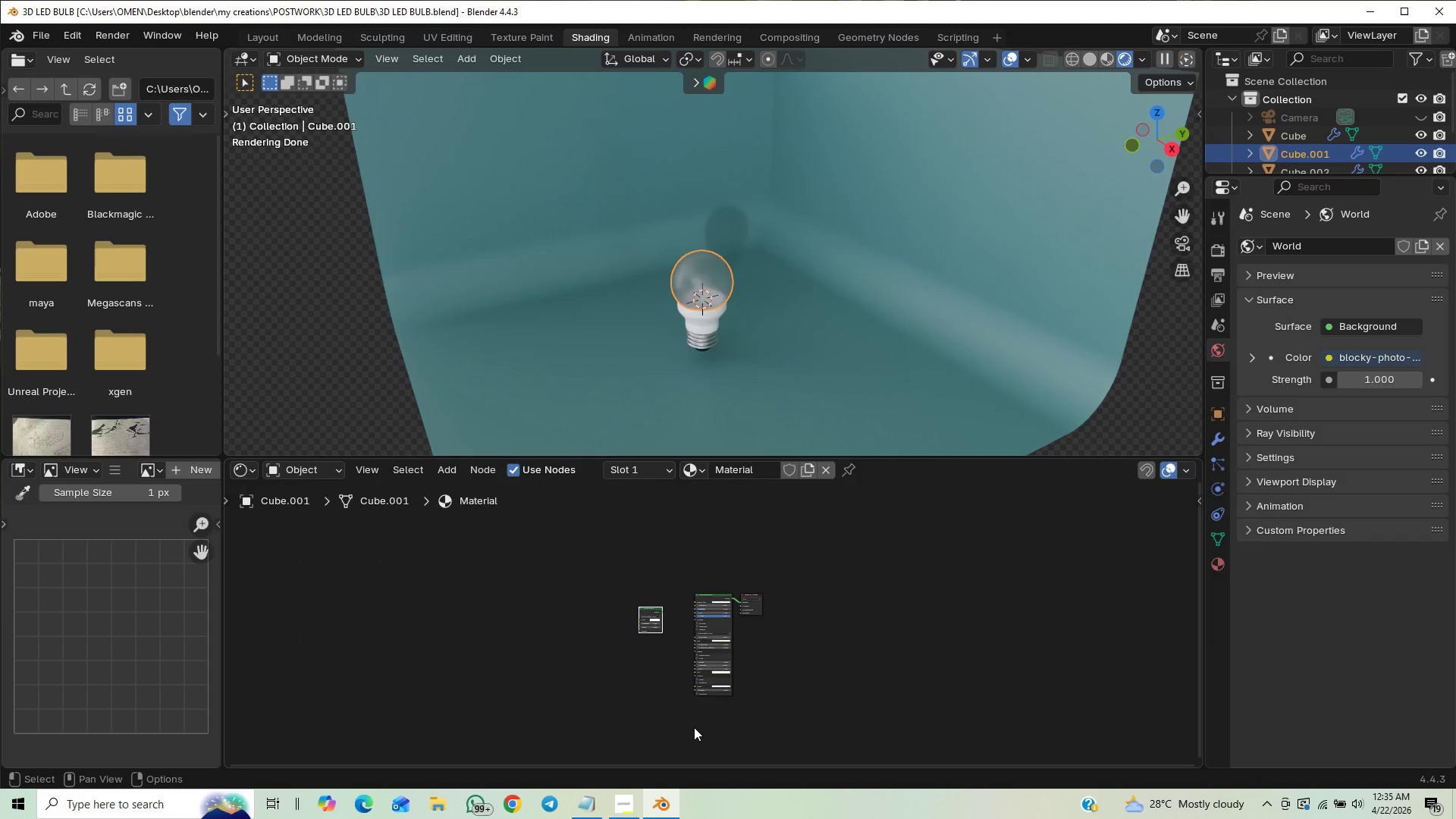 
scroll: coordinate [733, 701], scroll_direction: up, amount: 39.0
 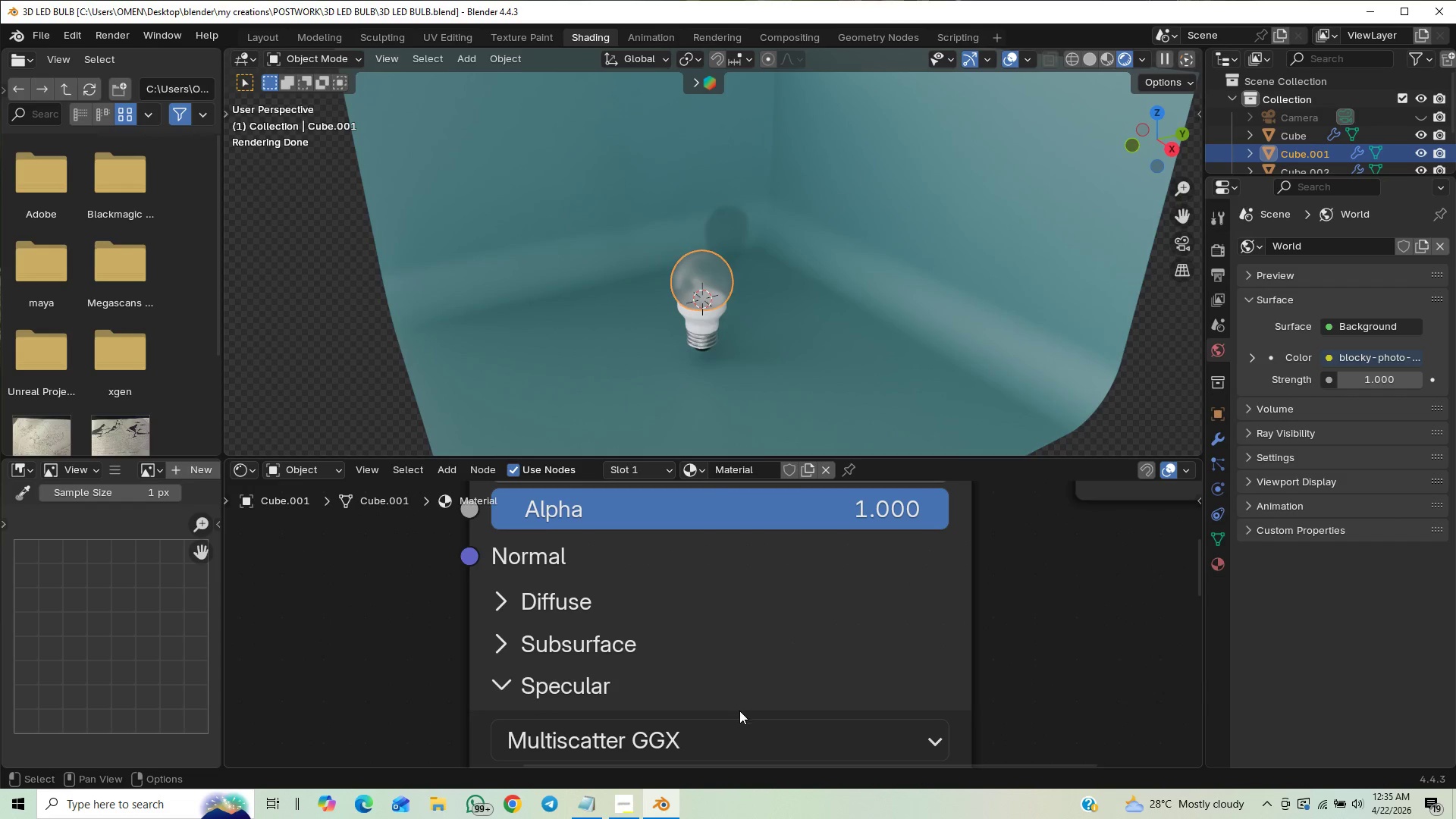 
scroll: coordinate [731, 707], scroll_direction: down, amount: 30.0
 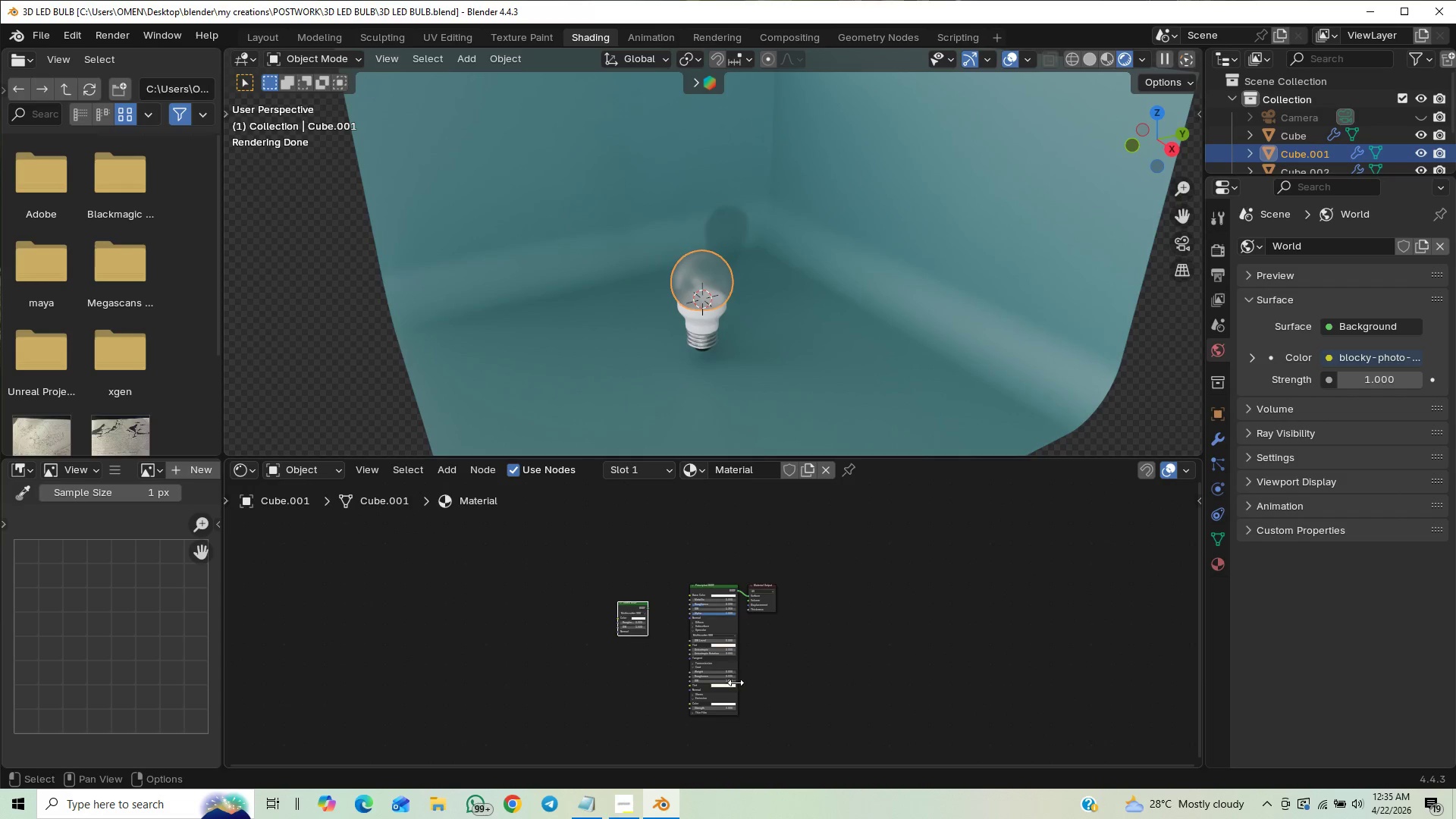 
scroll: coordinate [720, 671], scroll_direction: up, amount: 23.0
 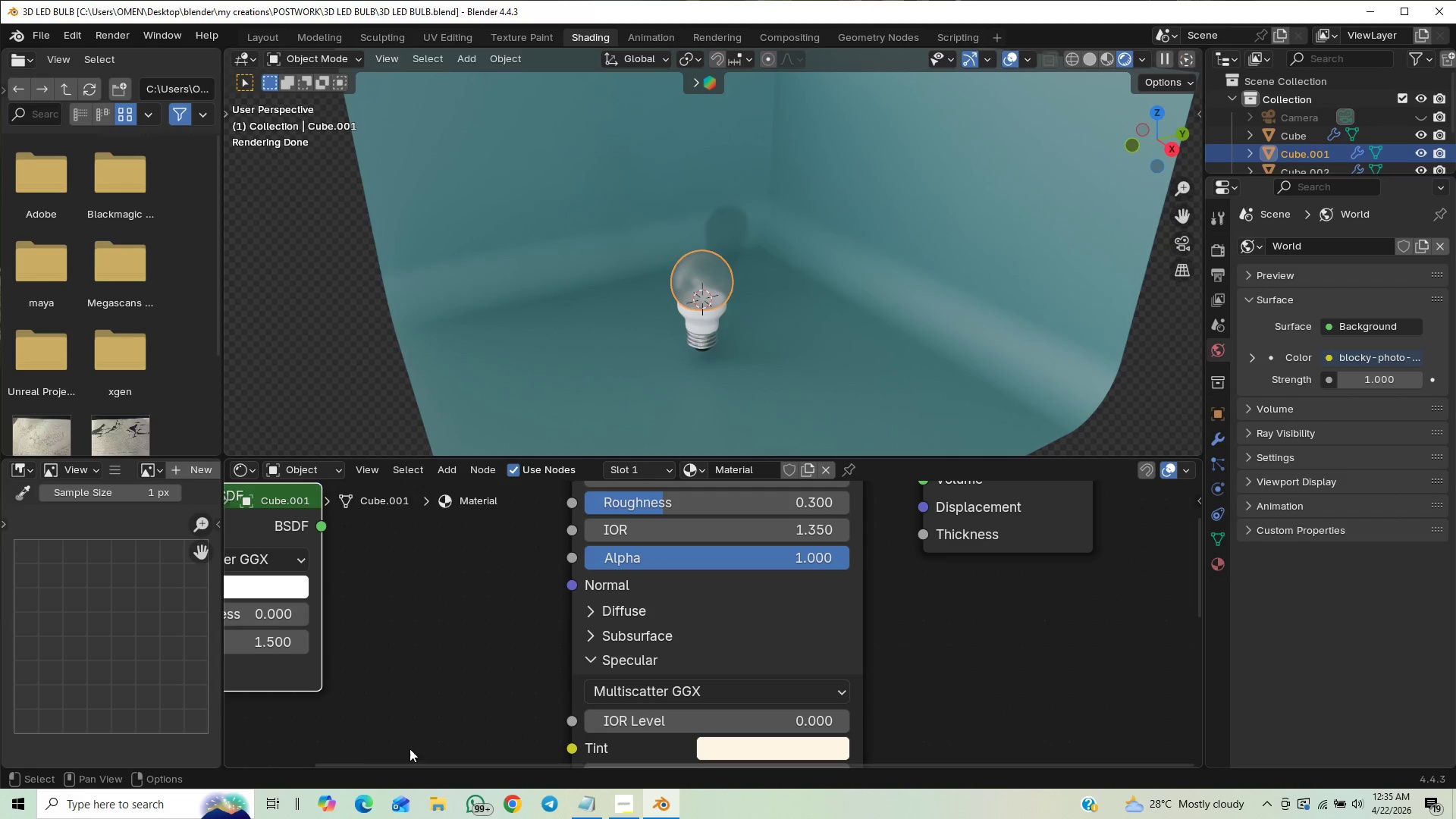 
left_click_drag(start_coordinate=[595, 631], to_coordinate=[595, 636])
 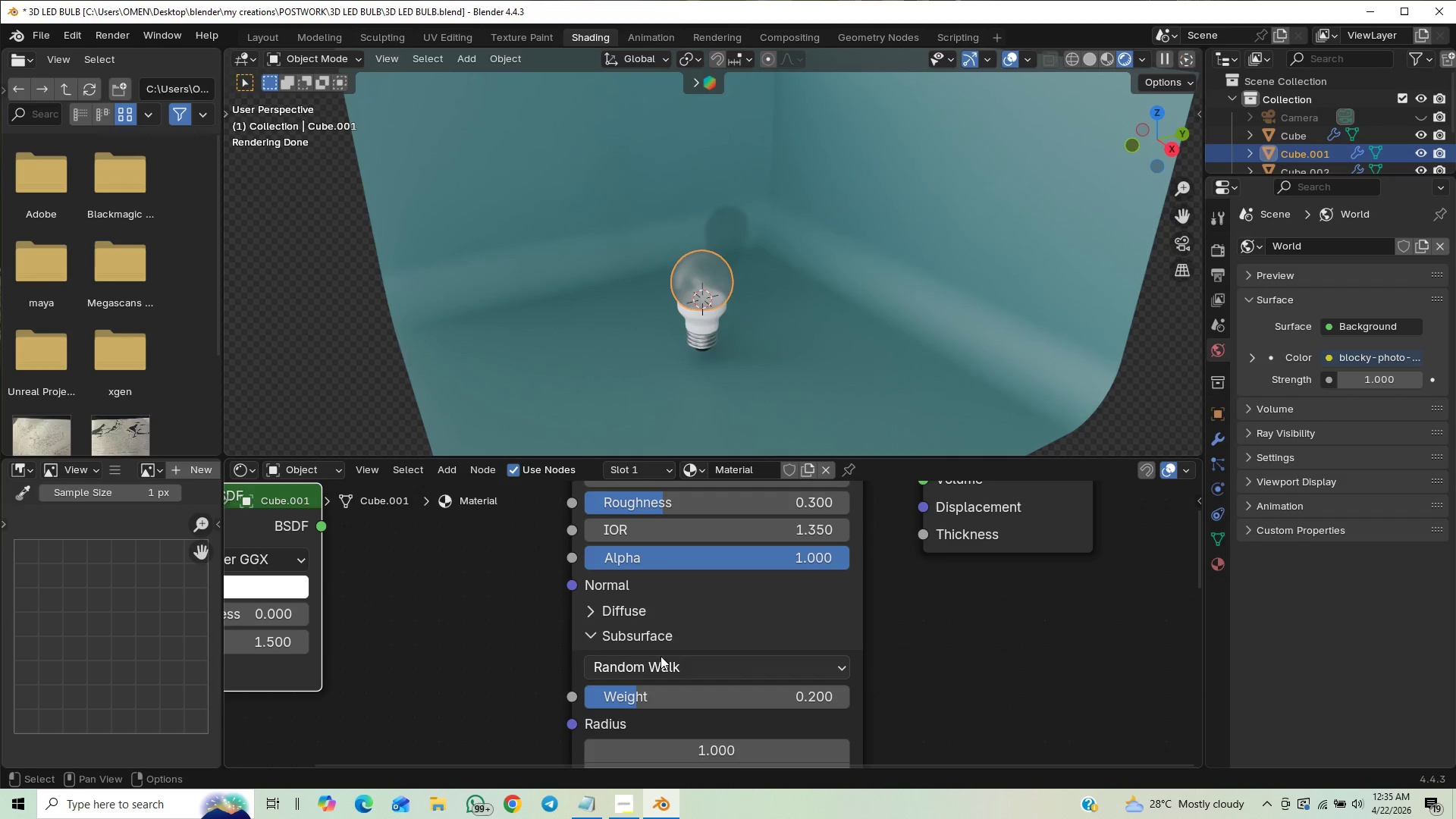 
scroll: coordinate [661, 651], scroll_direction: down, amount: 7.0
 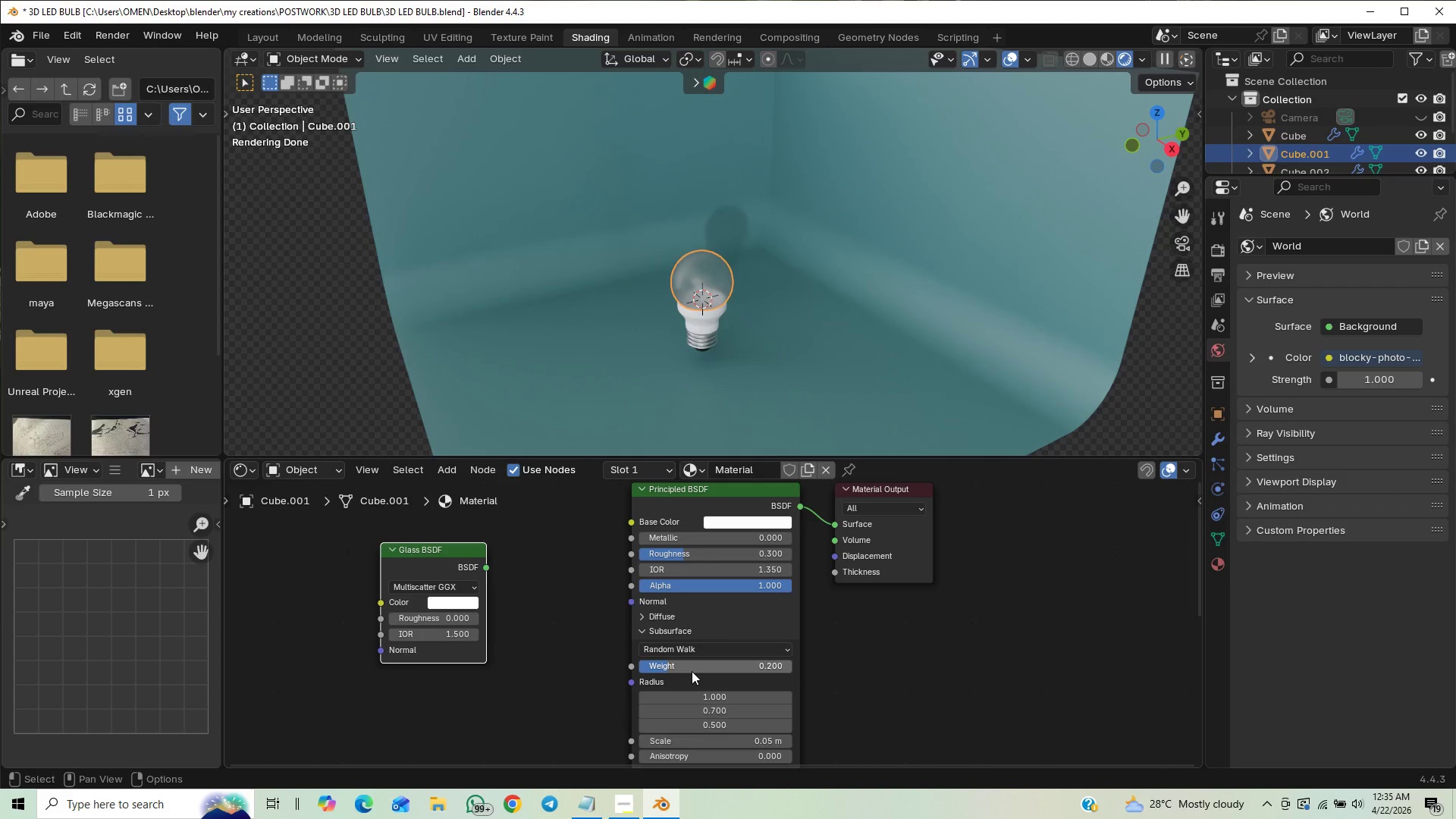 
left_click([695, 664])
 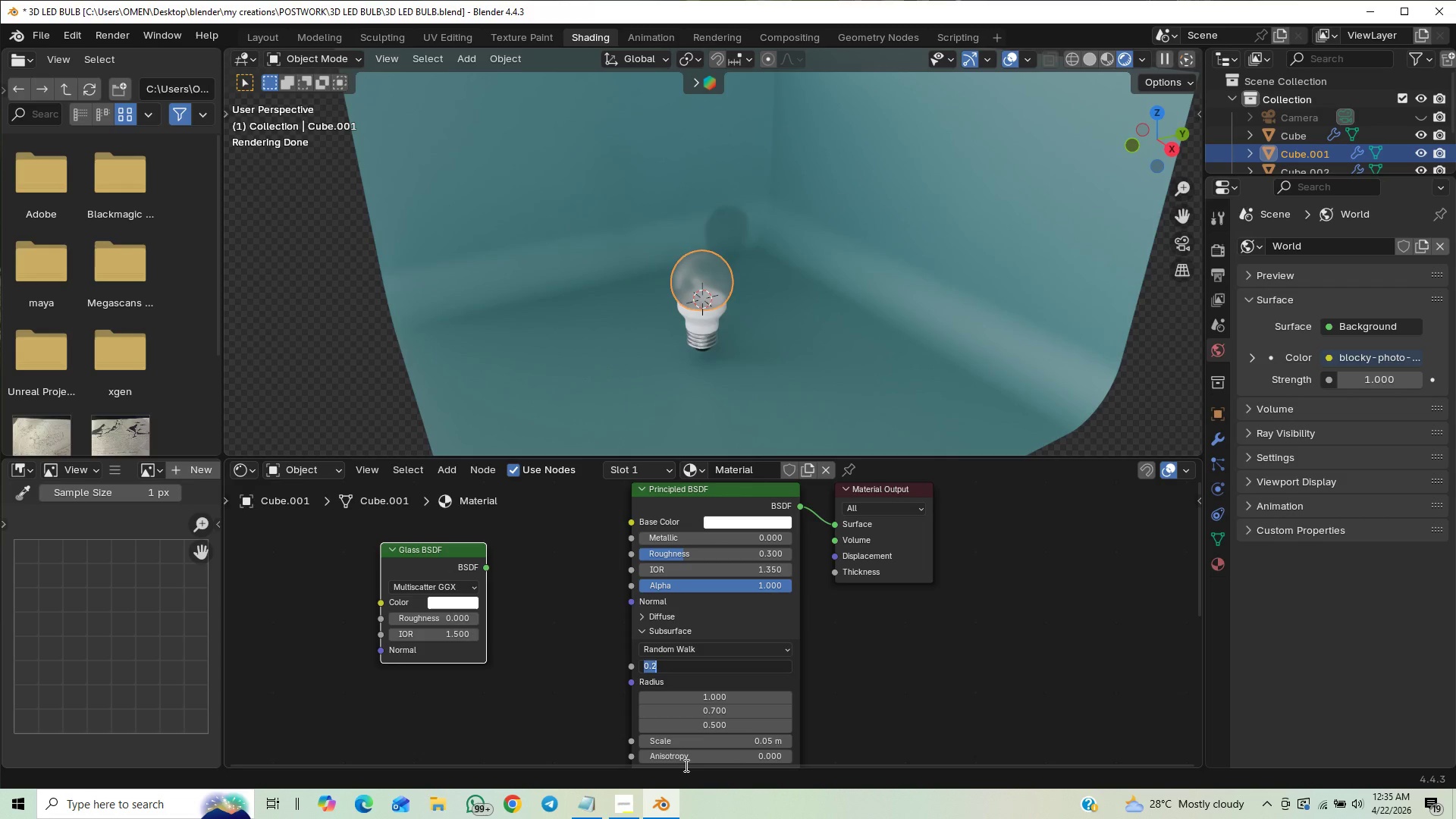 
key(Backspace)
type(.14)
 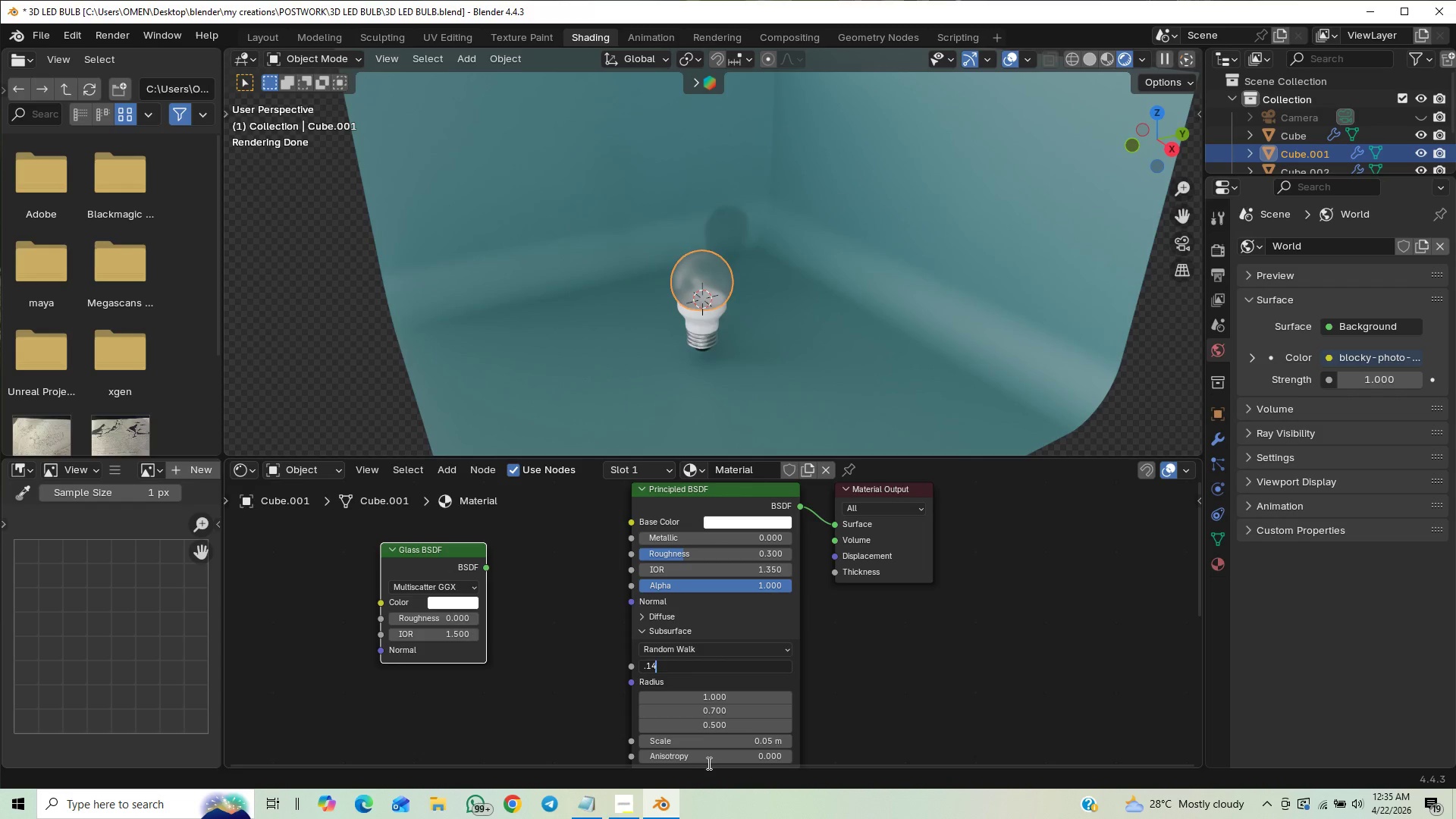 
key(Enter)
 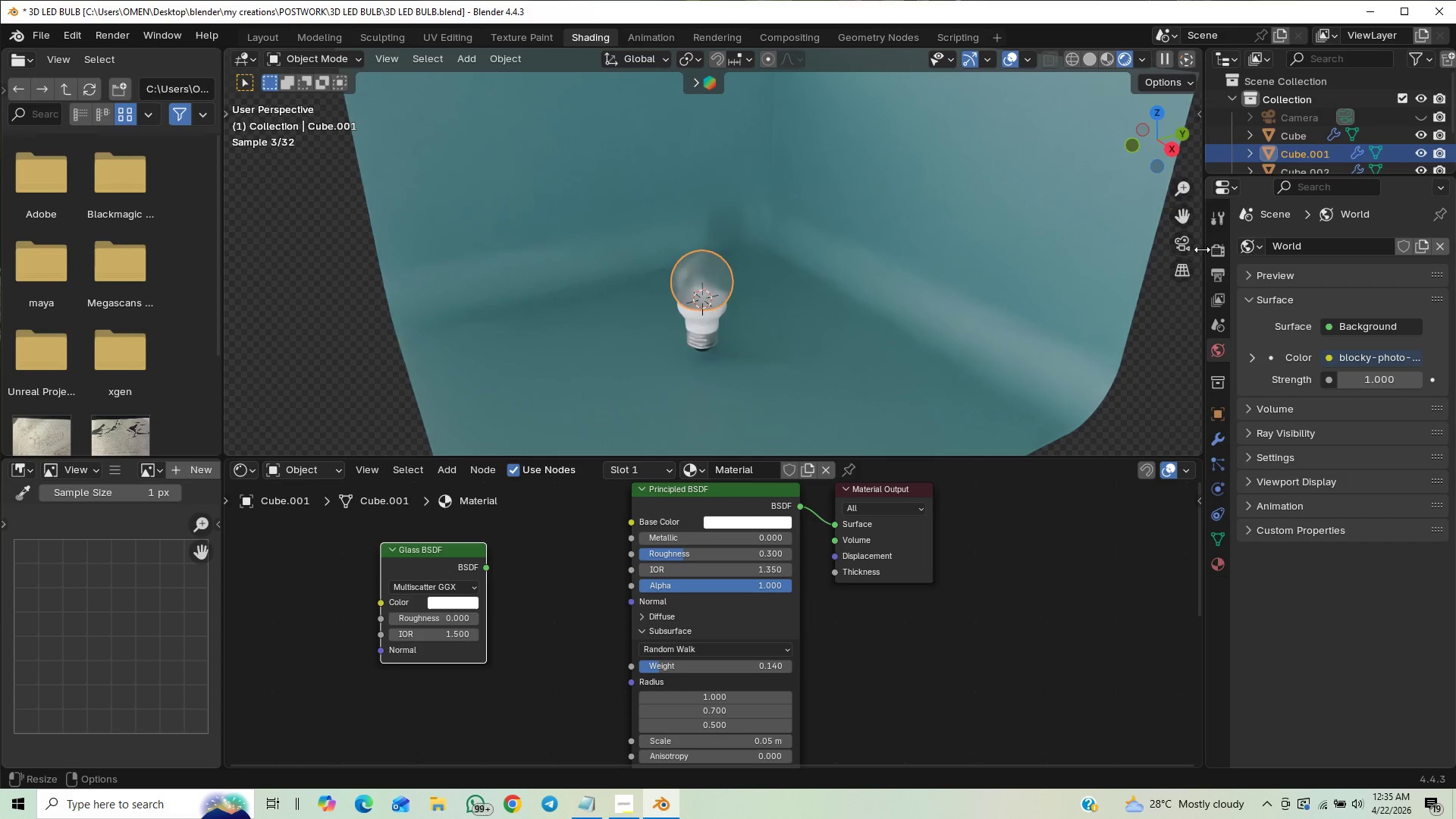 
left_click([1189, 246])
 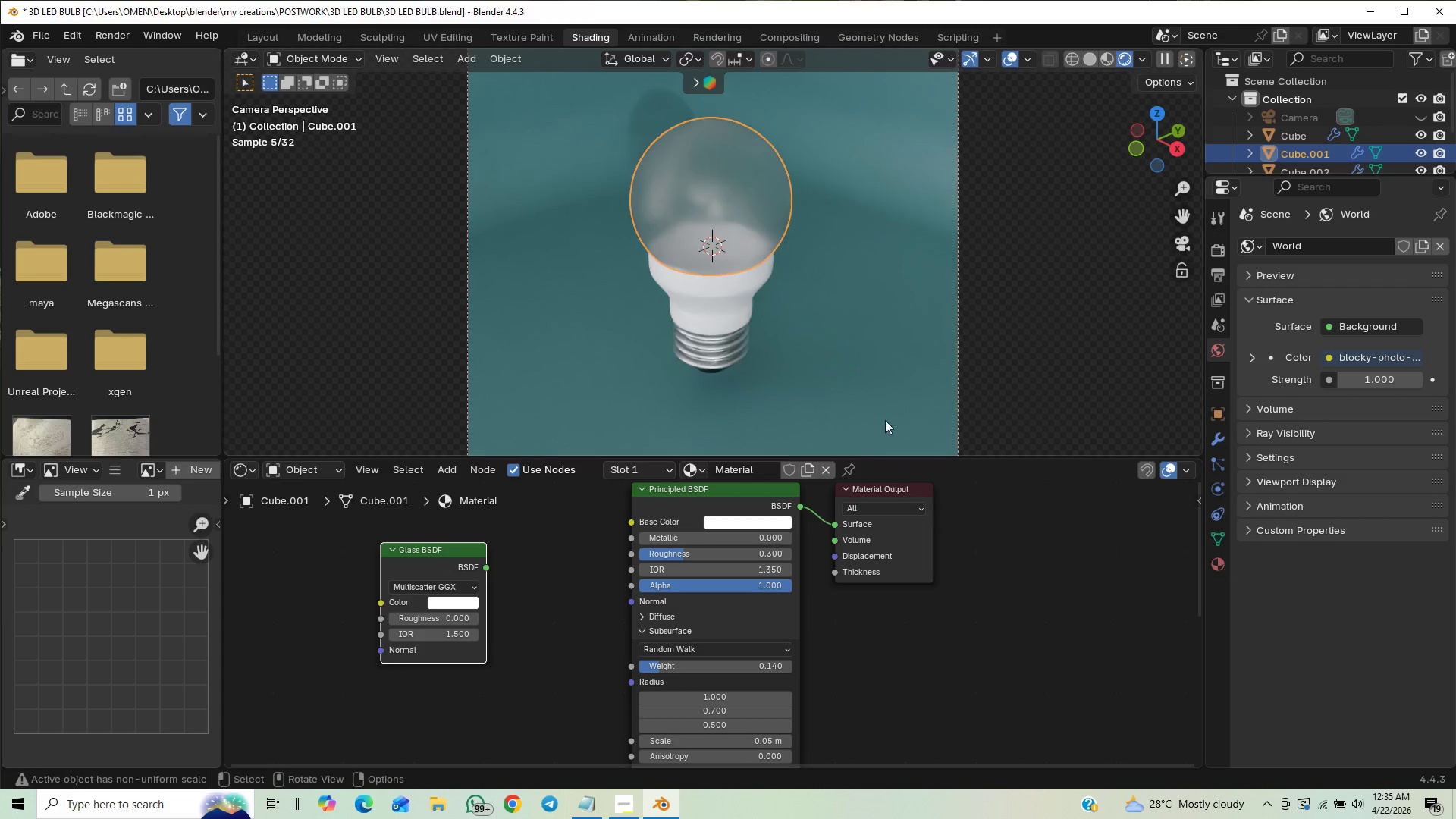 
left_click([966, 388])
 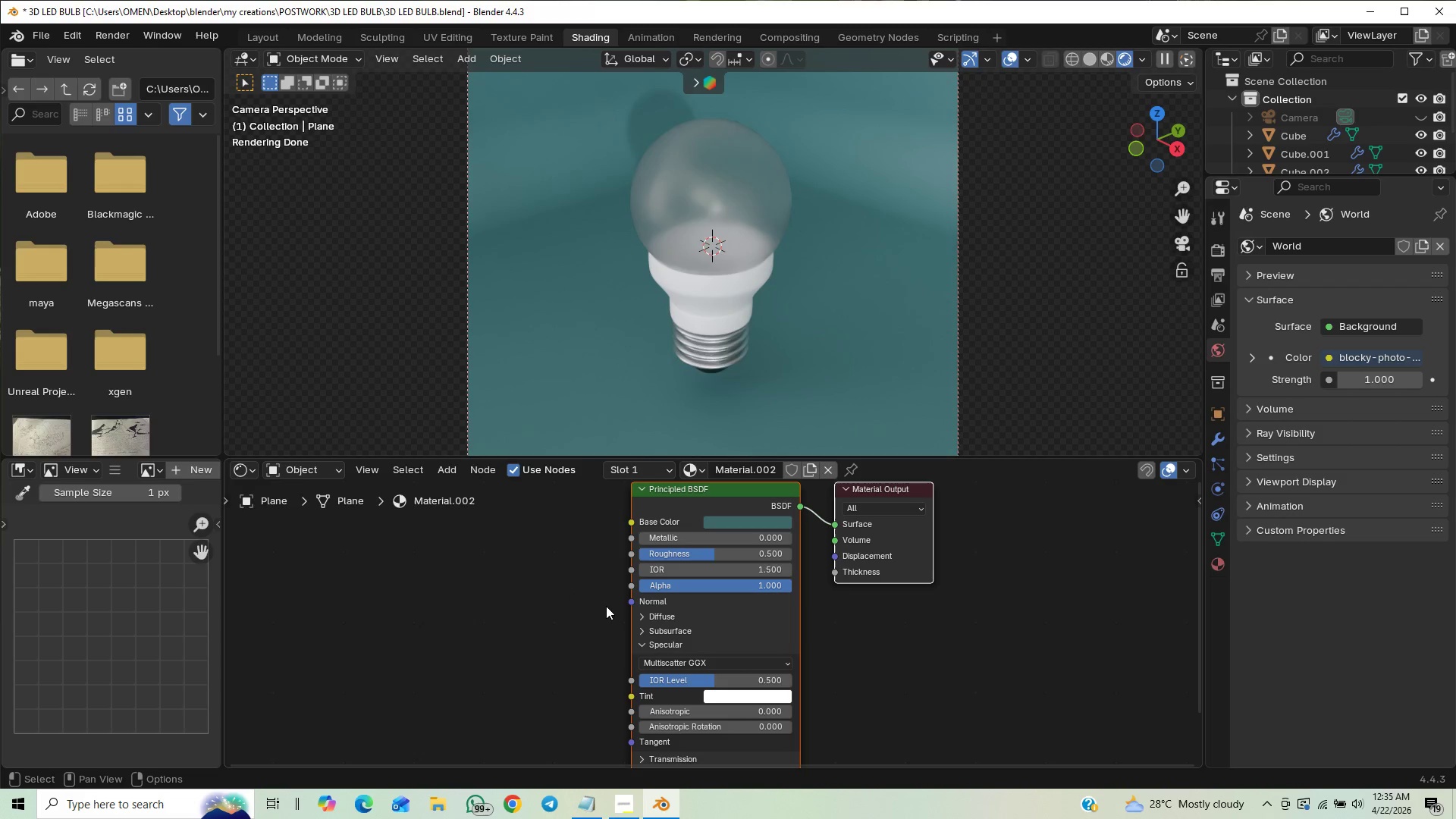 
wait(5.23)
 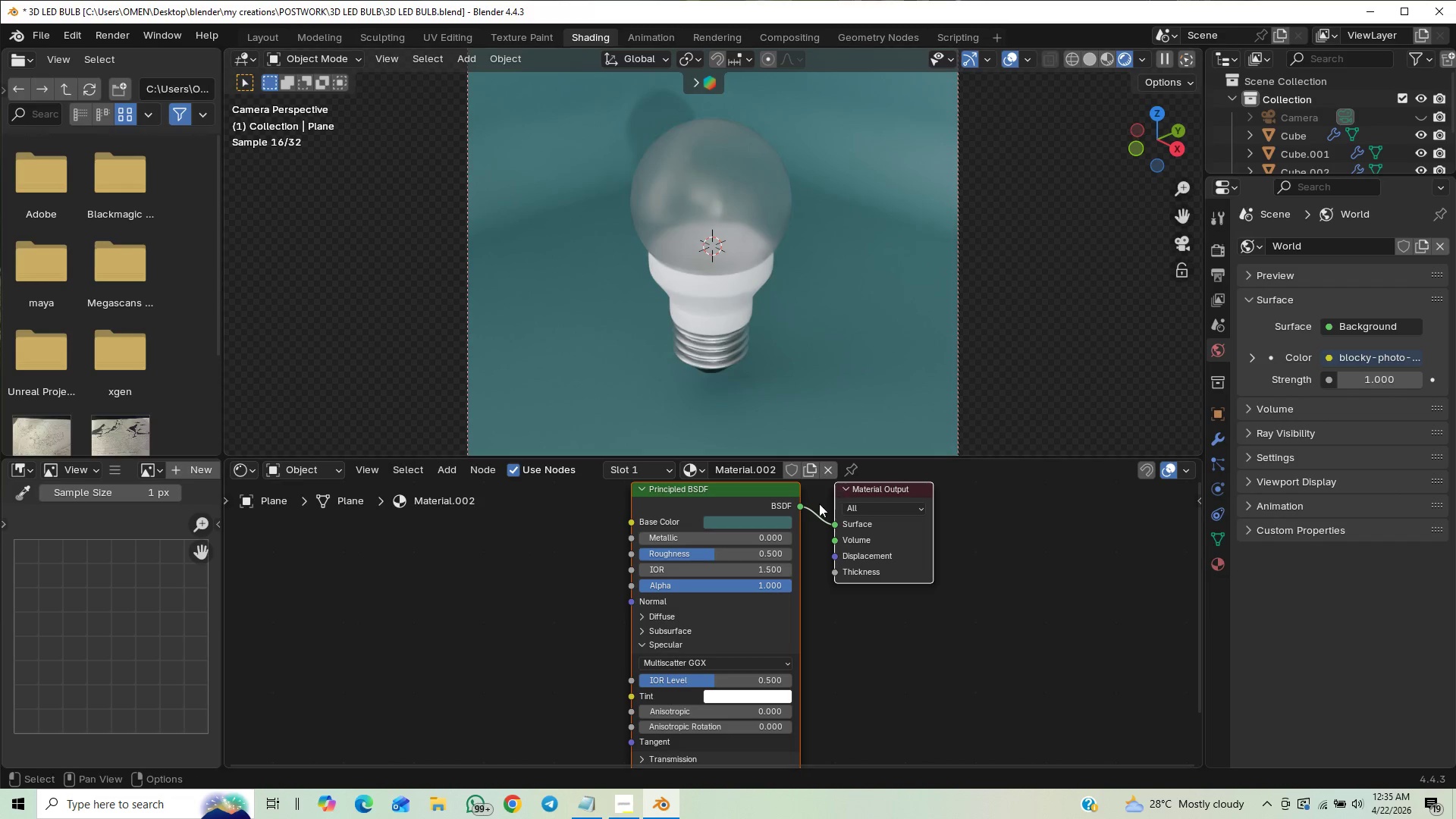 
scroll: coordinate [670, 634], scroll_direction: down, amount: 9.0
 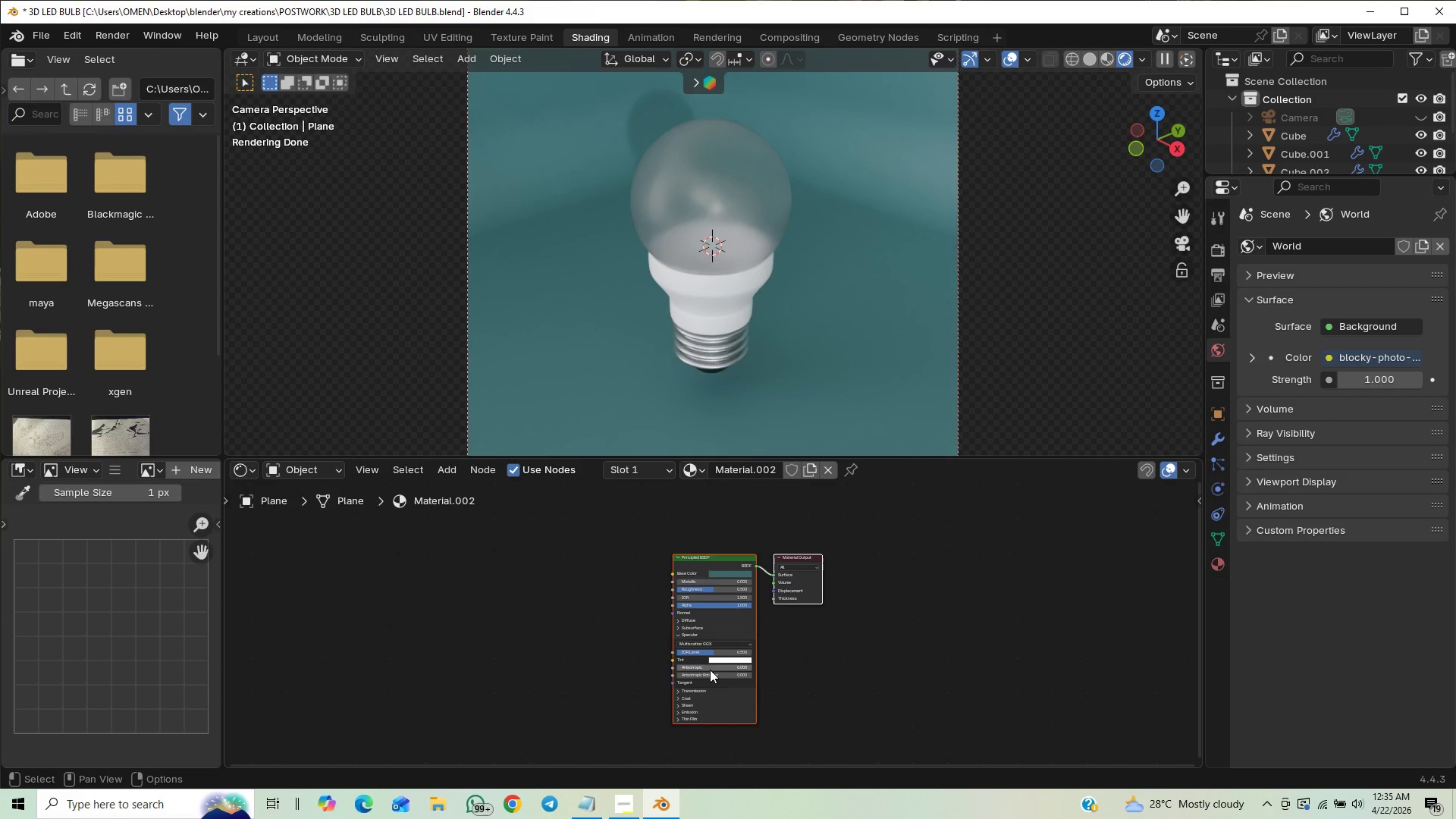 
scroll: coordinate [704, 681], scroll_direction: up, amount: 29.0
 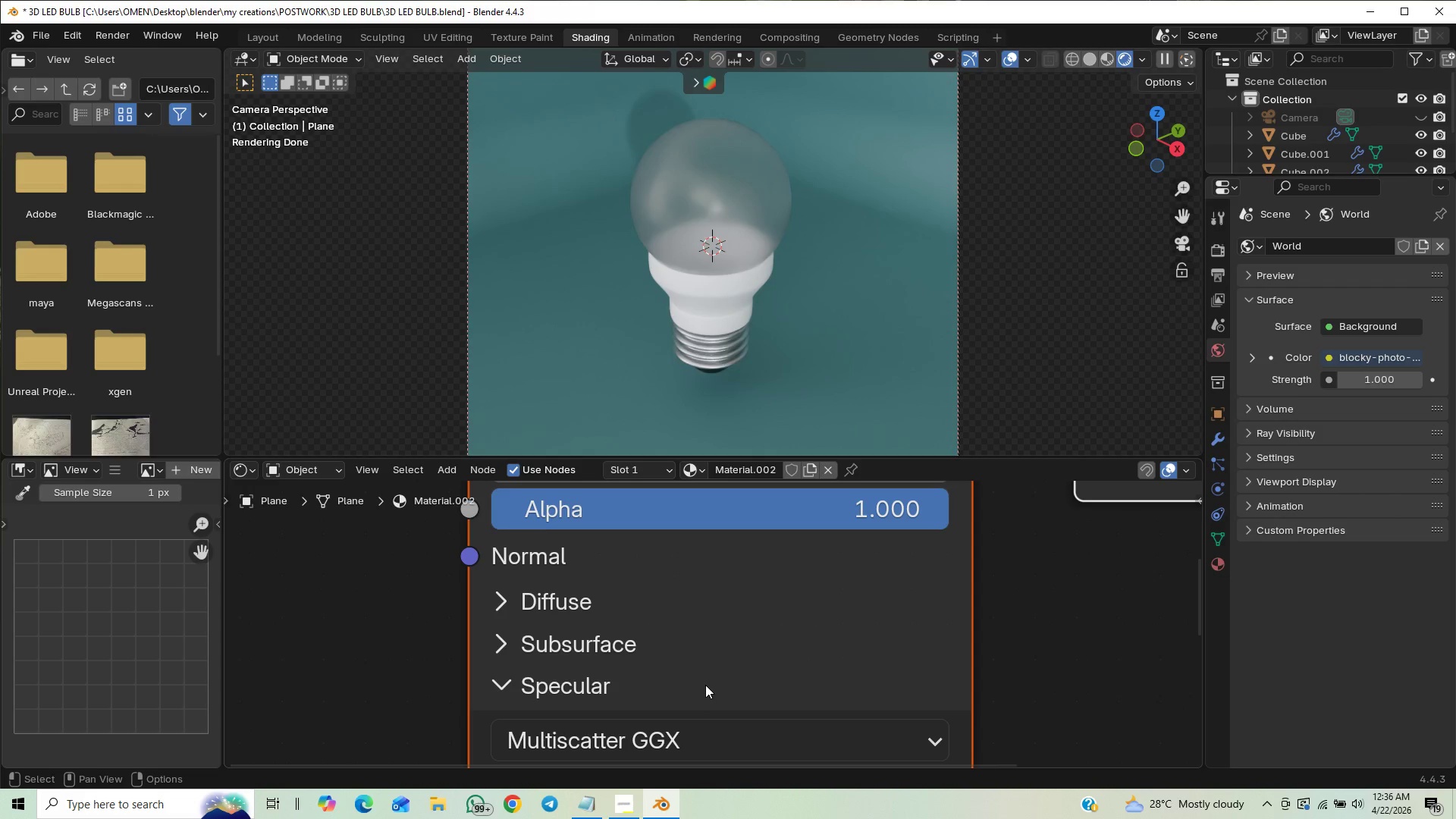 
scroll: coordinate [705, 686], scroll_direction: down, amount: 5.0
 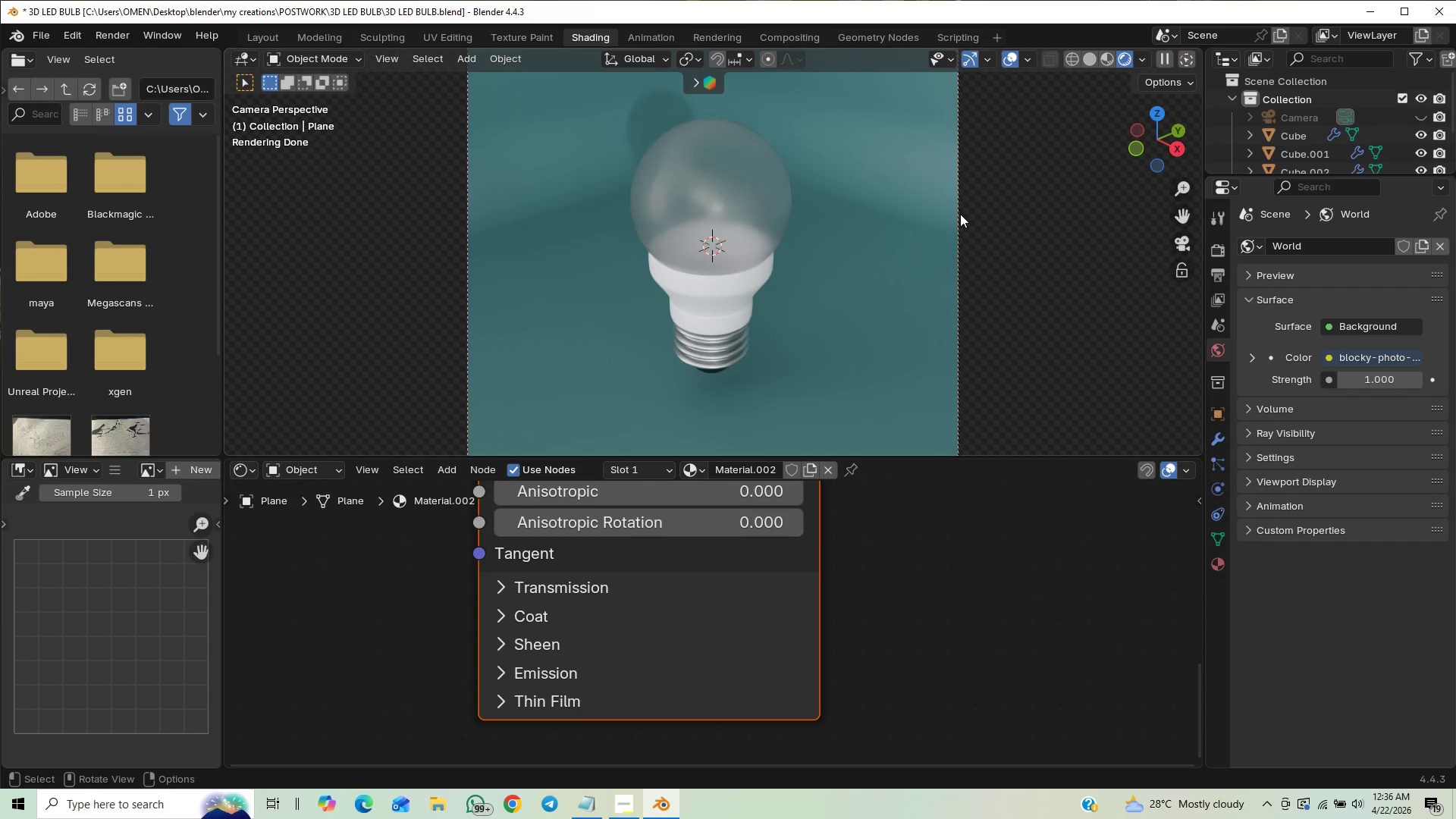 
wait(5.03)
 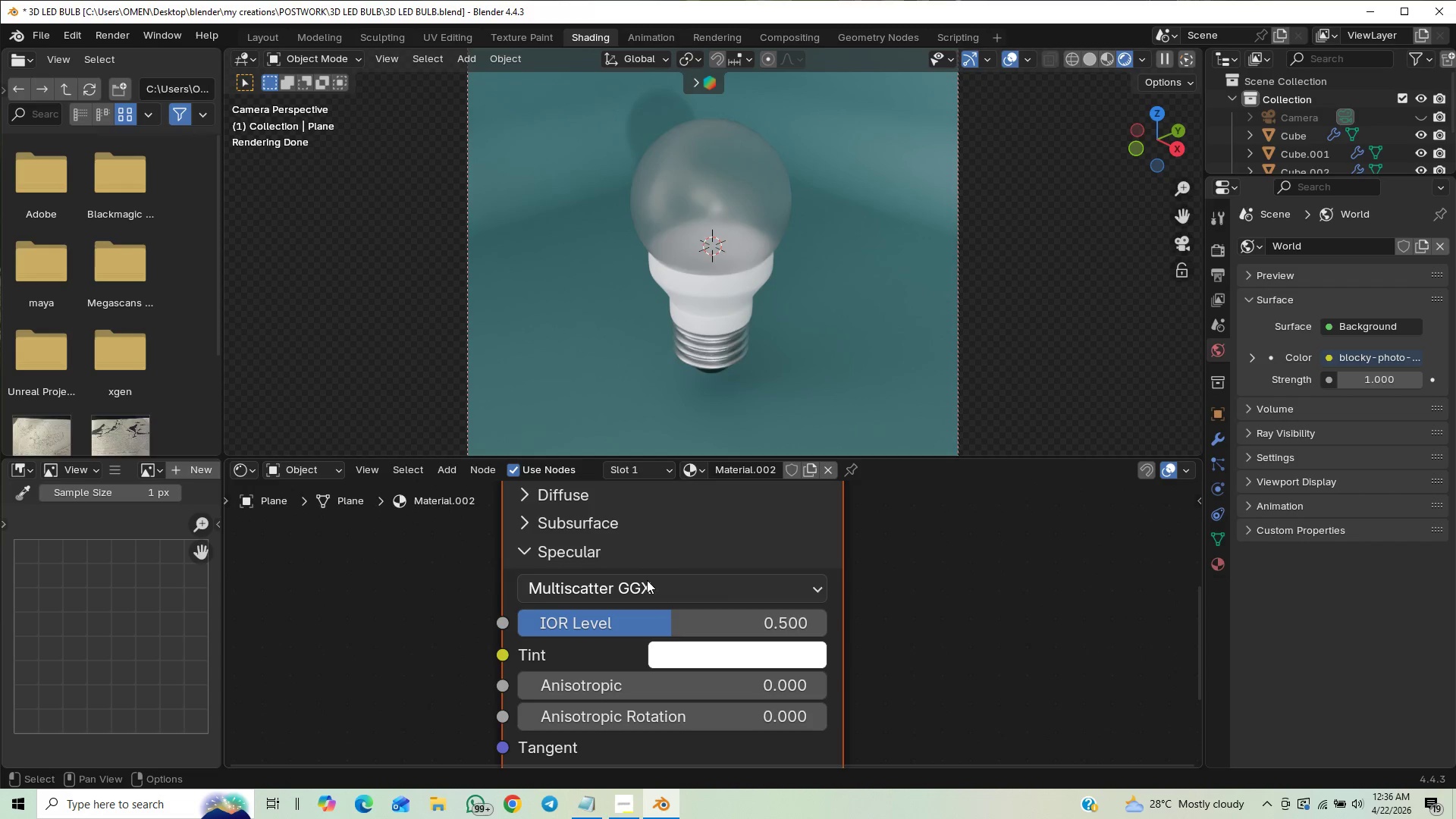 
key(Control+S)
 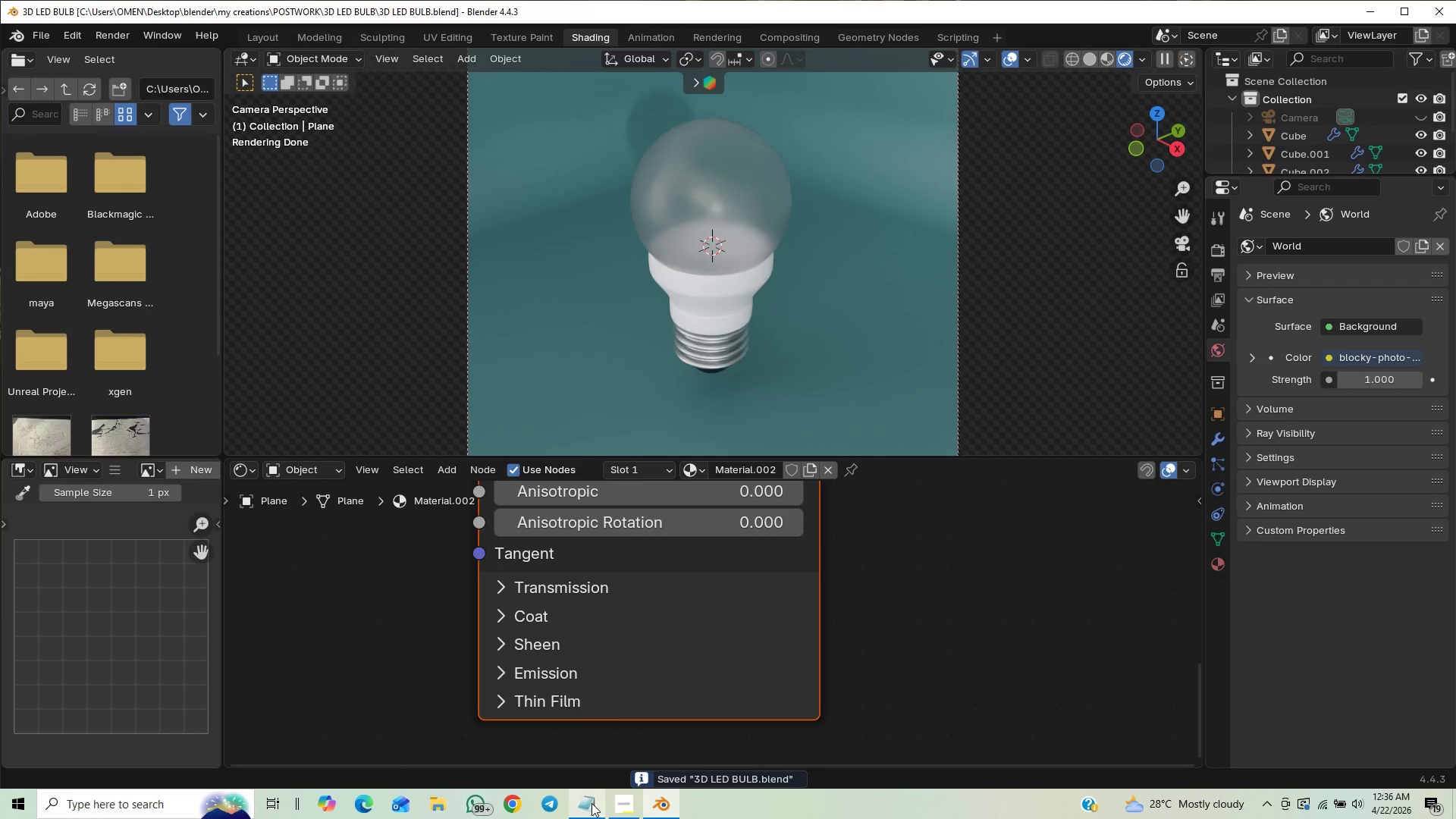 
left_click([623, 814])
 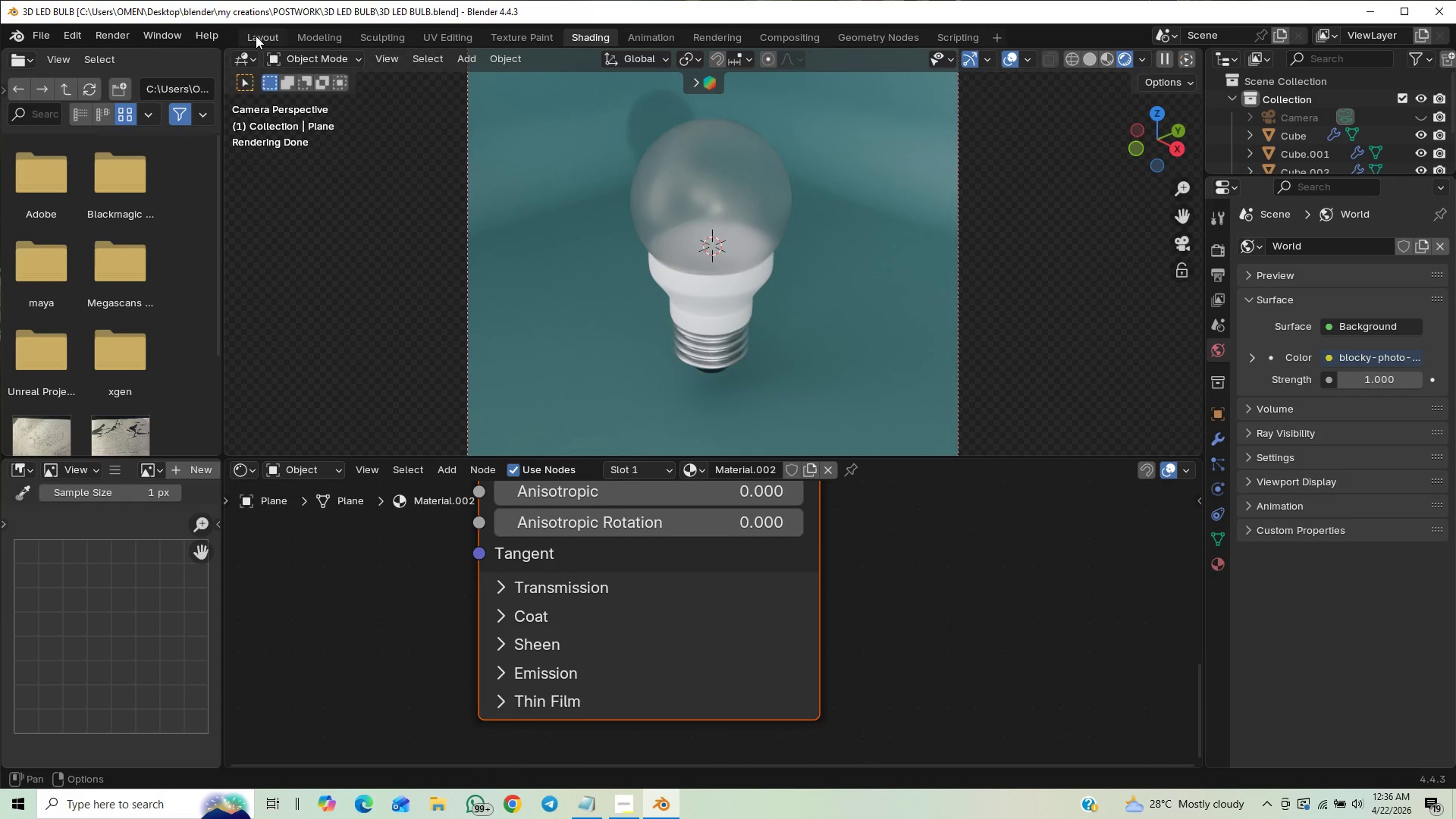 
scroll: coordinate [746, 648], scroll_direction: down, amount: 30.0
 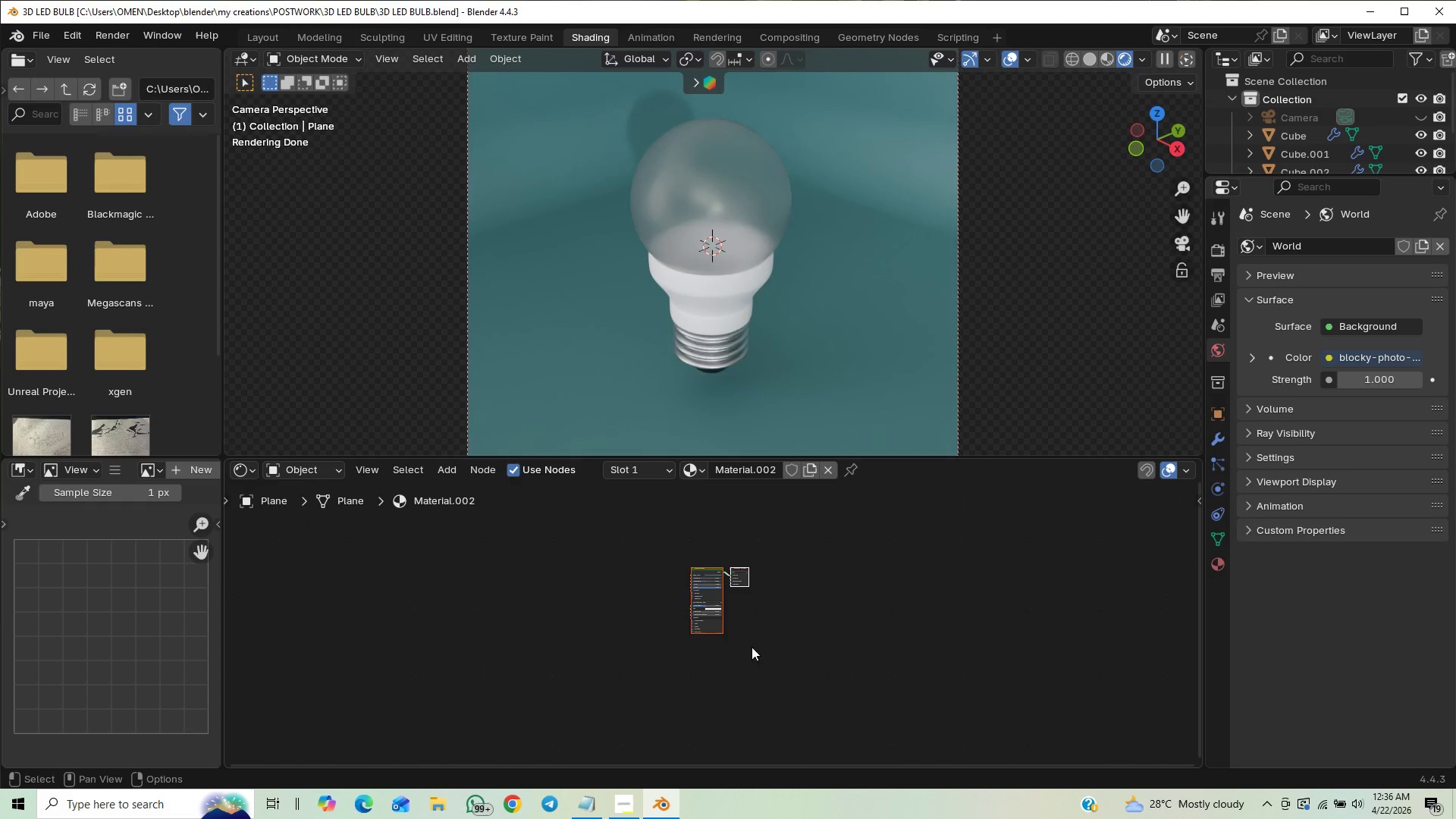 
scroll: coordinate [788, 602], scroll_direction: up, amount: 17.0
 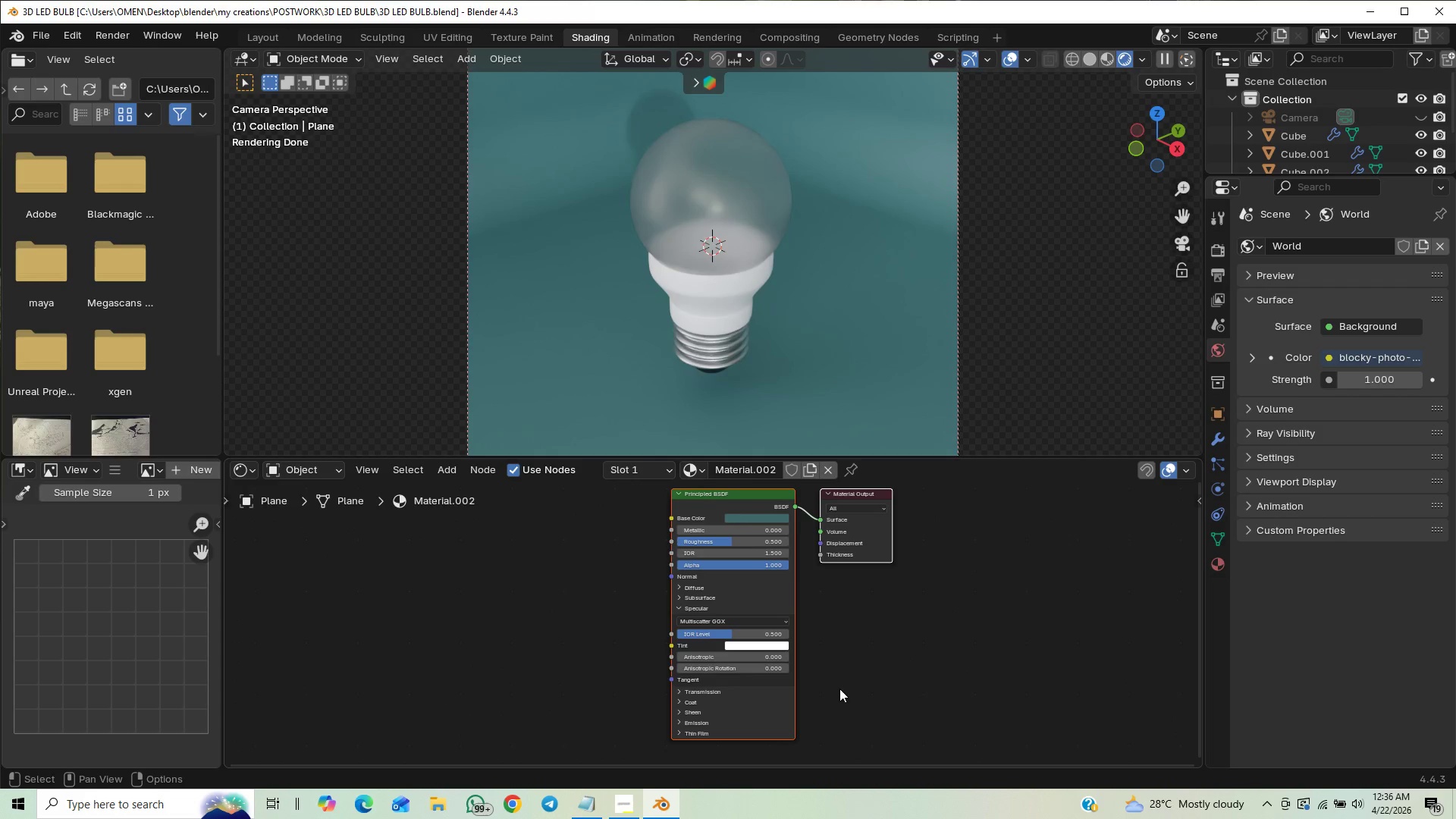 
type(Anoi)
 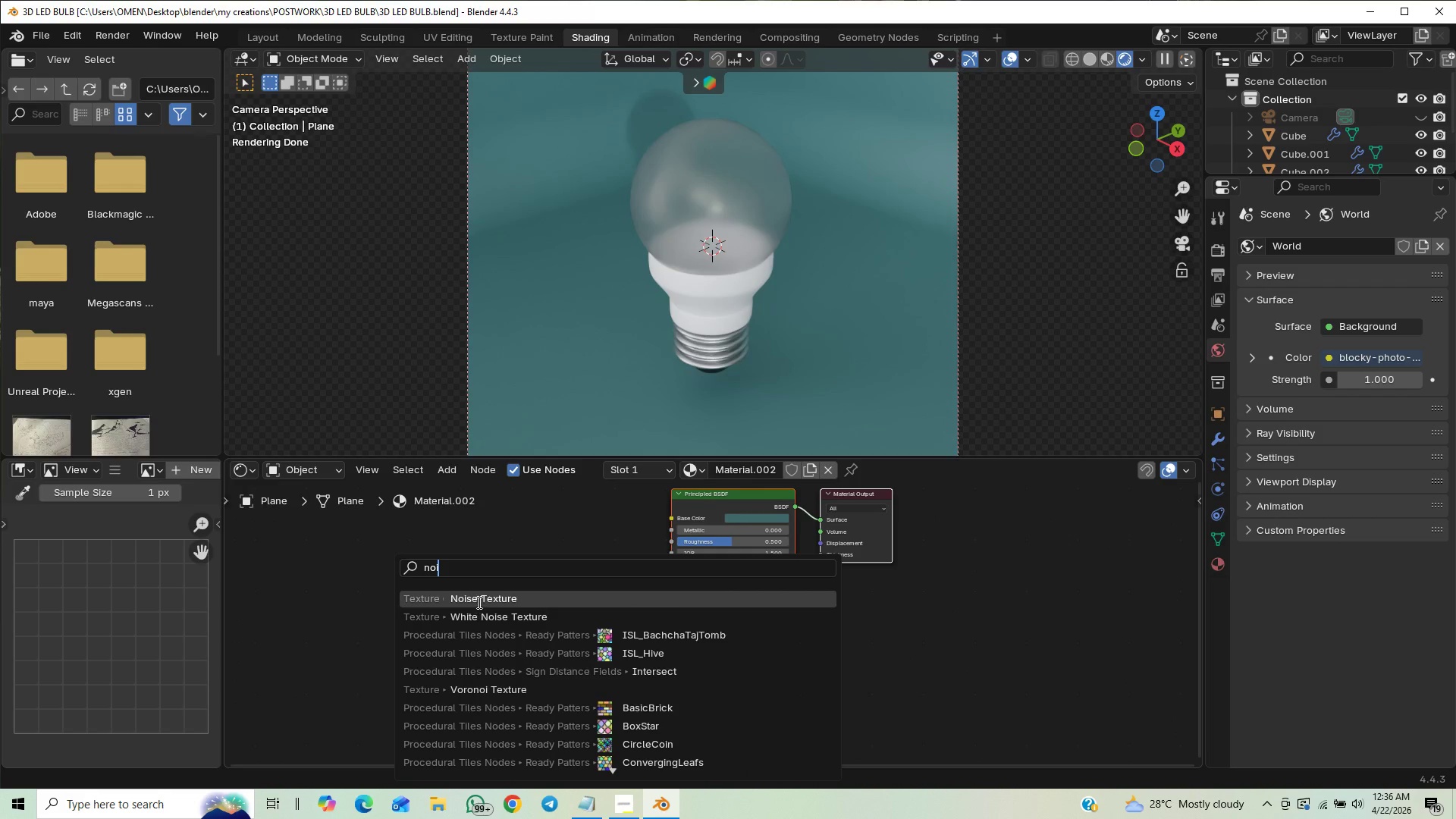 
left_click([480, 600])
 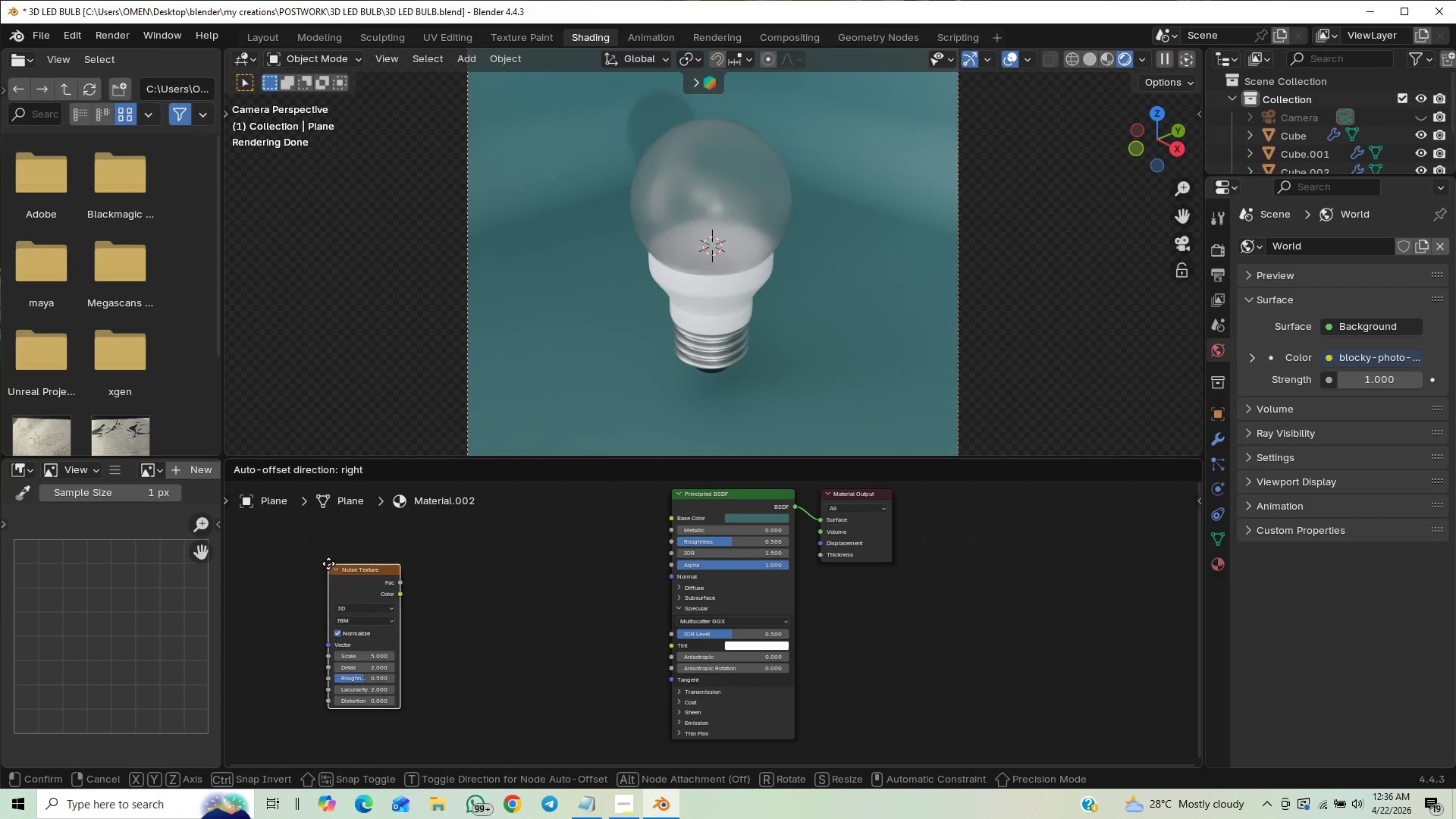 
left_click([321, 553])
 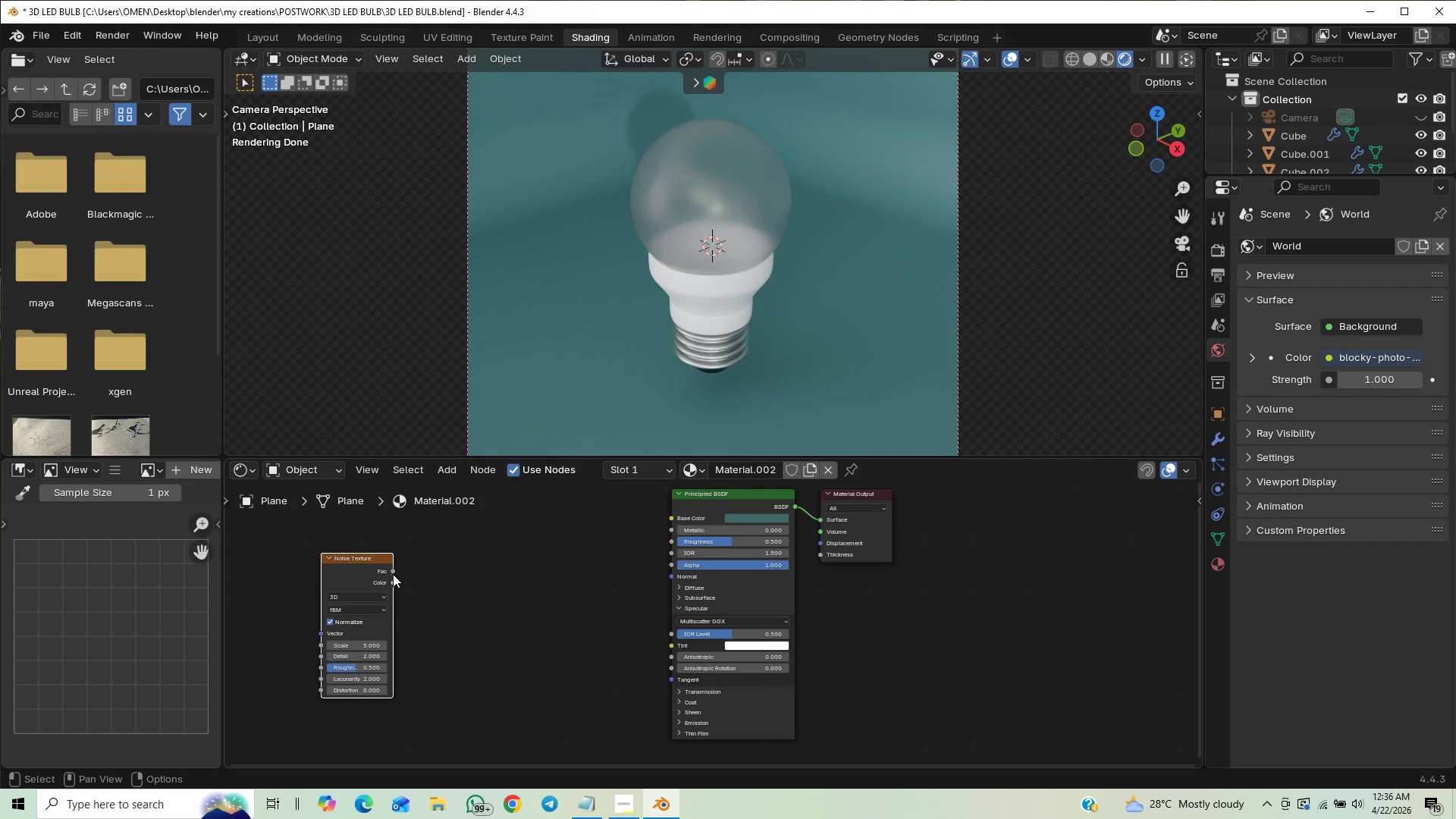 
type(AAc)
 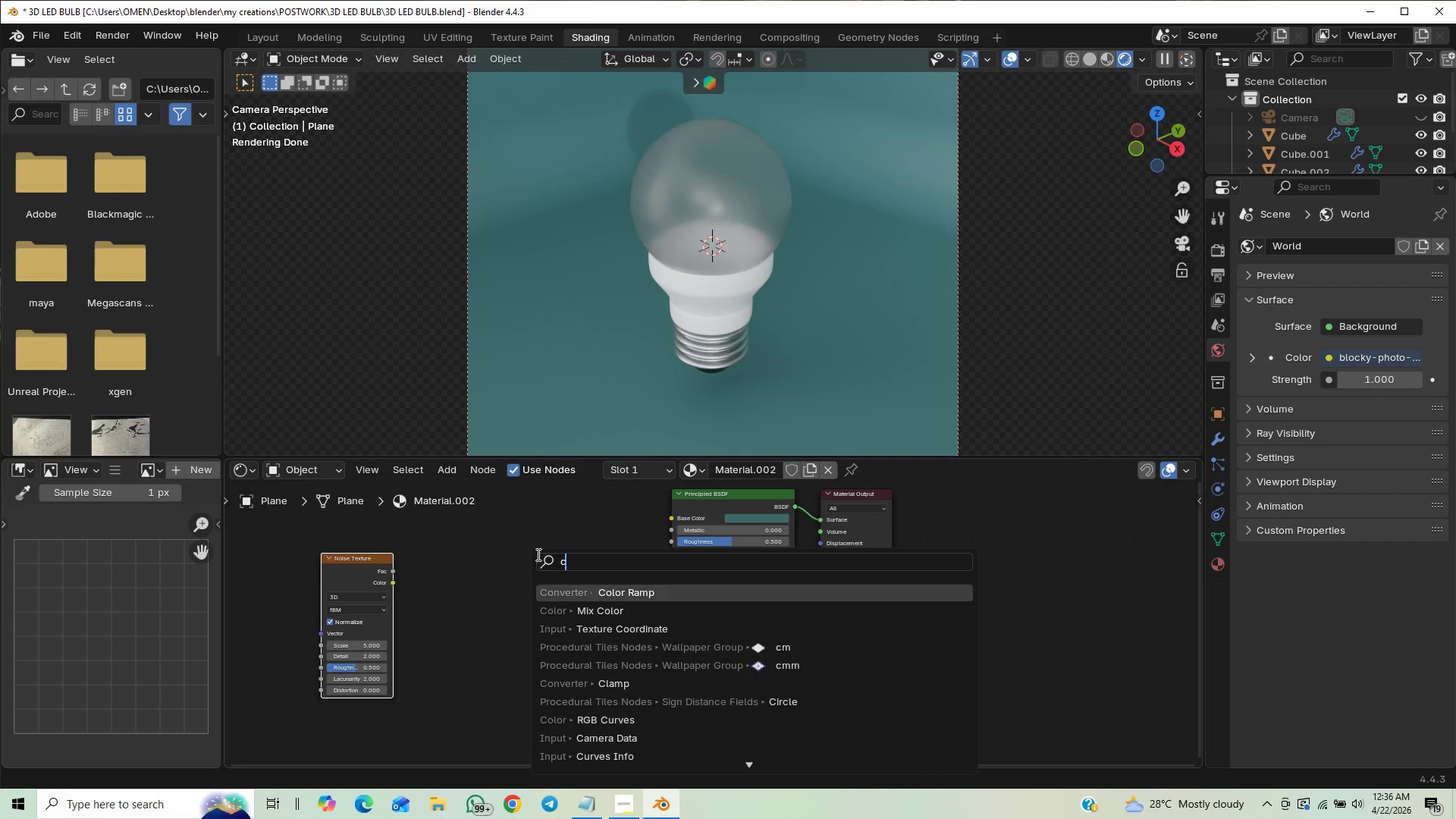 
 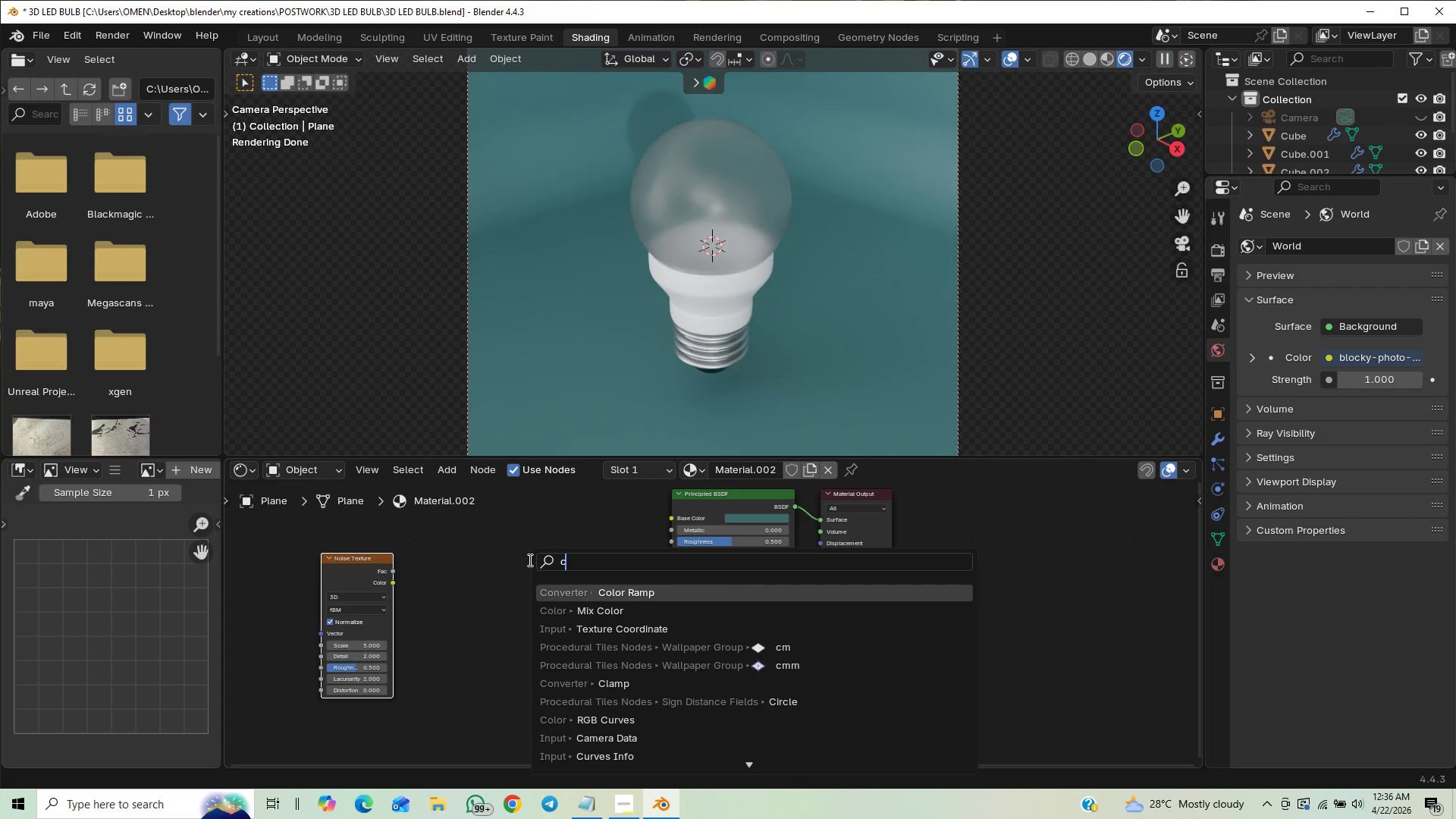 
type(ol)
 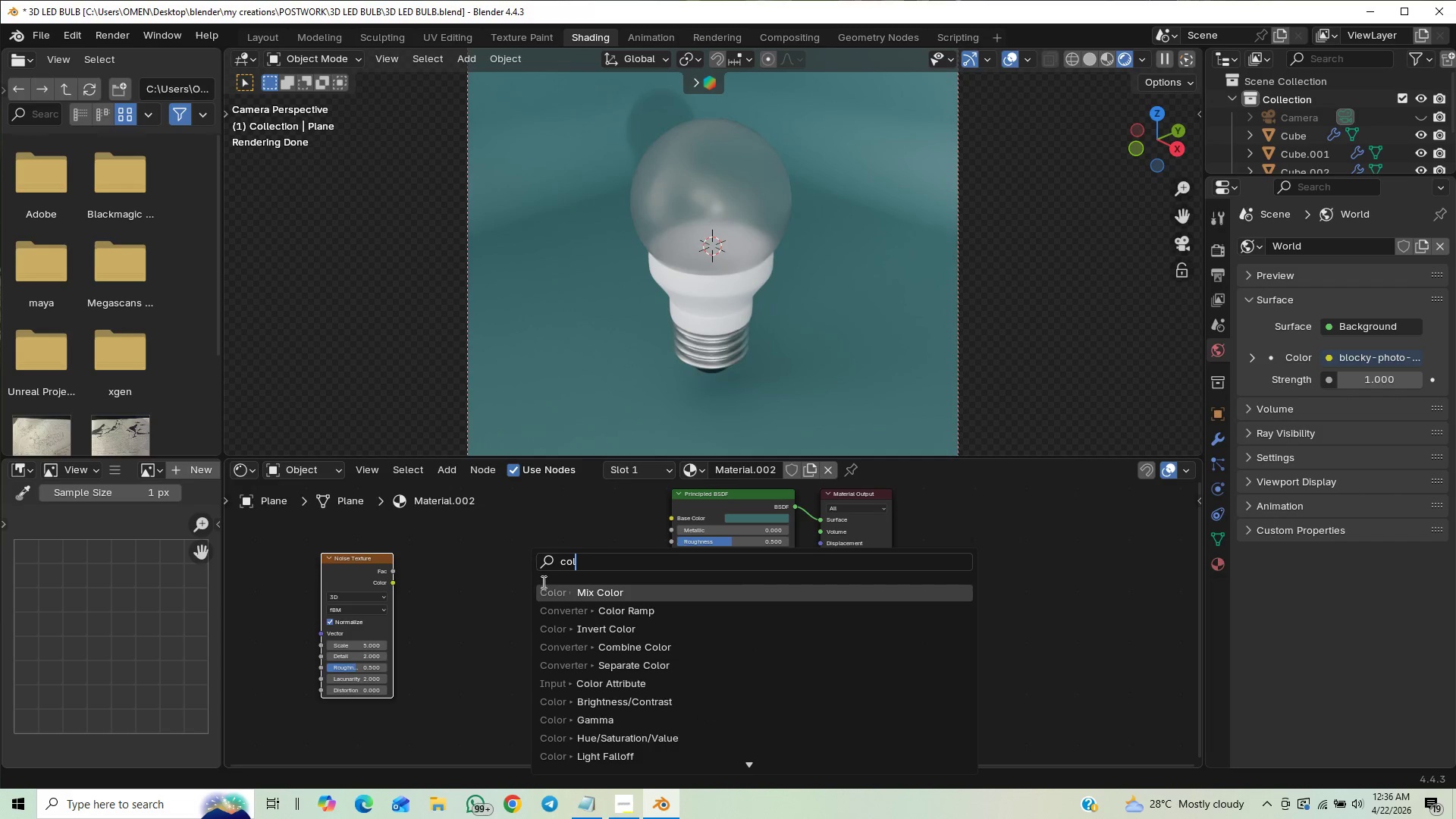 
key(Backspace)
key(Backspace)
key(Backspace)
key(Backspace)
type(bump)
 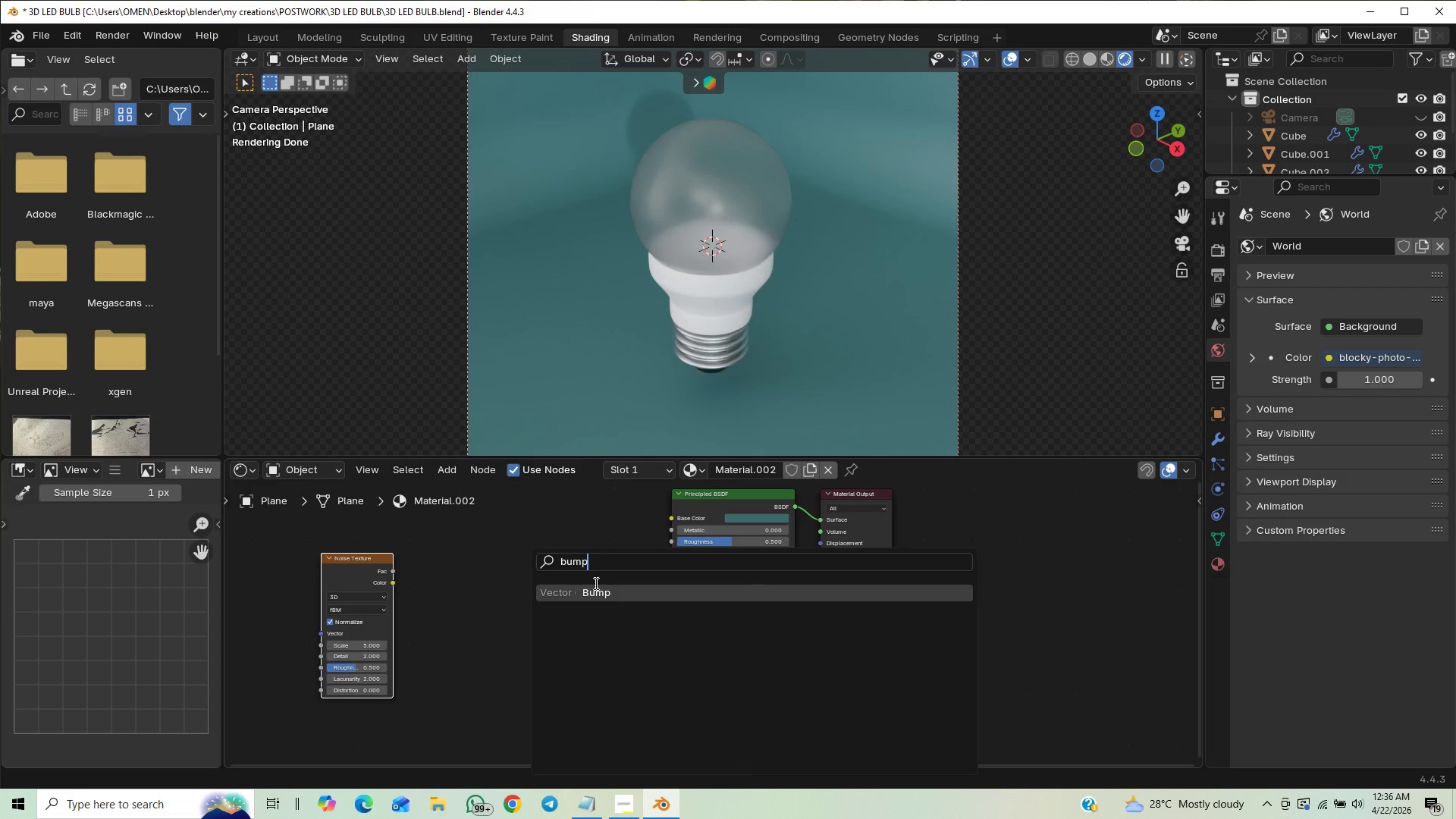 
left_click_drag(start_coordinate=[592, 592], to_coordinate=[583, 598])
 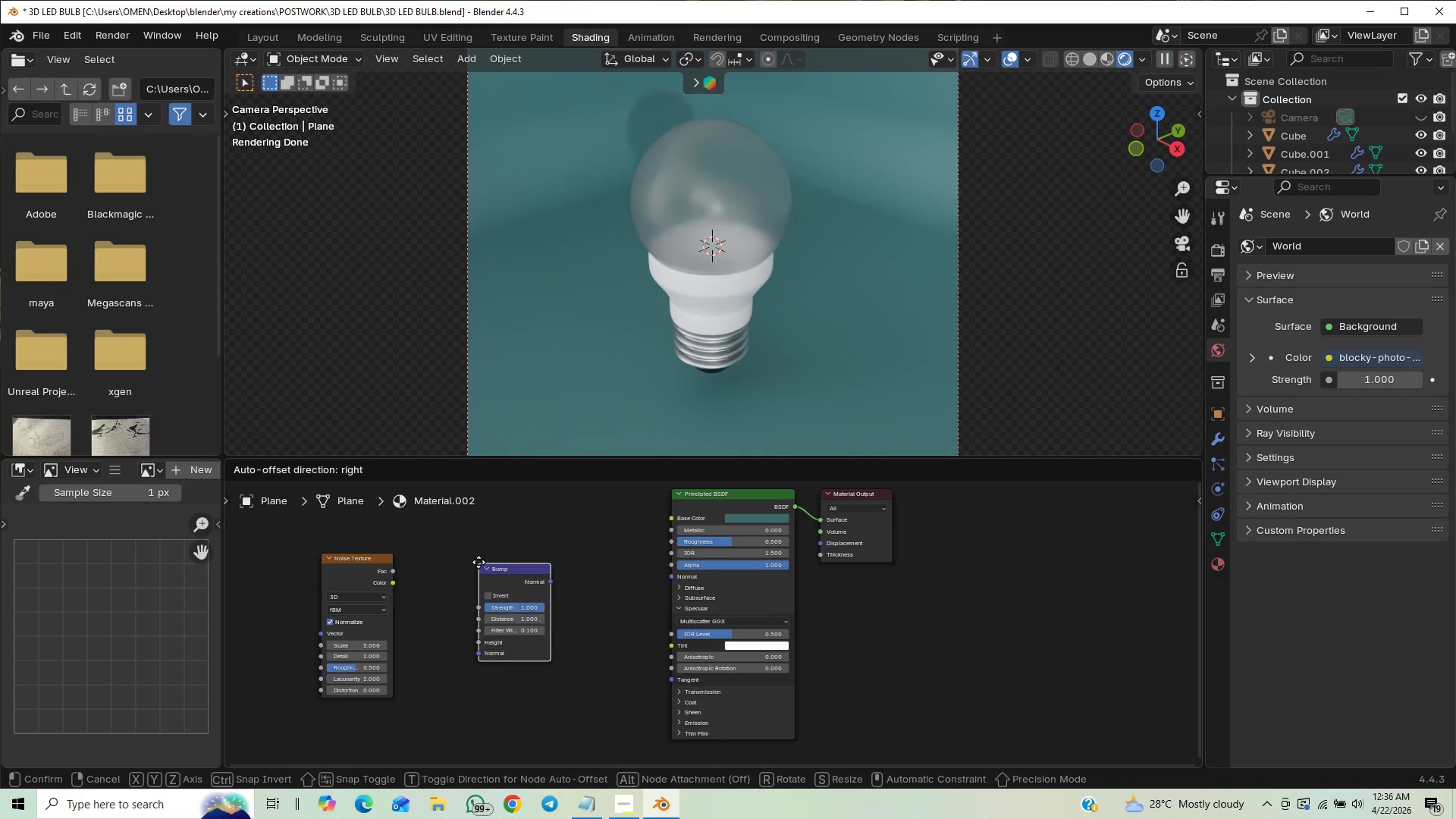 
left_click([476, 557])
 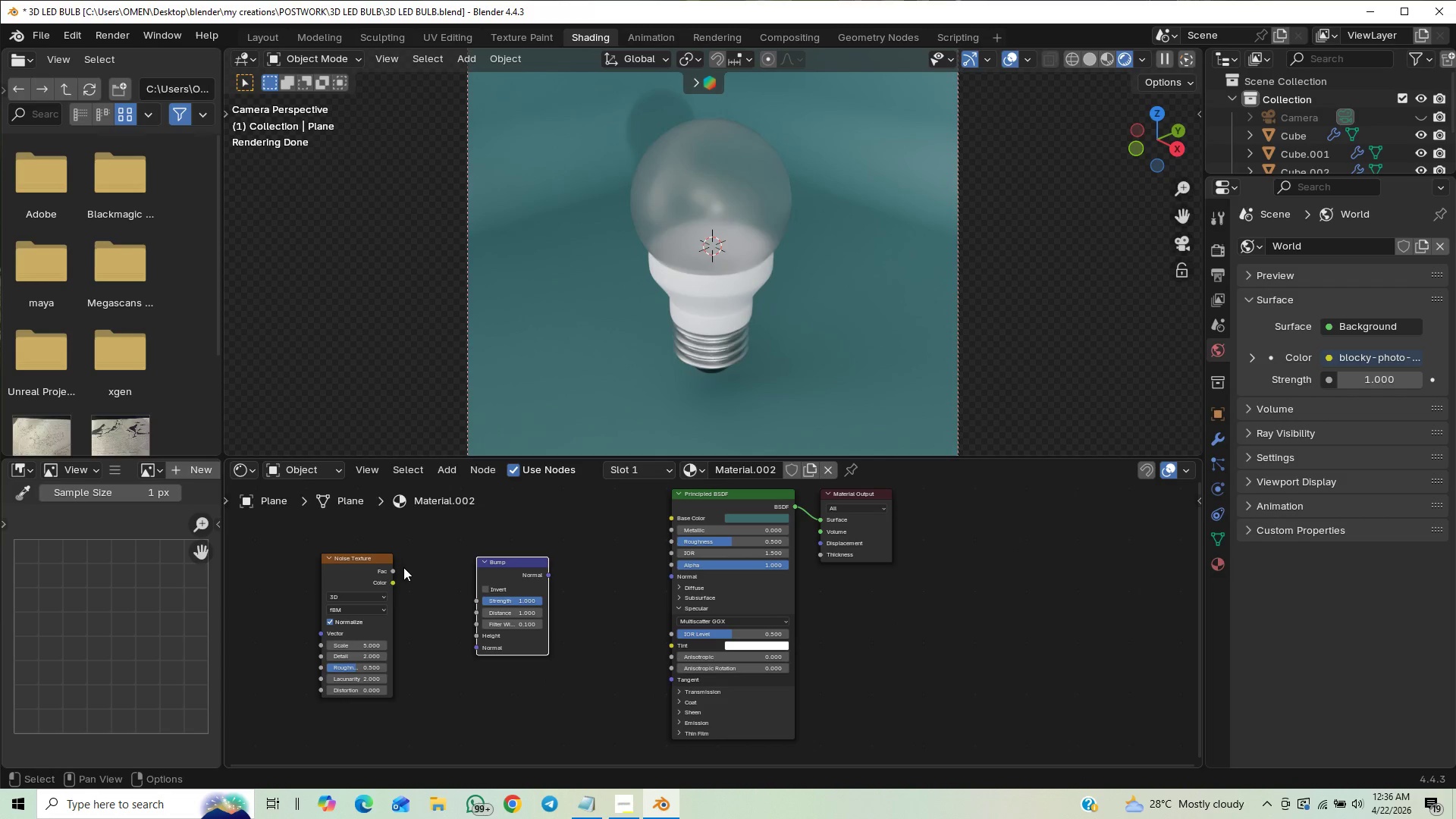 
left_click_drag(start_coordinate=[402, 566], to_coordinate=[476, 632])
 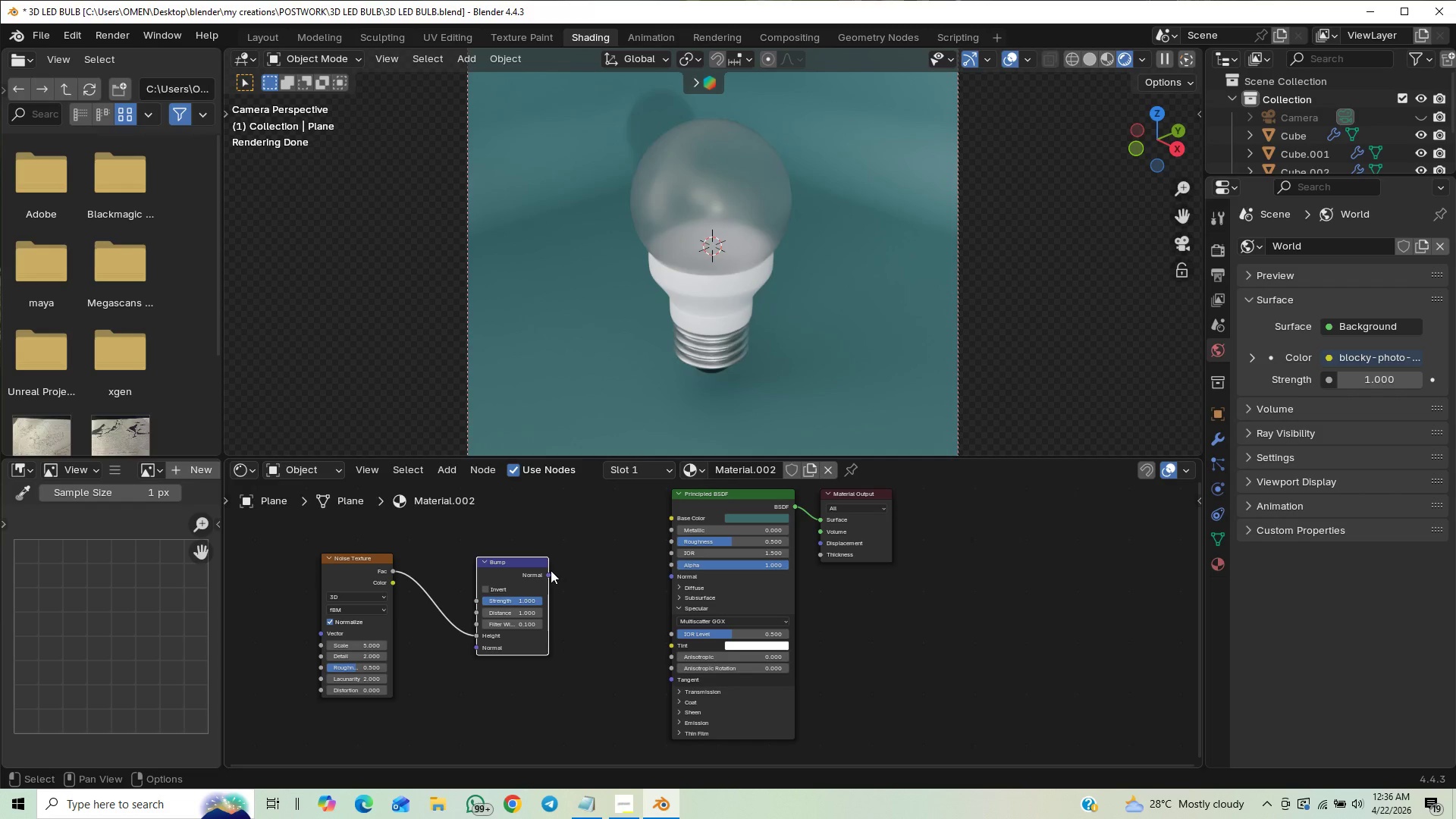 
left_click_drag(start_coordinate=[549, 571], to_coordinate=[667, 576])
 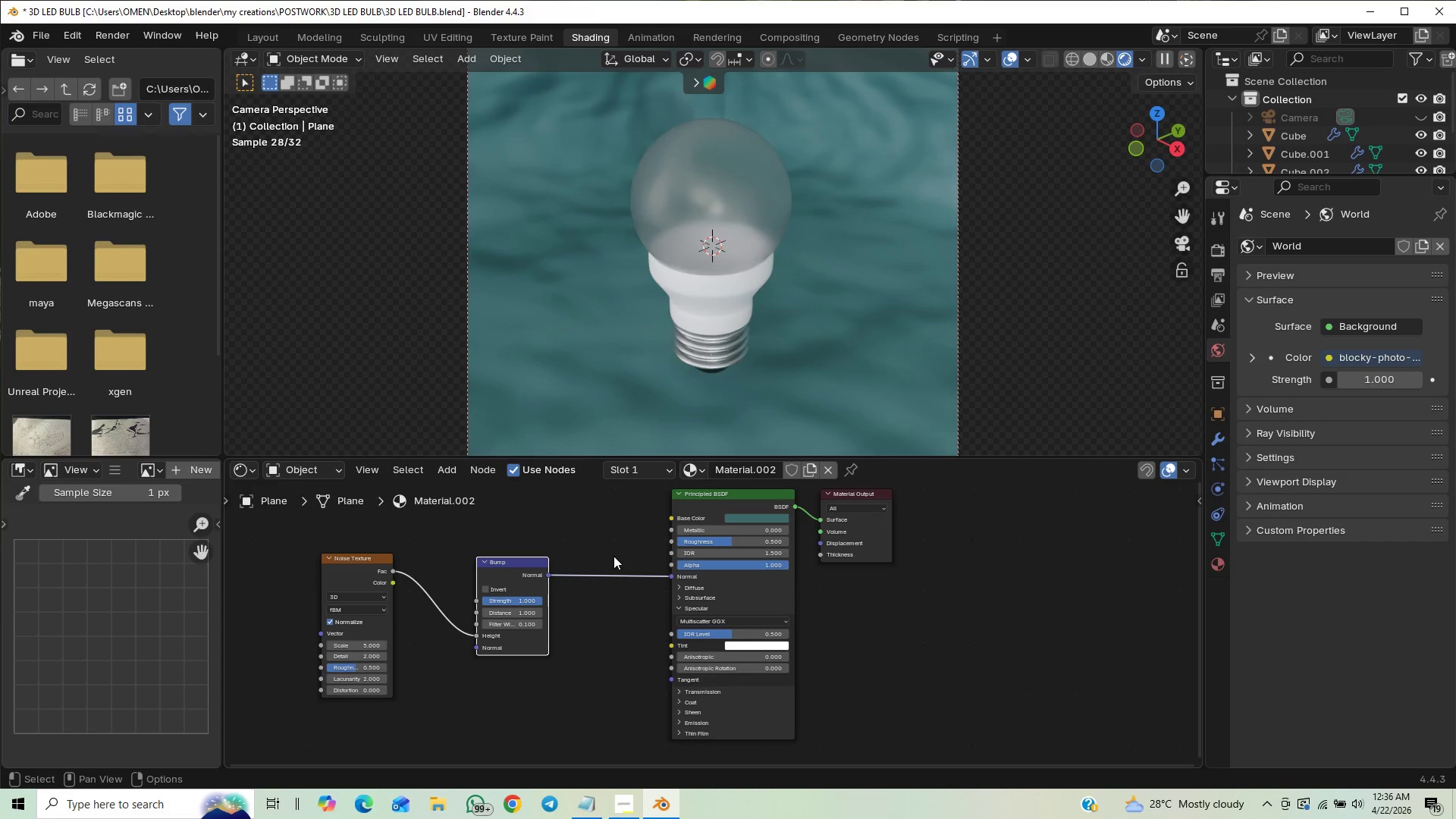 
left_click_drag(start_coordinate=[585, 542], to_coordinate=[306, 676])
 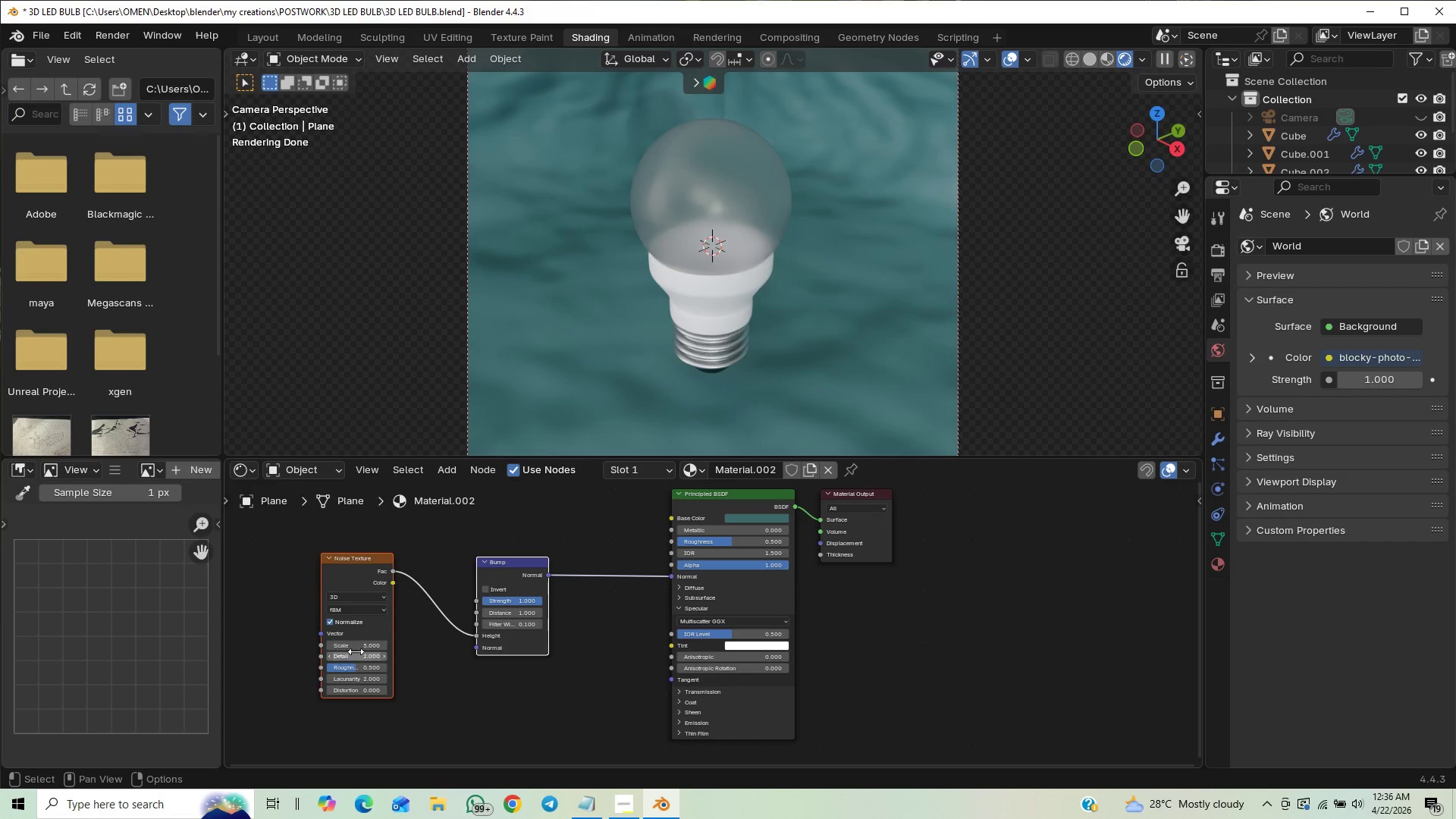 
key(Control+C)
 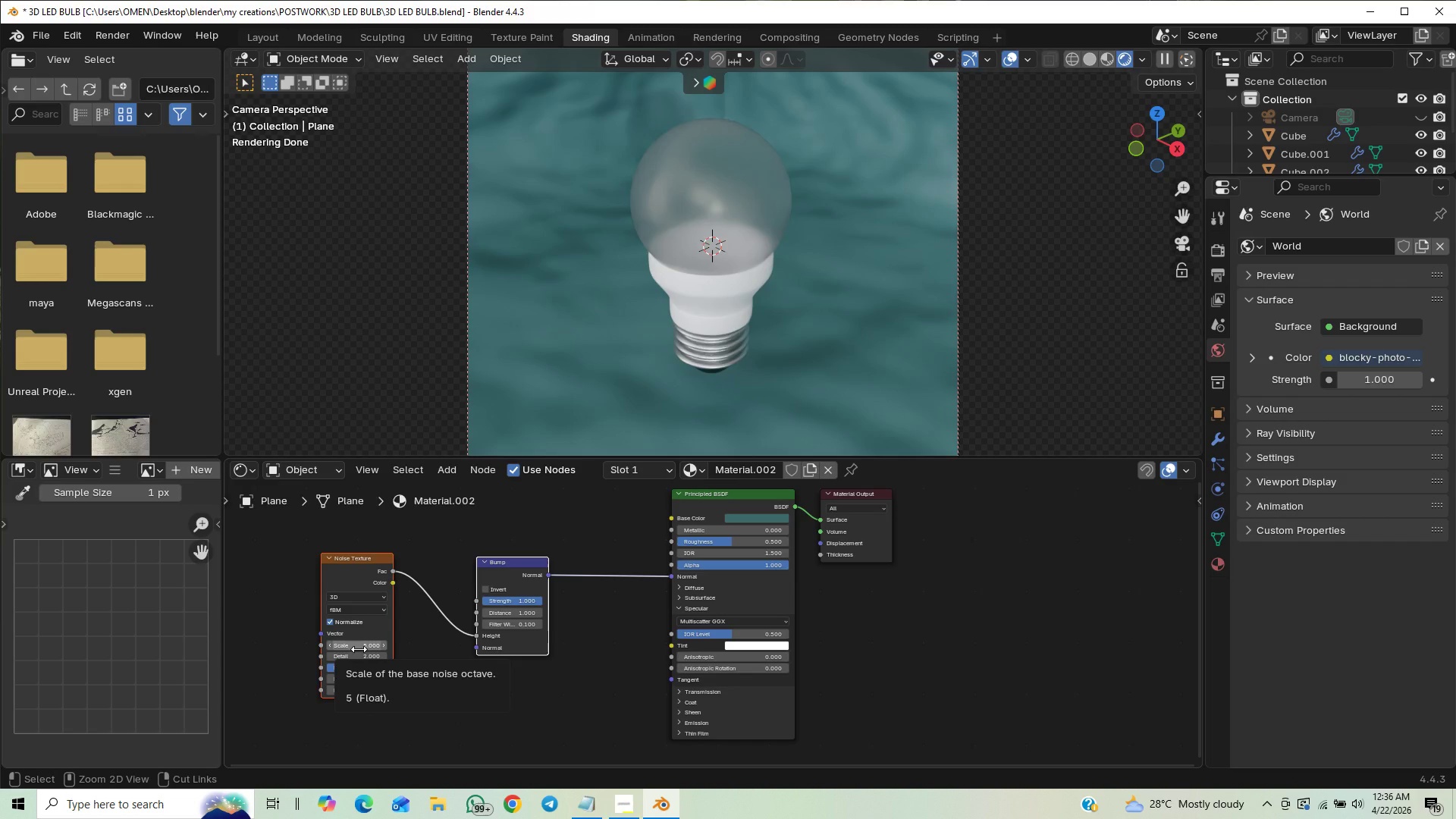 
key(Control+C)
 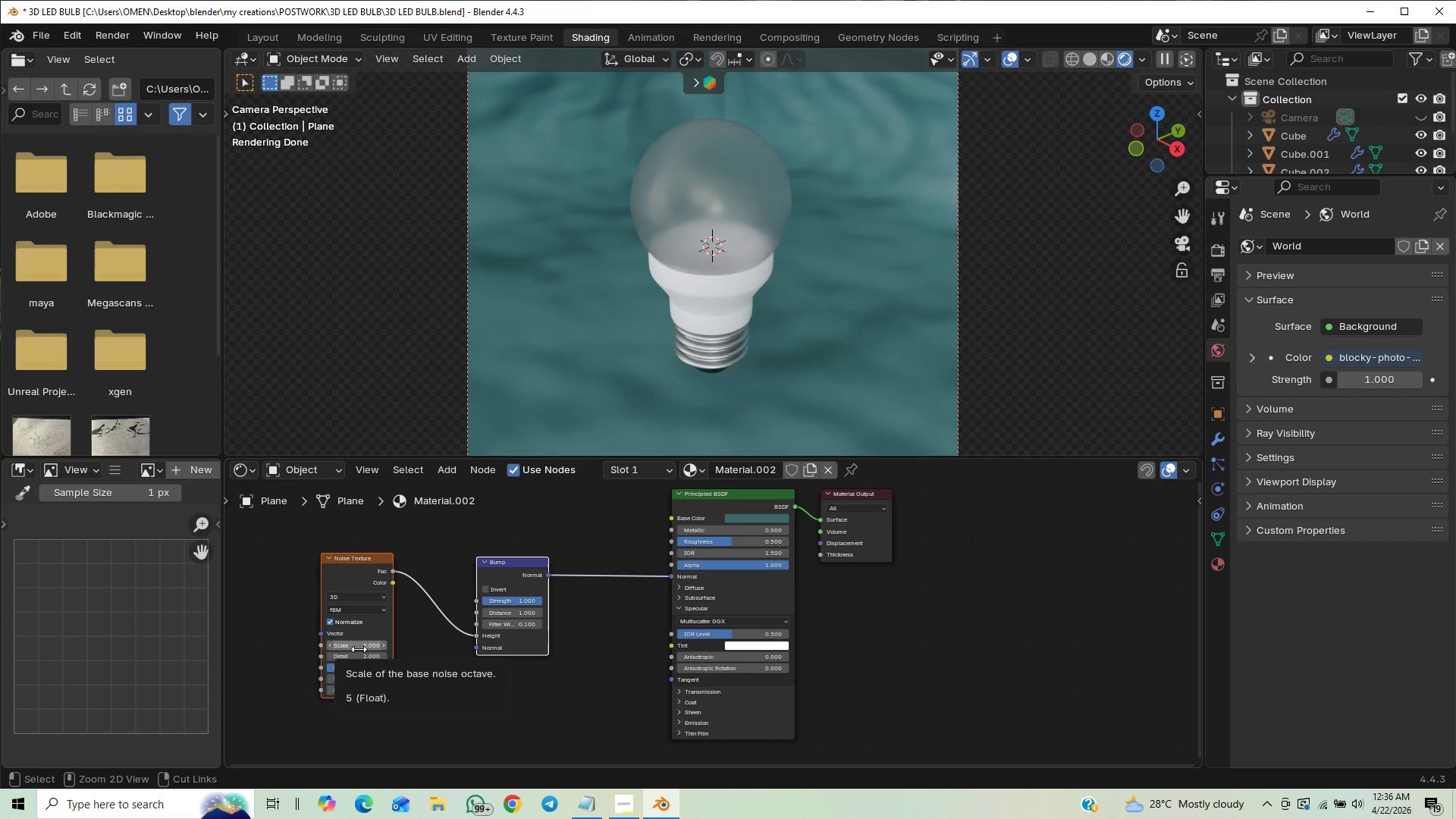 
key(Control+C)
 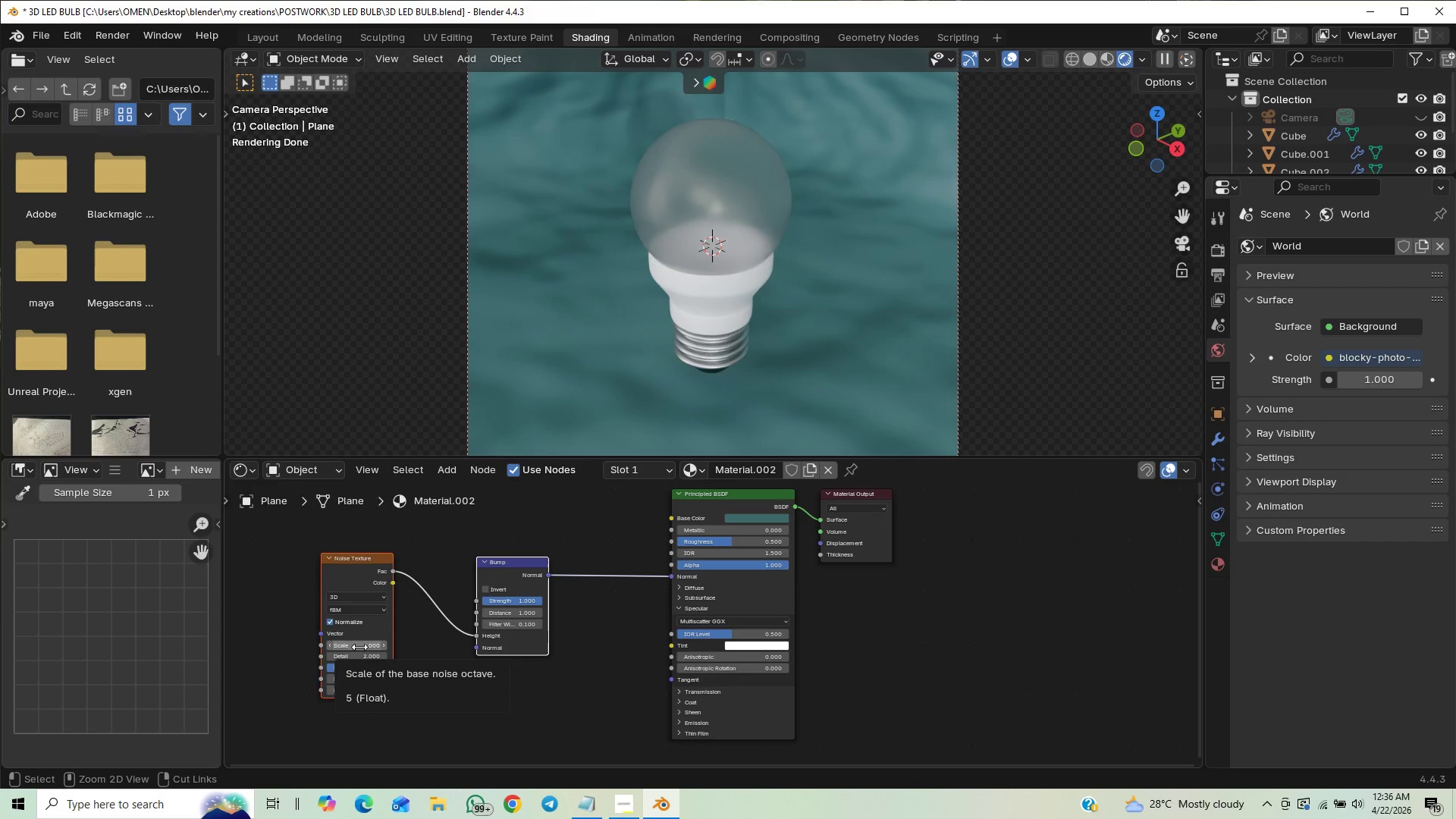 
key(Control+C)
 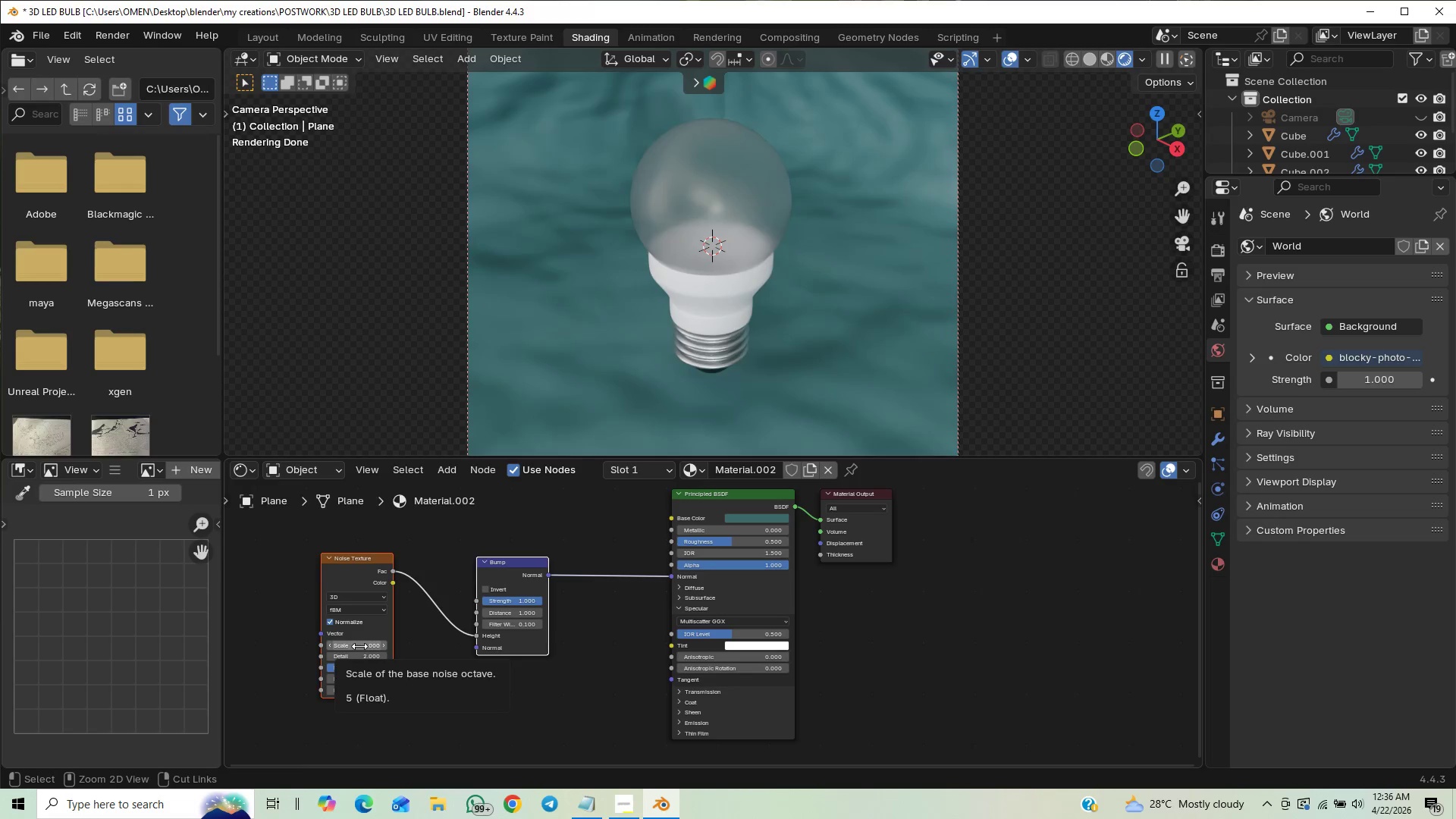 
key(Control+C)
 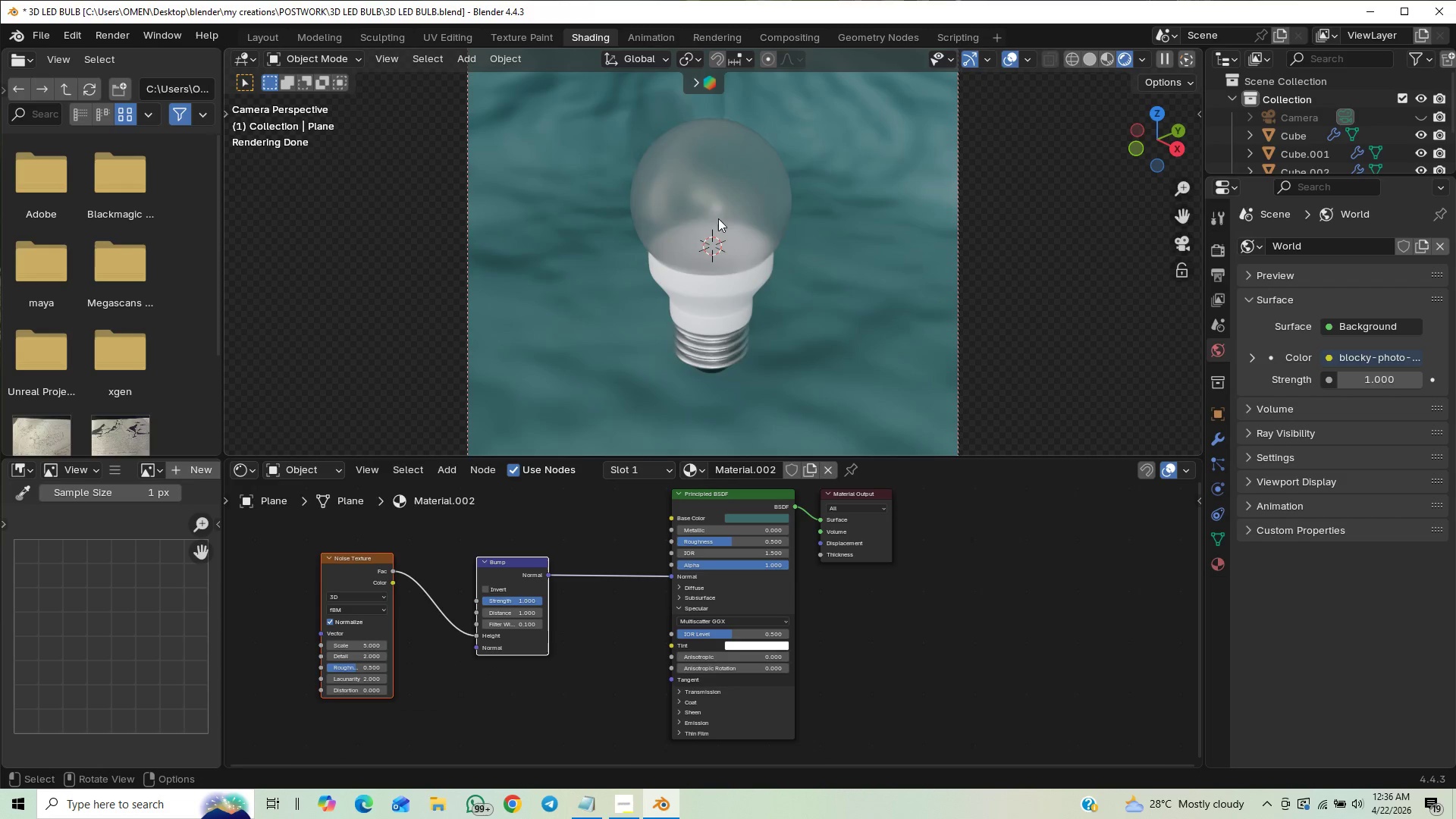 
left_click([730, 201])
 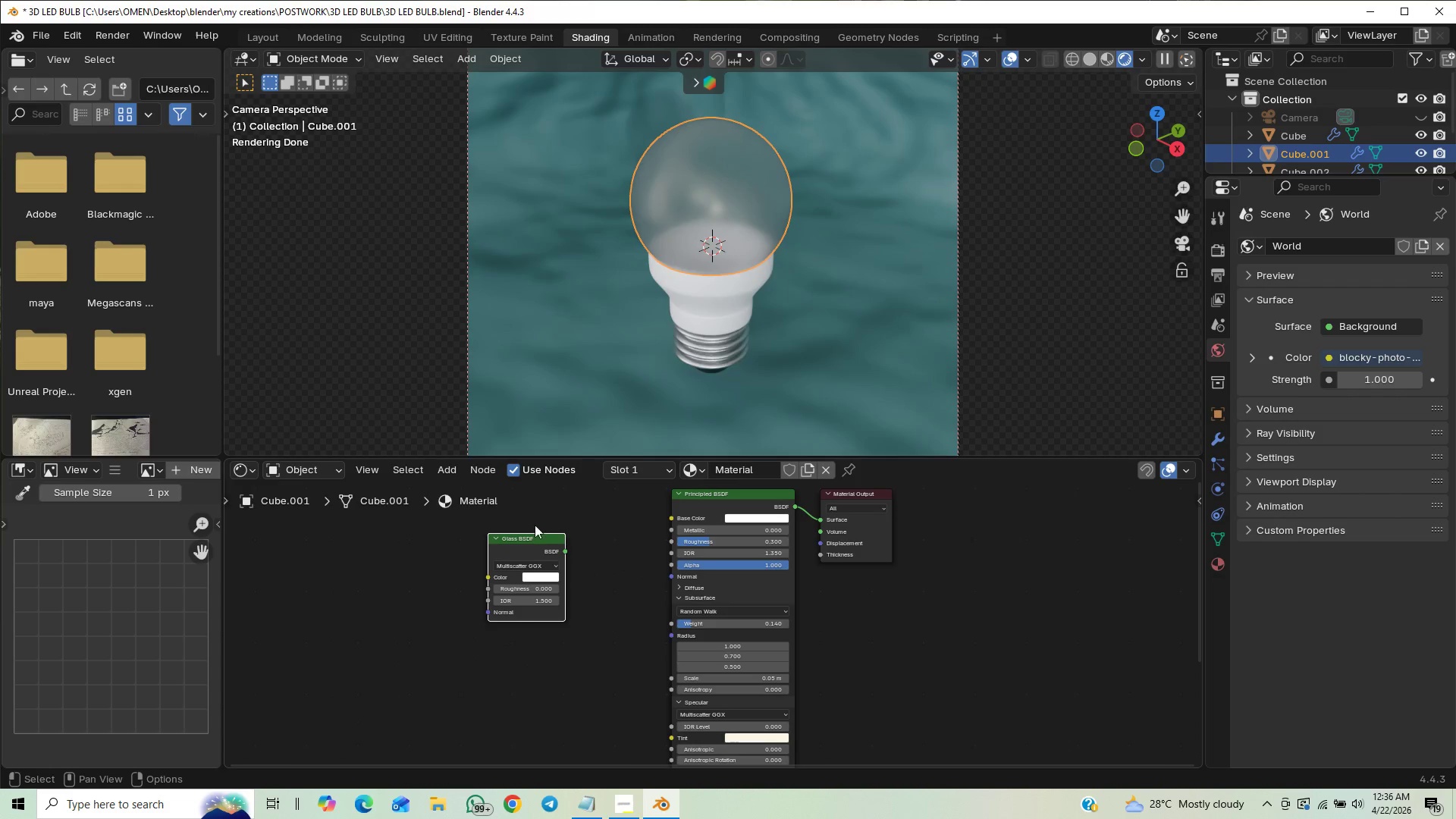 
left_click([541, 541])
 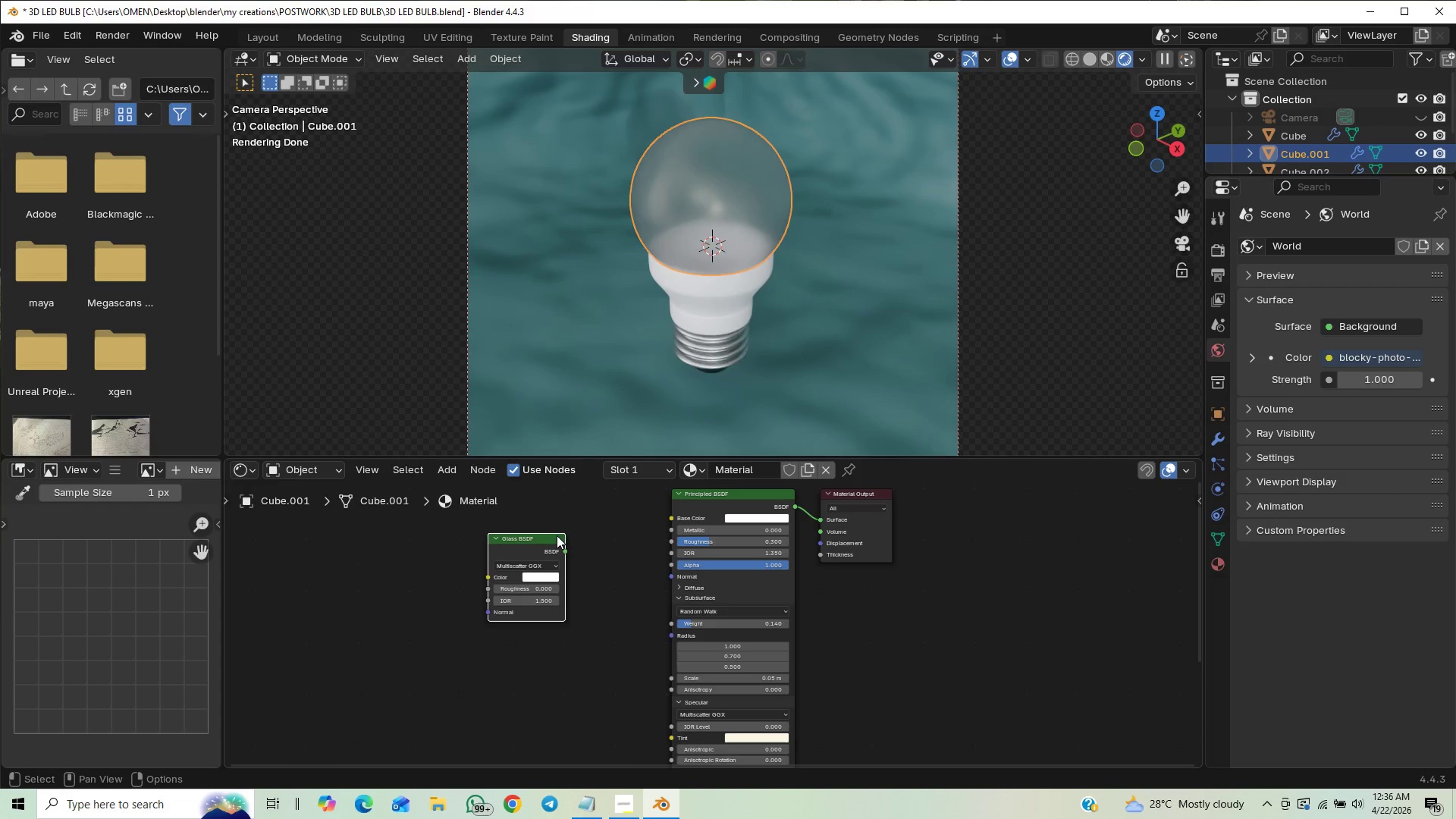 
key(Delete)
 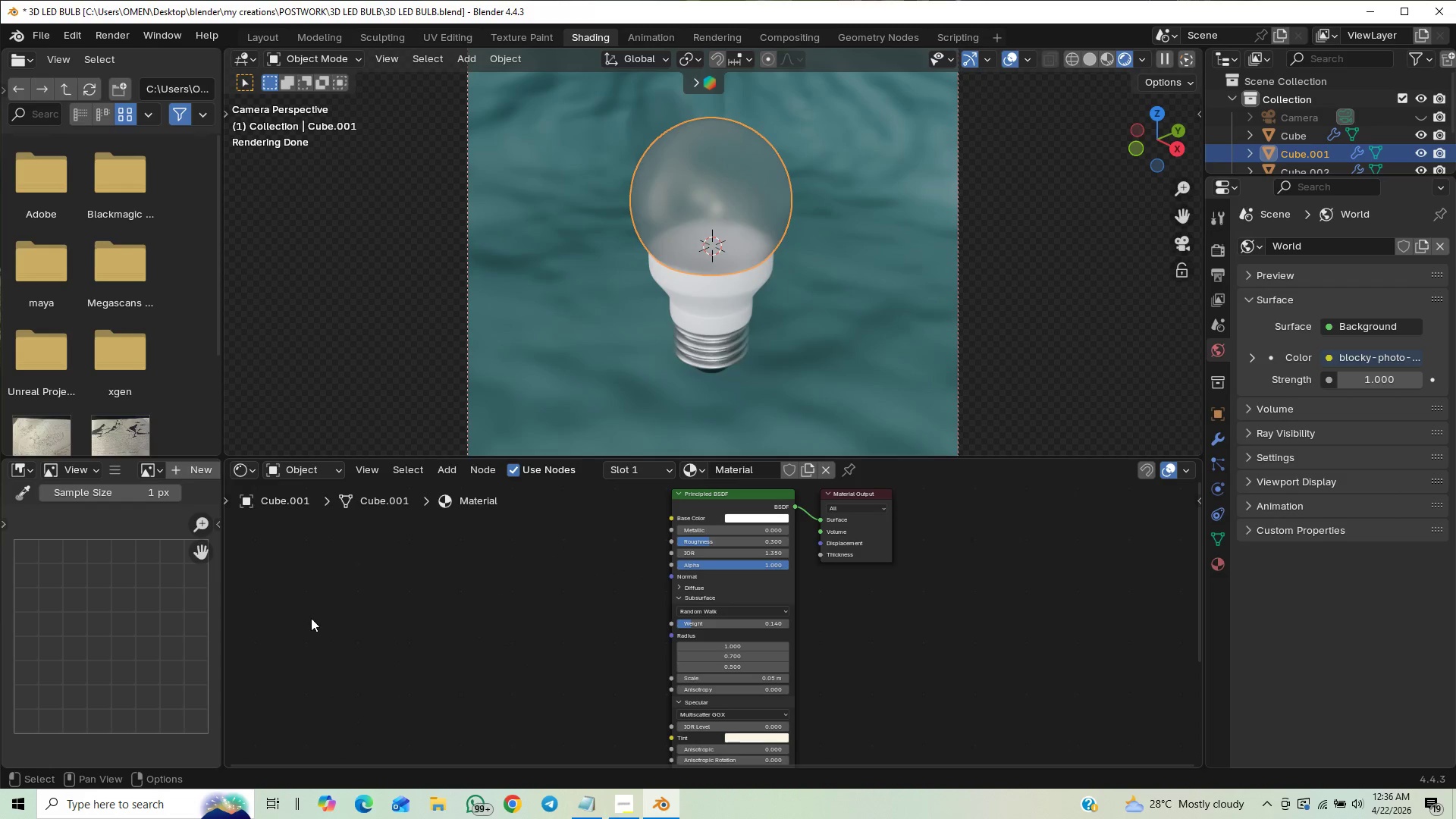 
key(Control+V)
 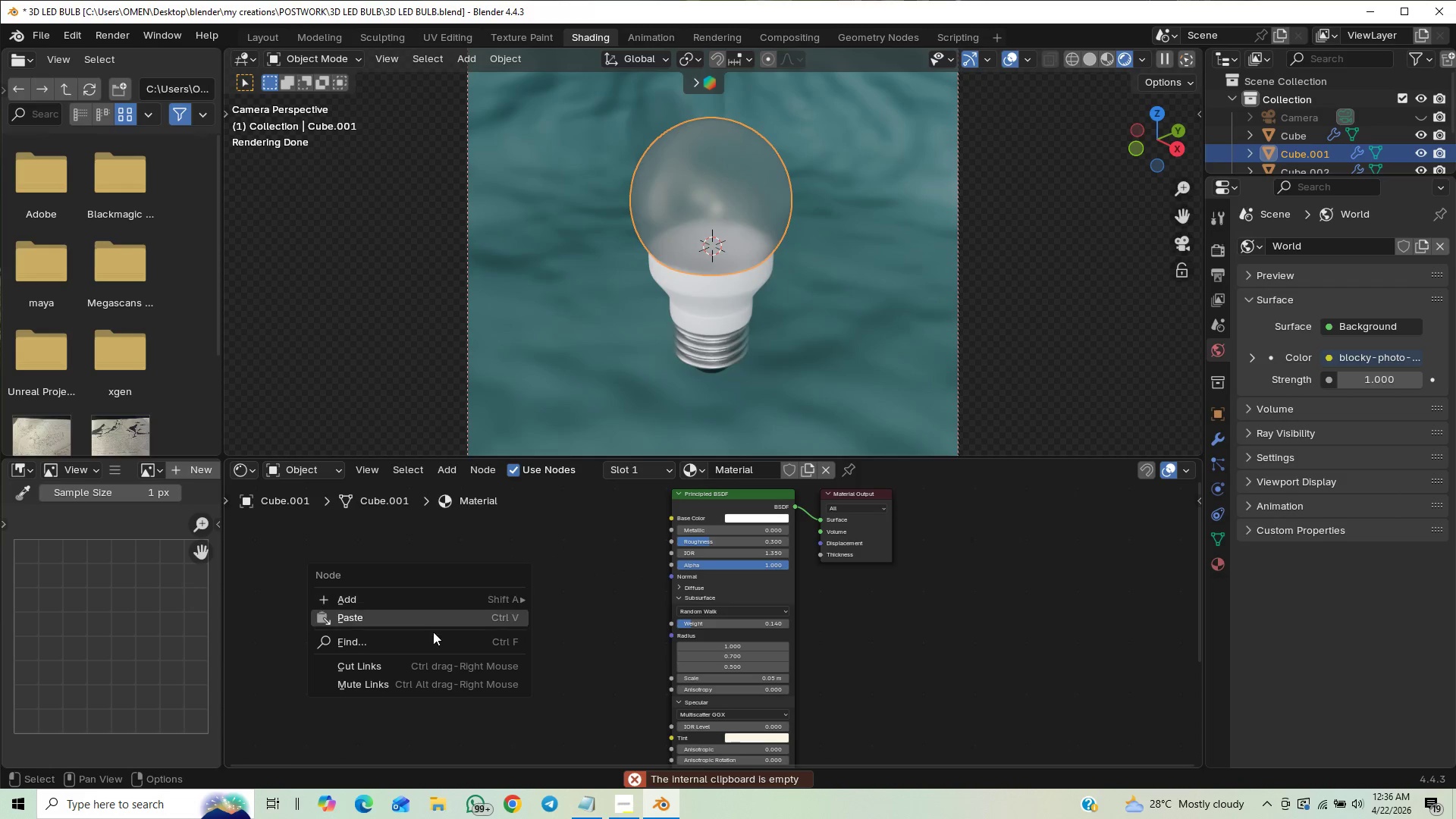 
left_click([433, 620])
 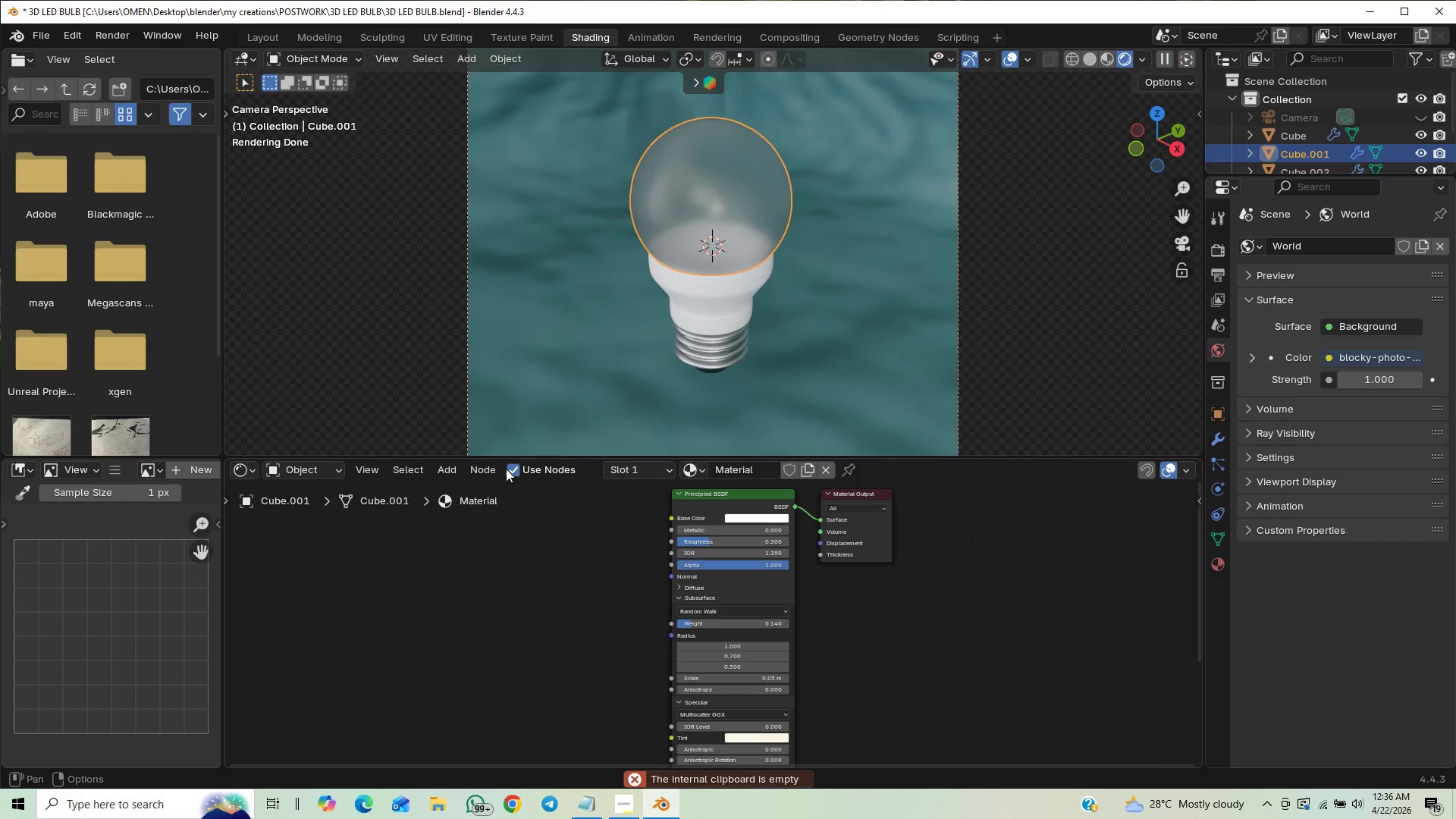 
left_click([617, 331])
 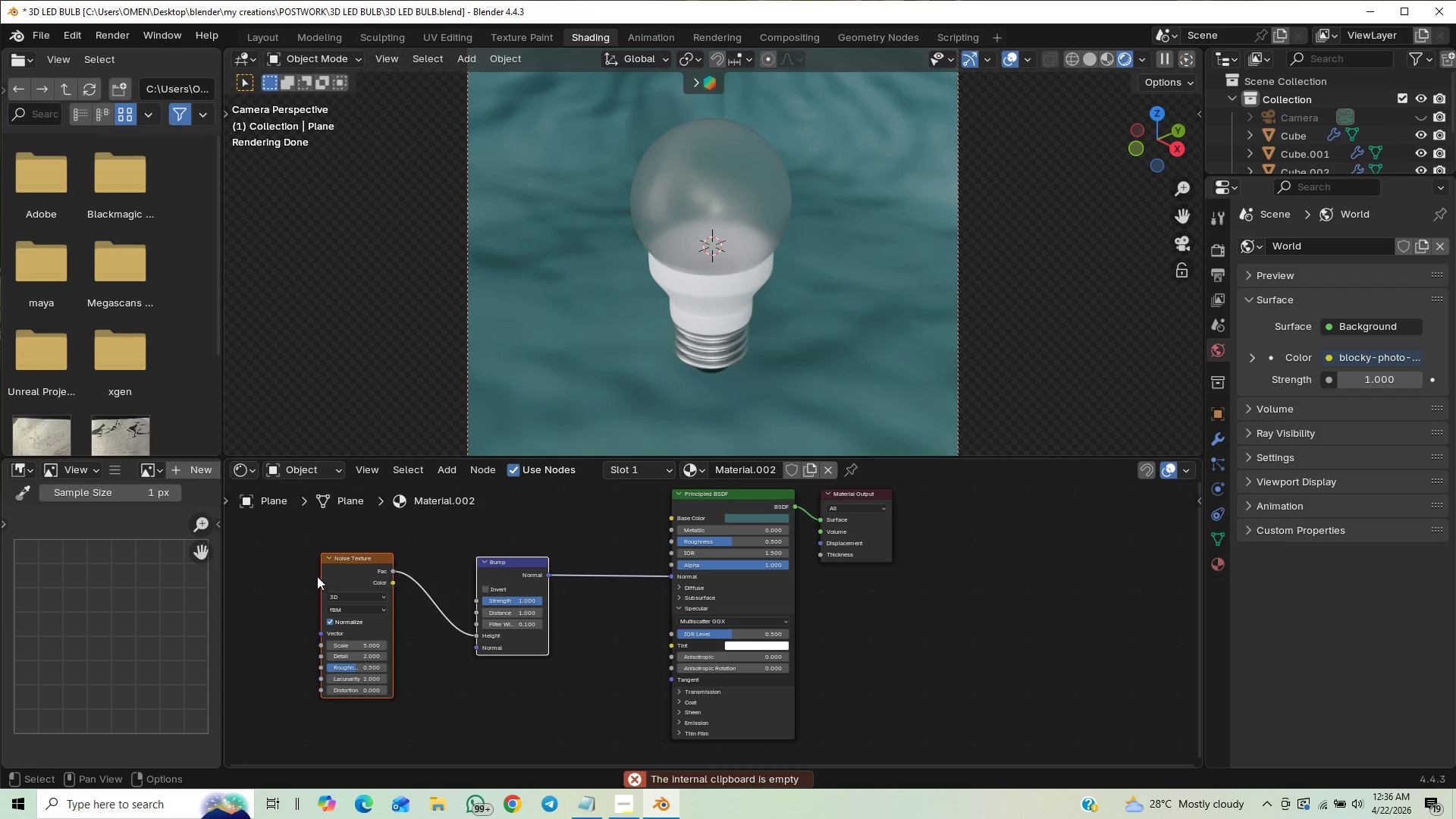 
left_click_drag(start_coordinate=[306, 550], to_coordinate=[530, 703])
 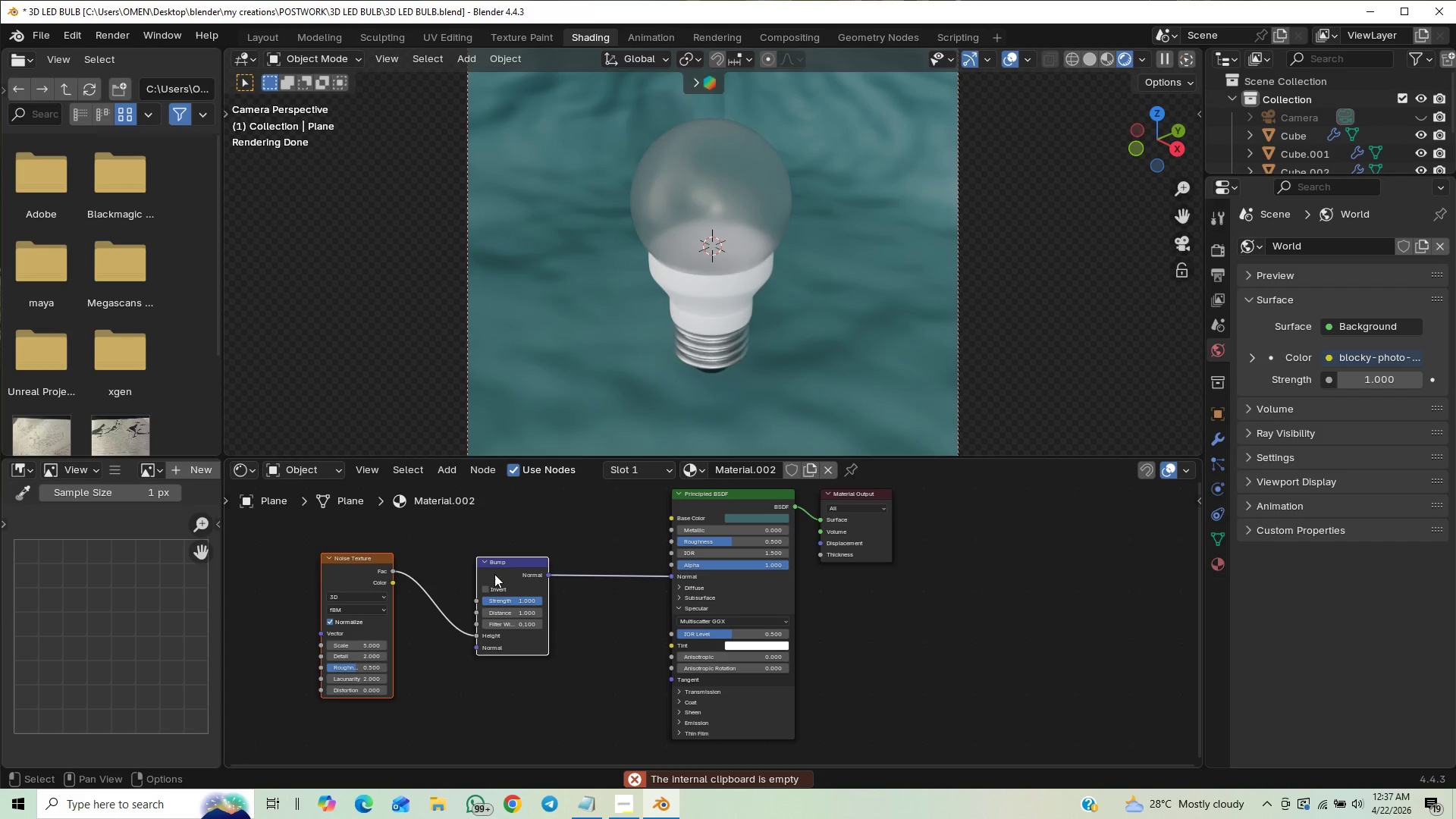 
right_click([503, 560])
 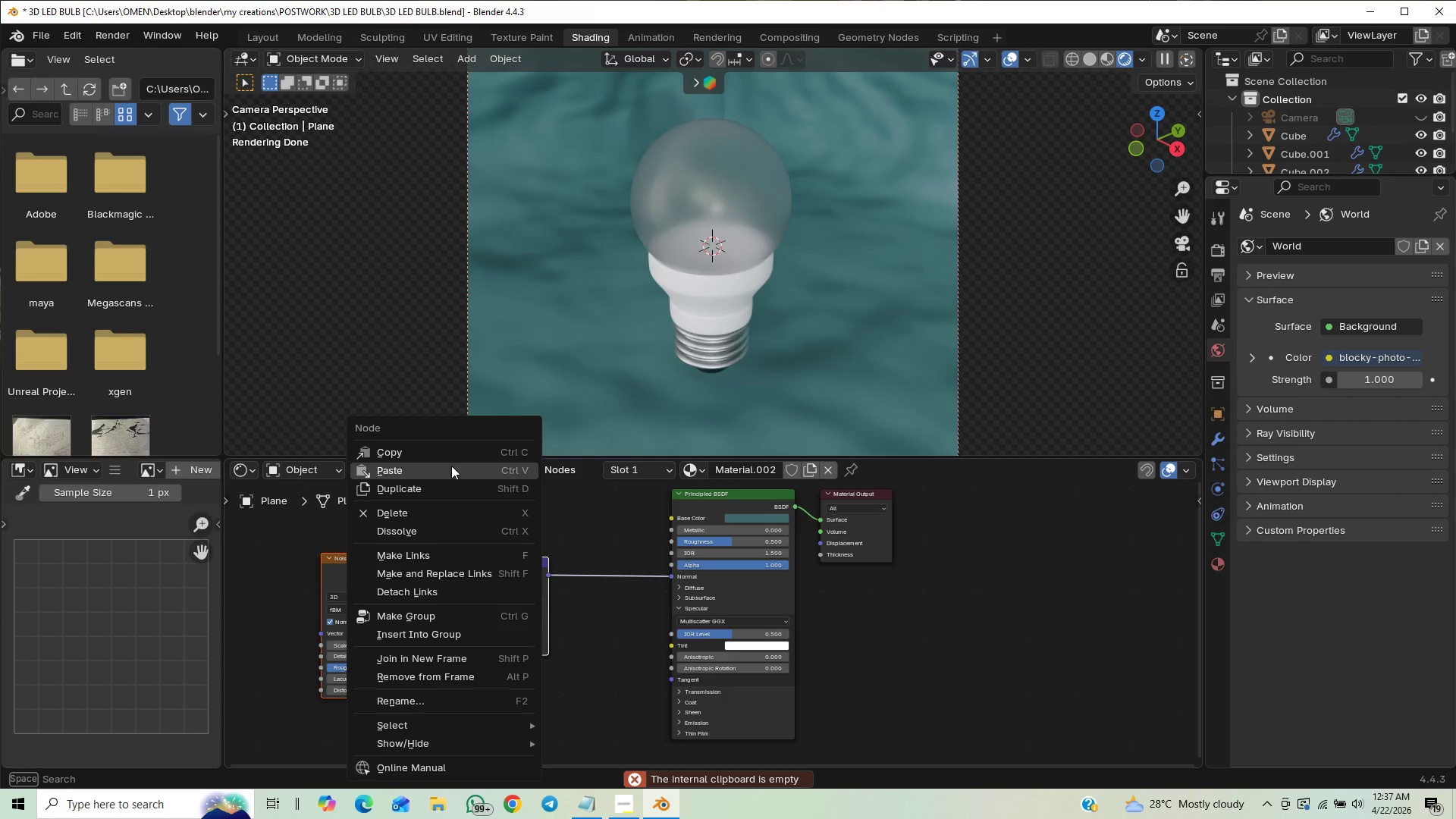 
left_click([449, 453])
 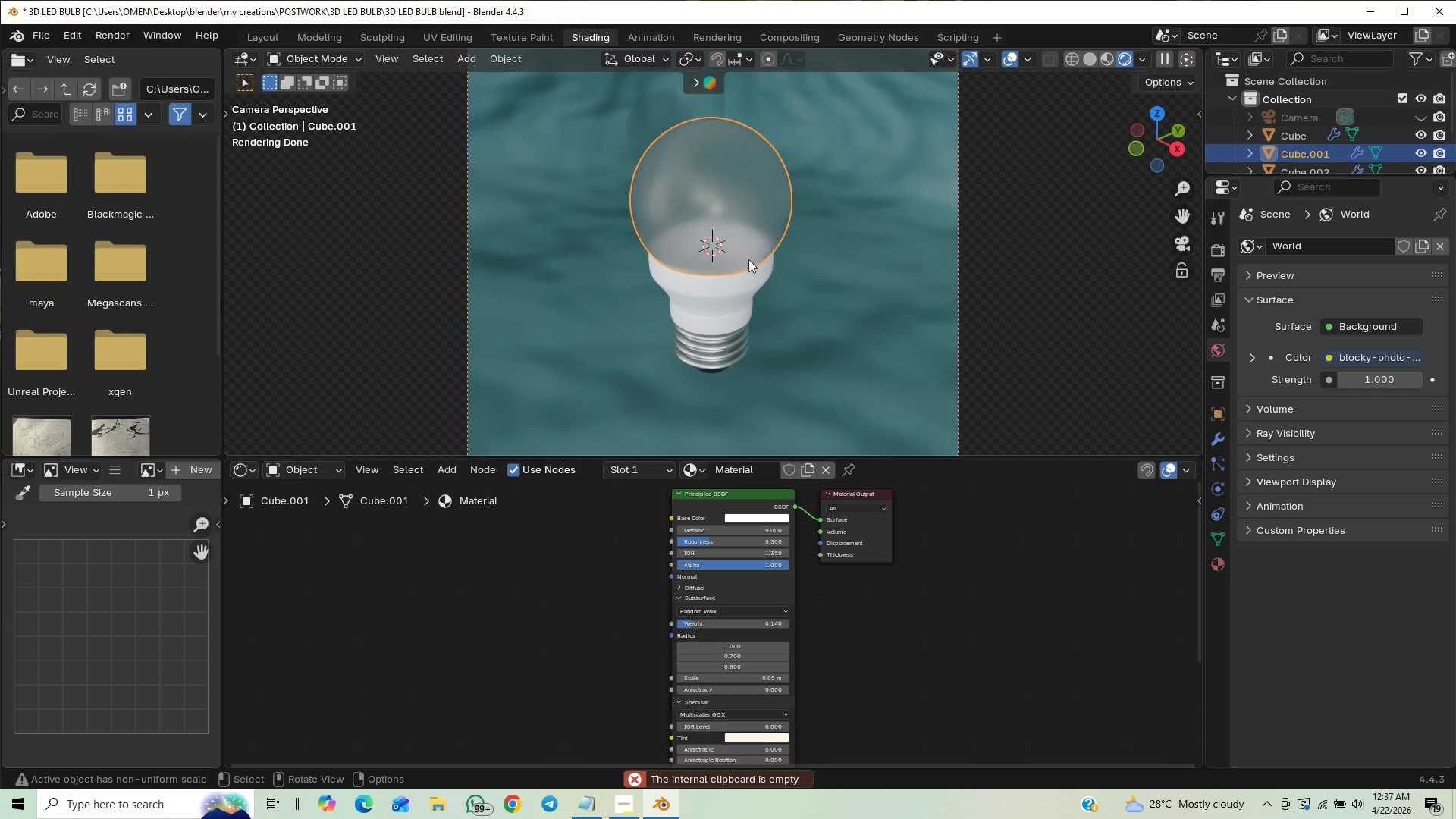 
key(Control+V)
 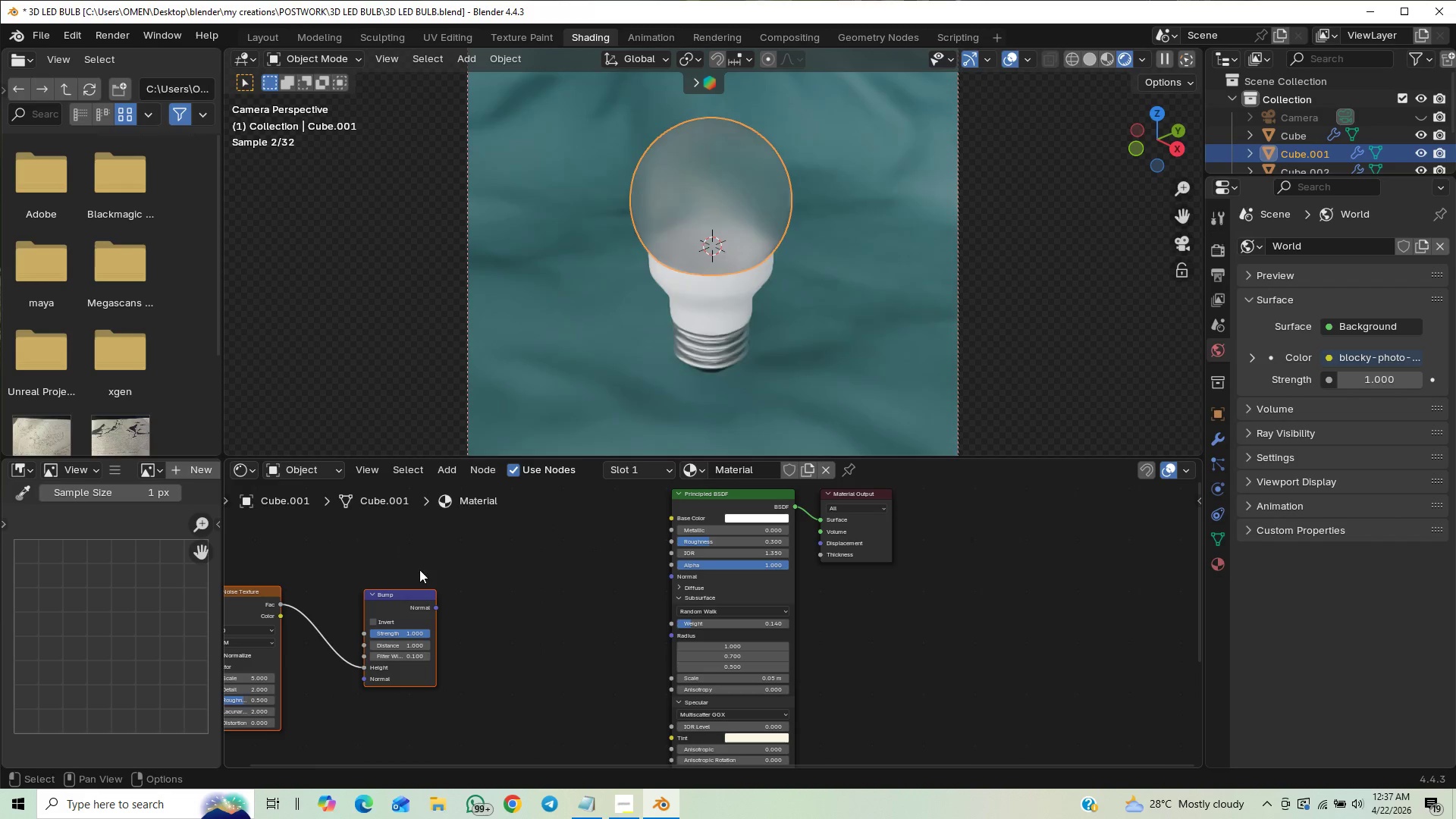 
left_click_drag(start_coordinate=[507, 540], to_coordinate=[249, 650])
 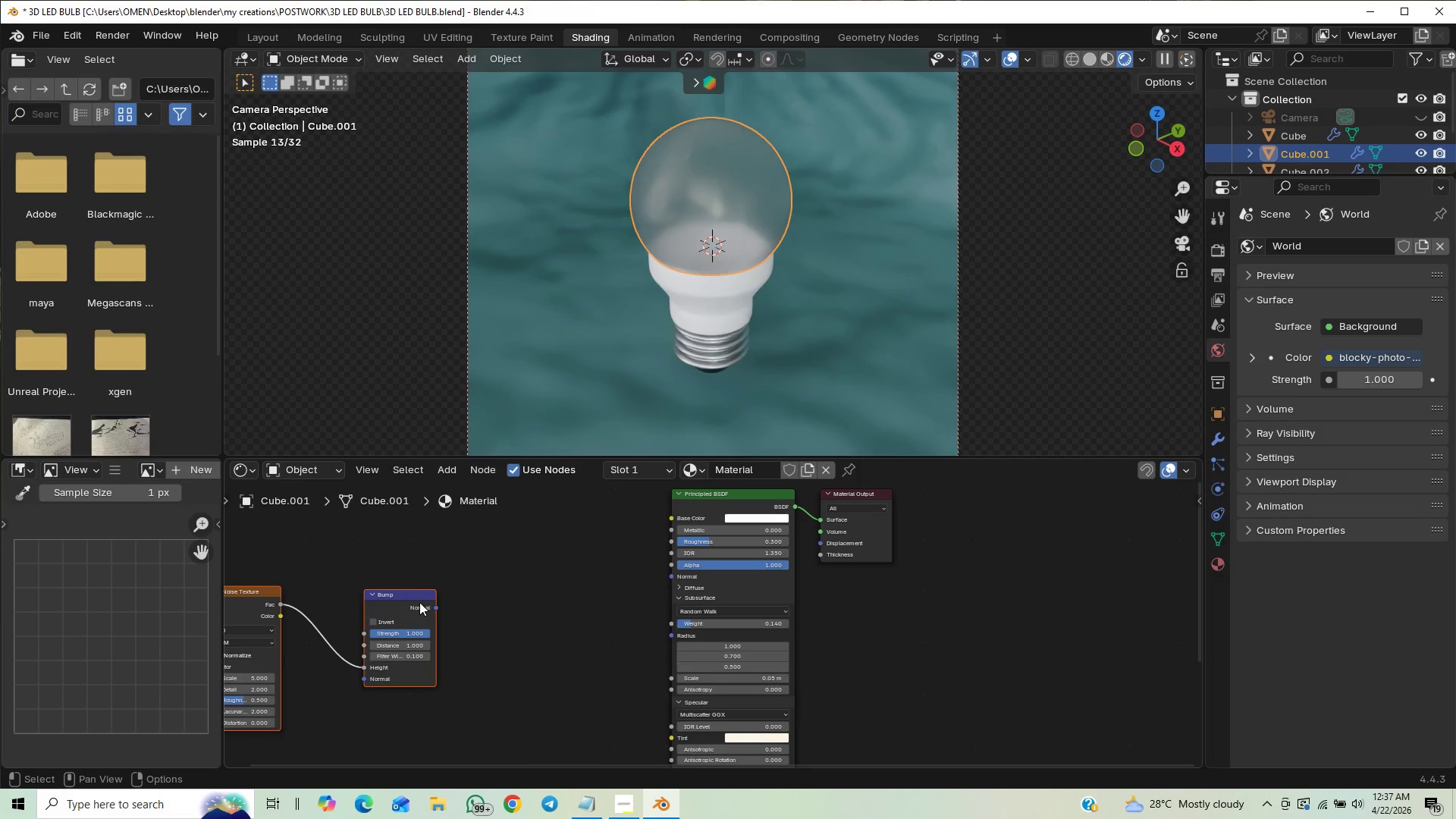 
left_click_drag(start_coordinate=[406, 589], to_coordinate=[545, 557])
 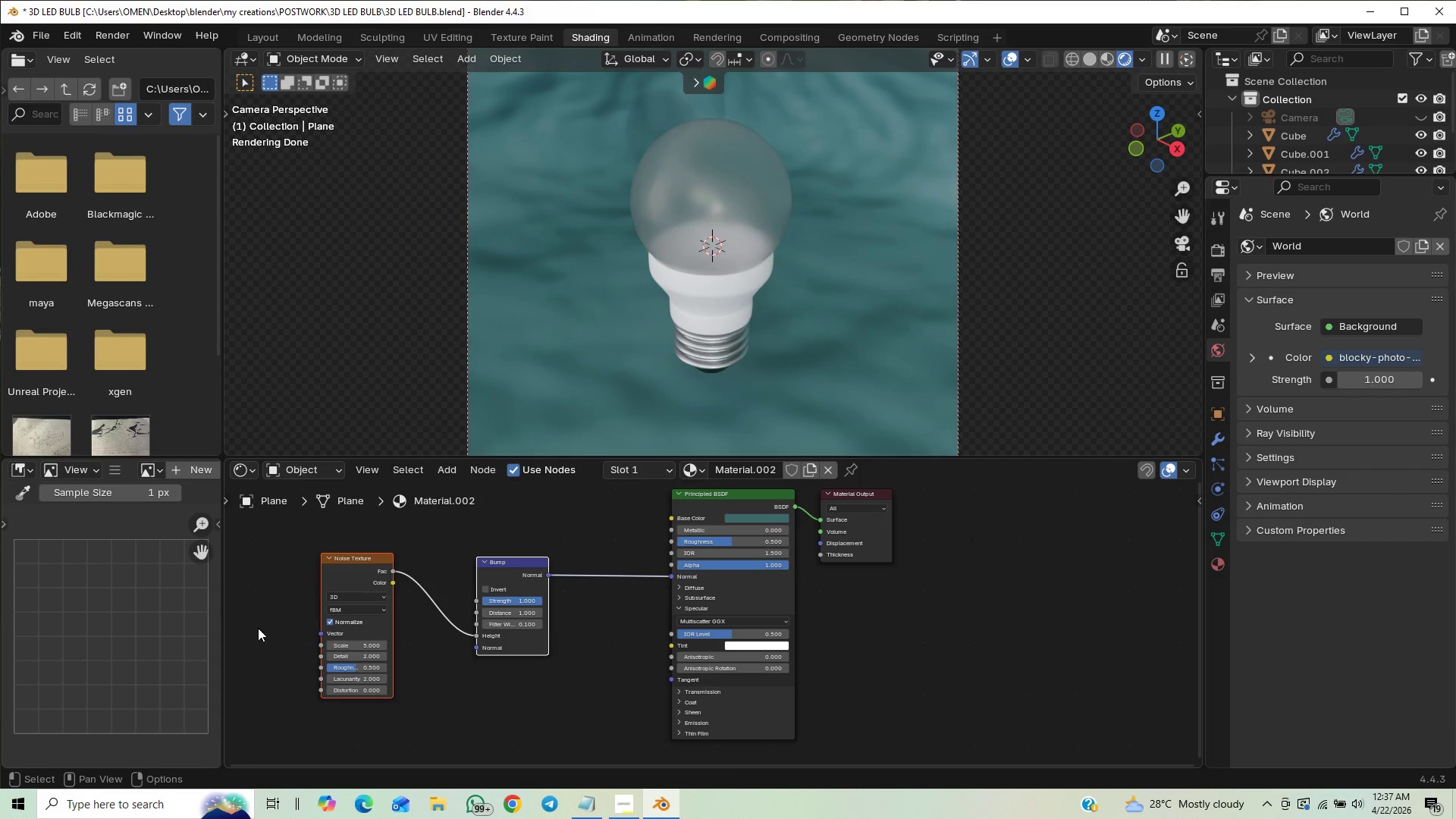 
left_click_drag(start_coordinate=[284, 546], to_coordinate=[565, 689])
 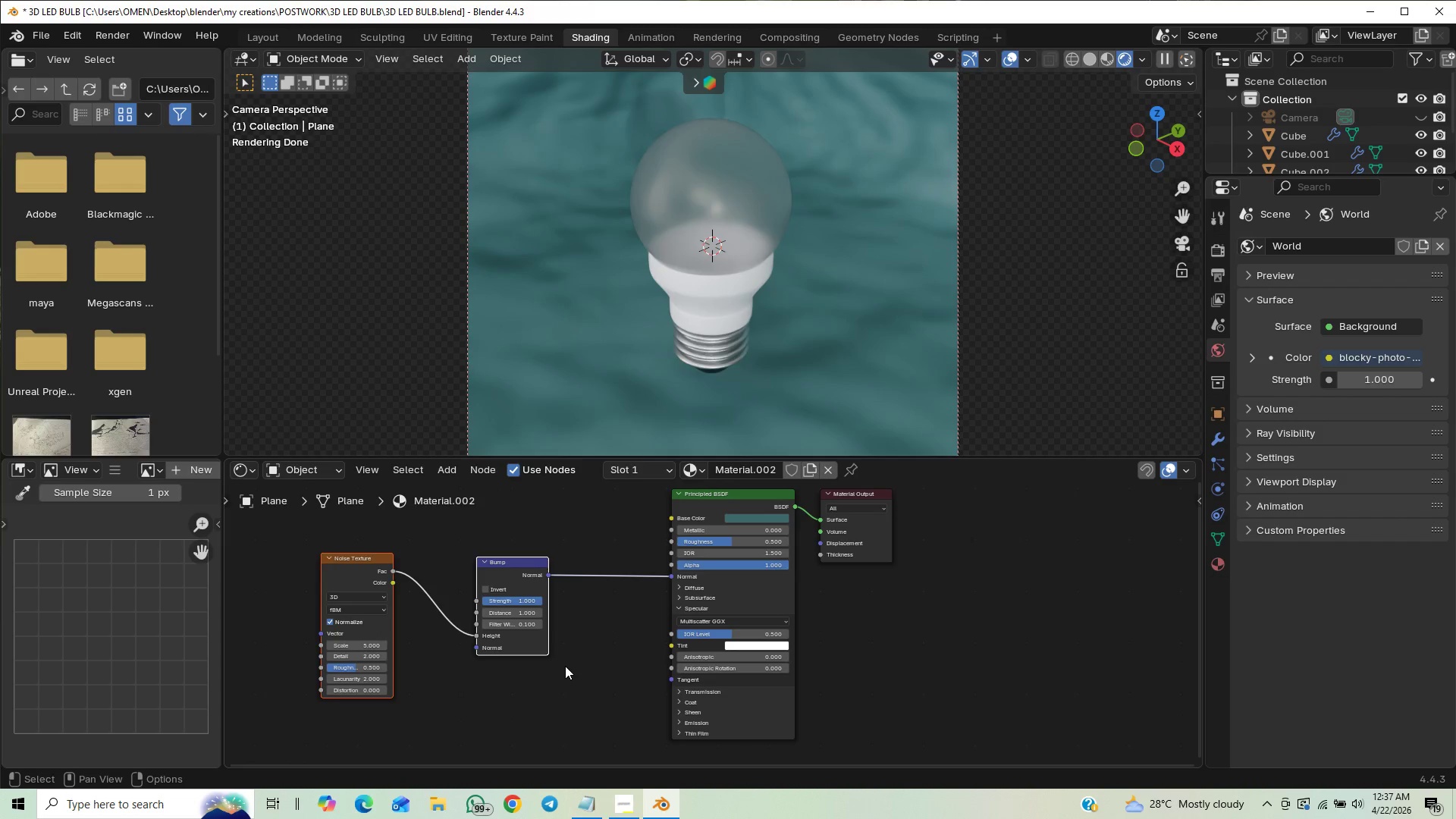 
key(Delete)
 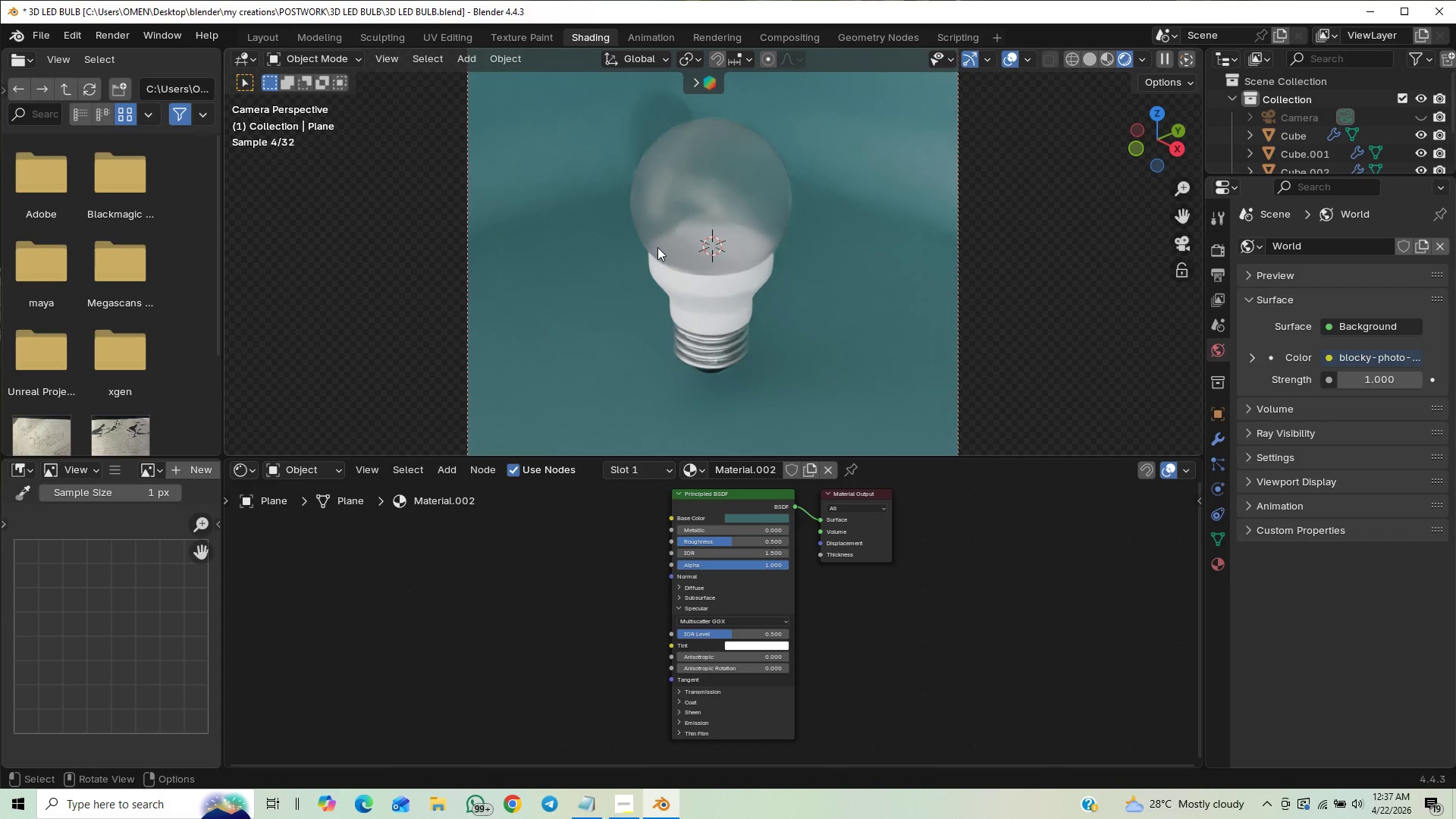 
left_click([706, 215])
 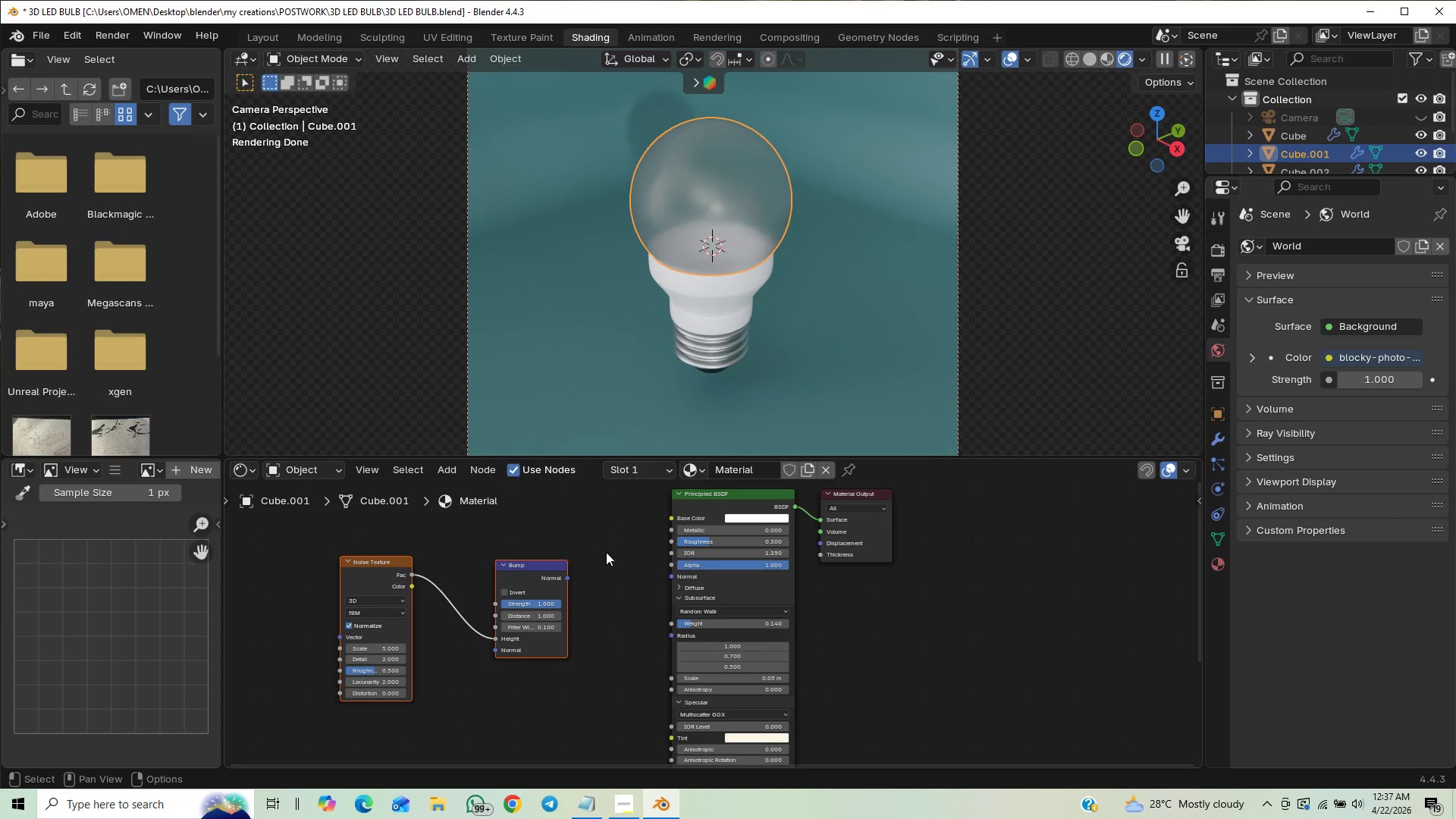 
left_click_drag(start_coordinate=[568, 578], to_coordinate=[670, 576])
 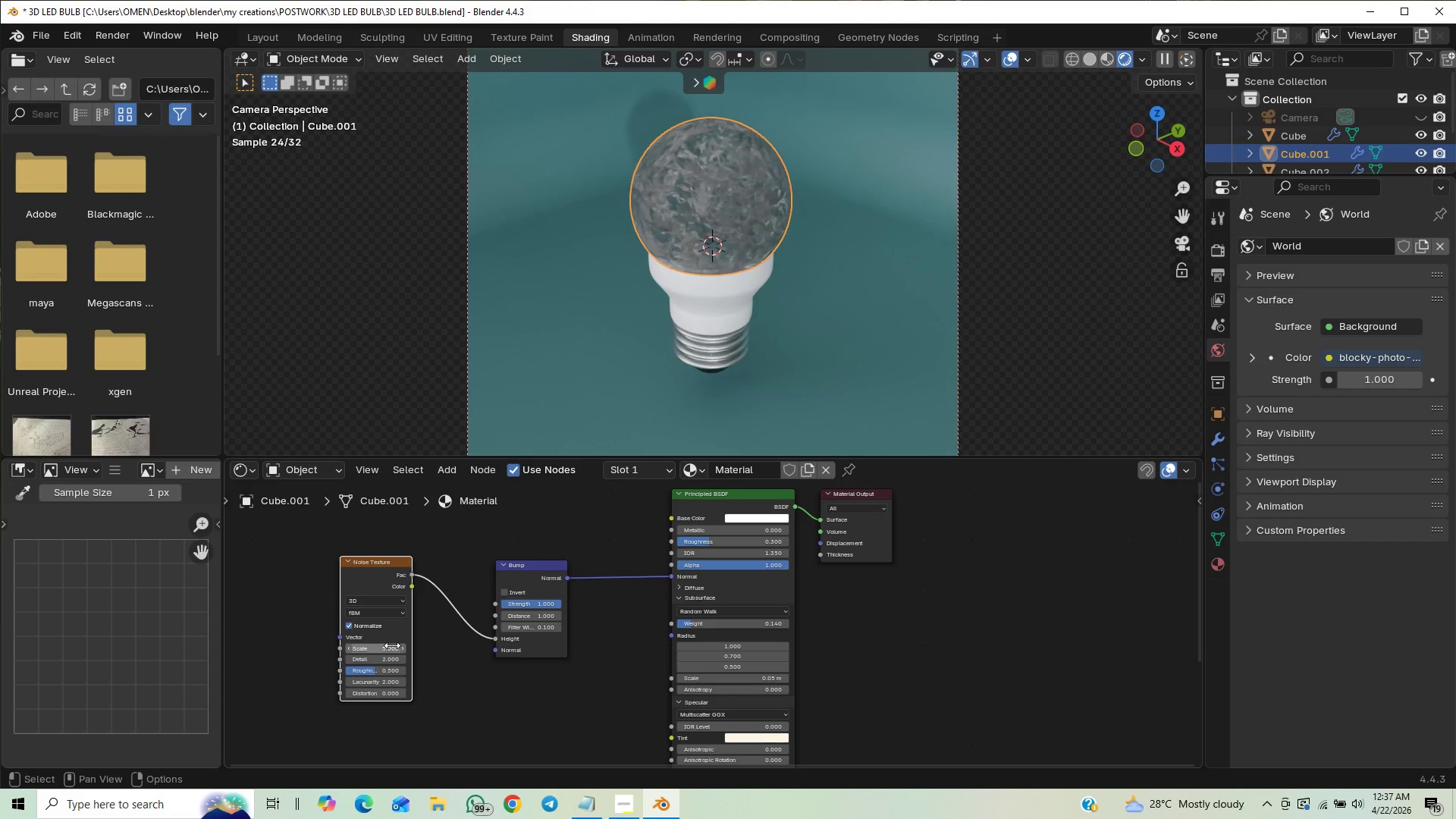 
left_click([589, 808])
 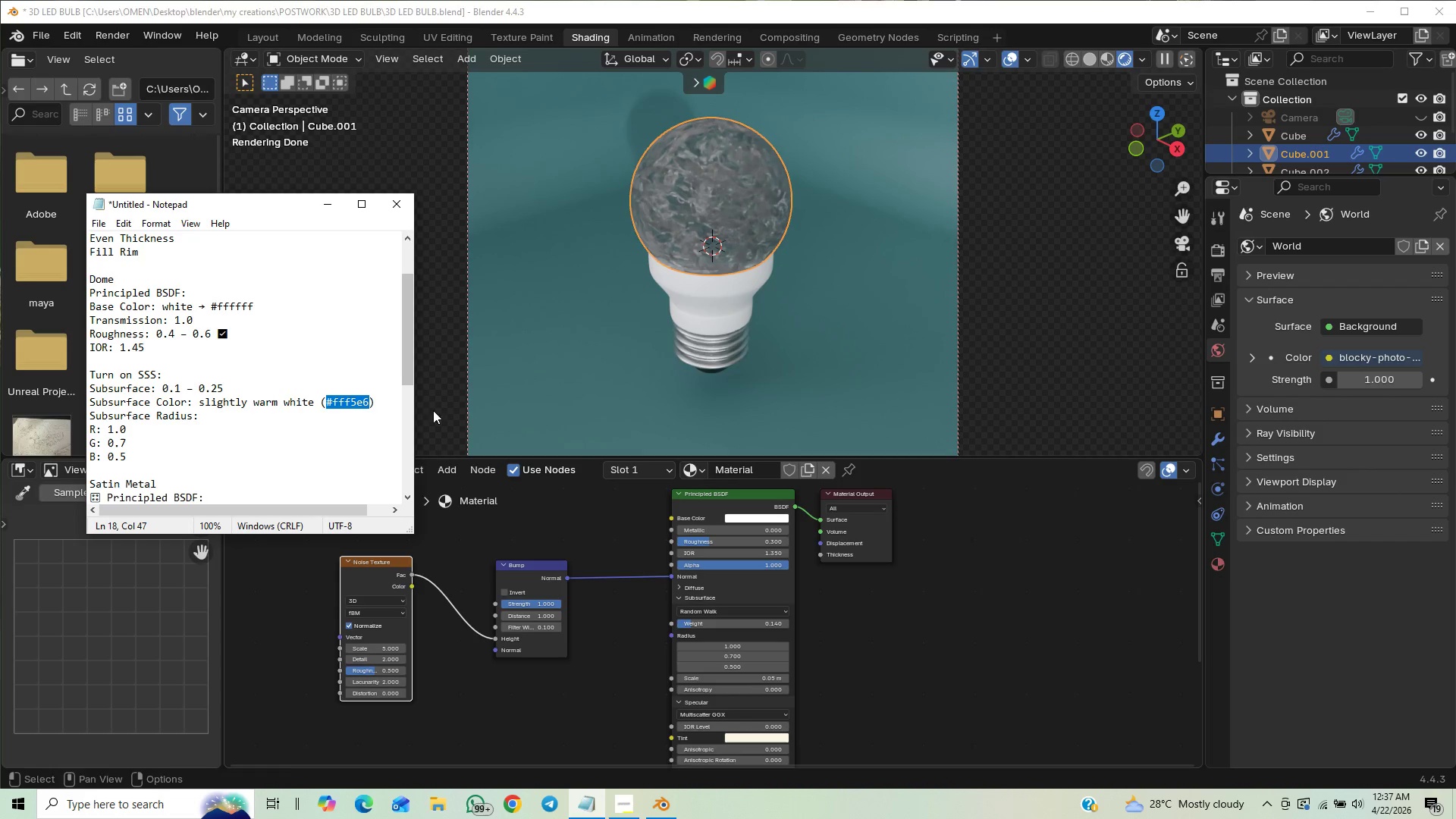 
left_click_drag(start_coordinate=[410, 353], to_coordinate=[374, 475])
 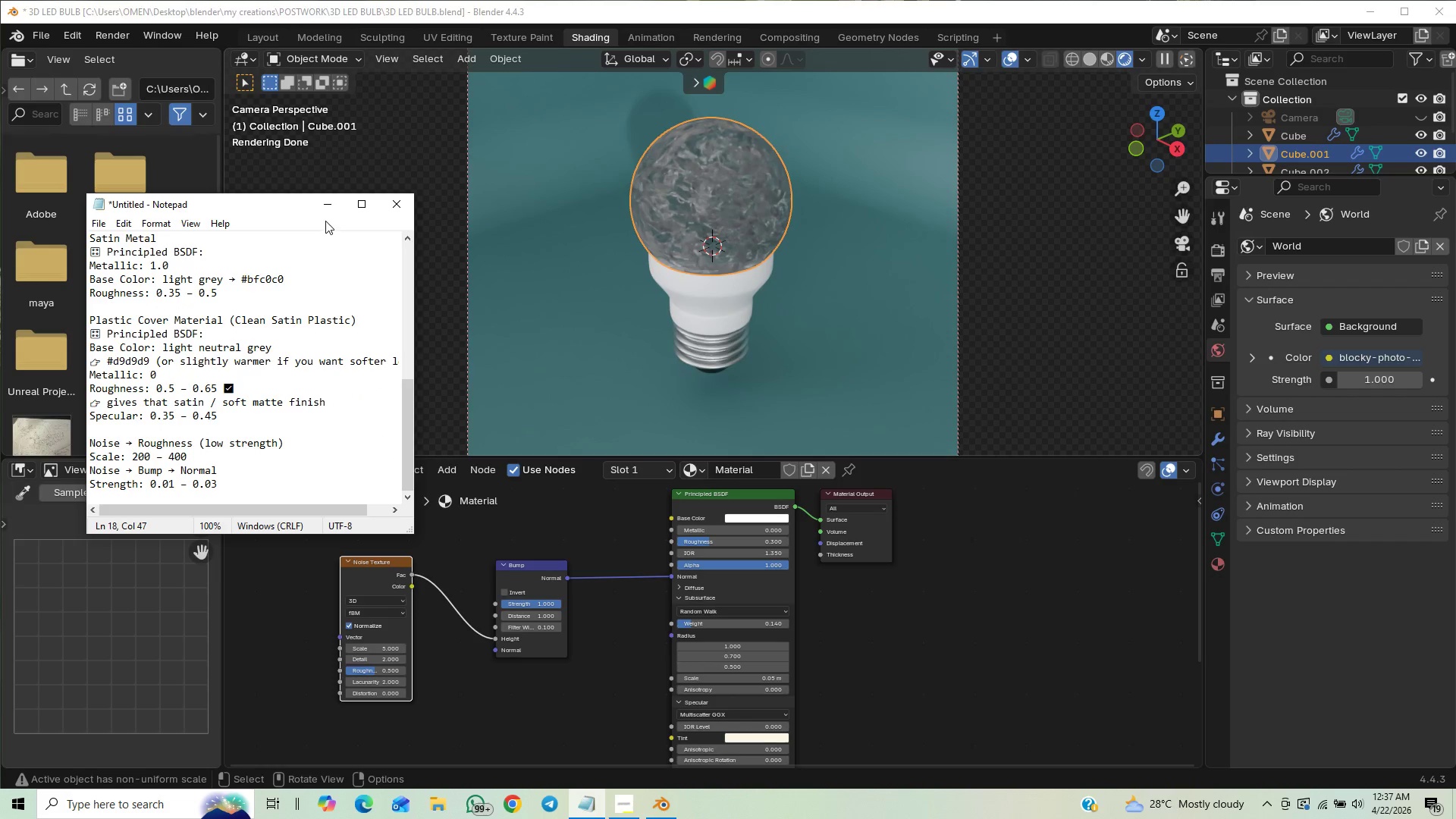 
left_click([325, 206])
 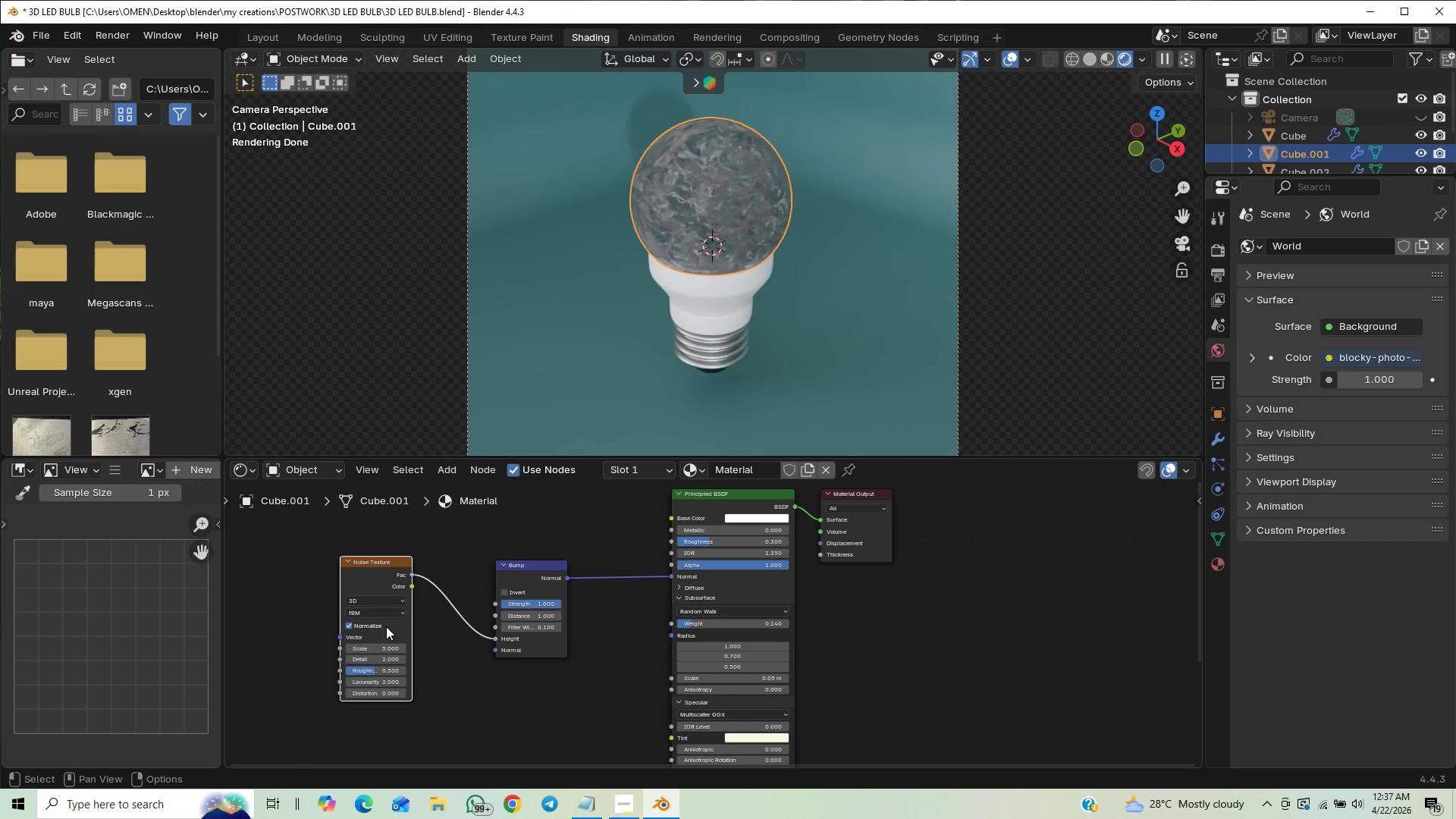 
left_click([367, 647])
 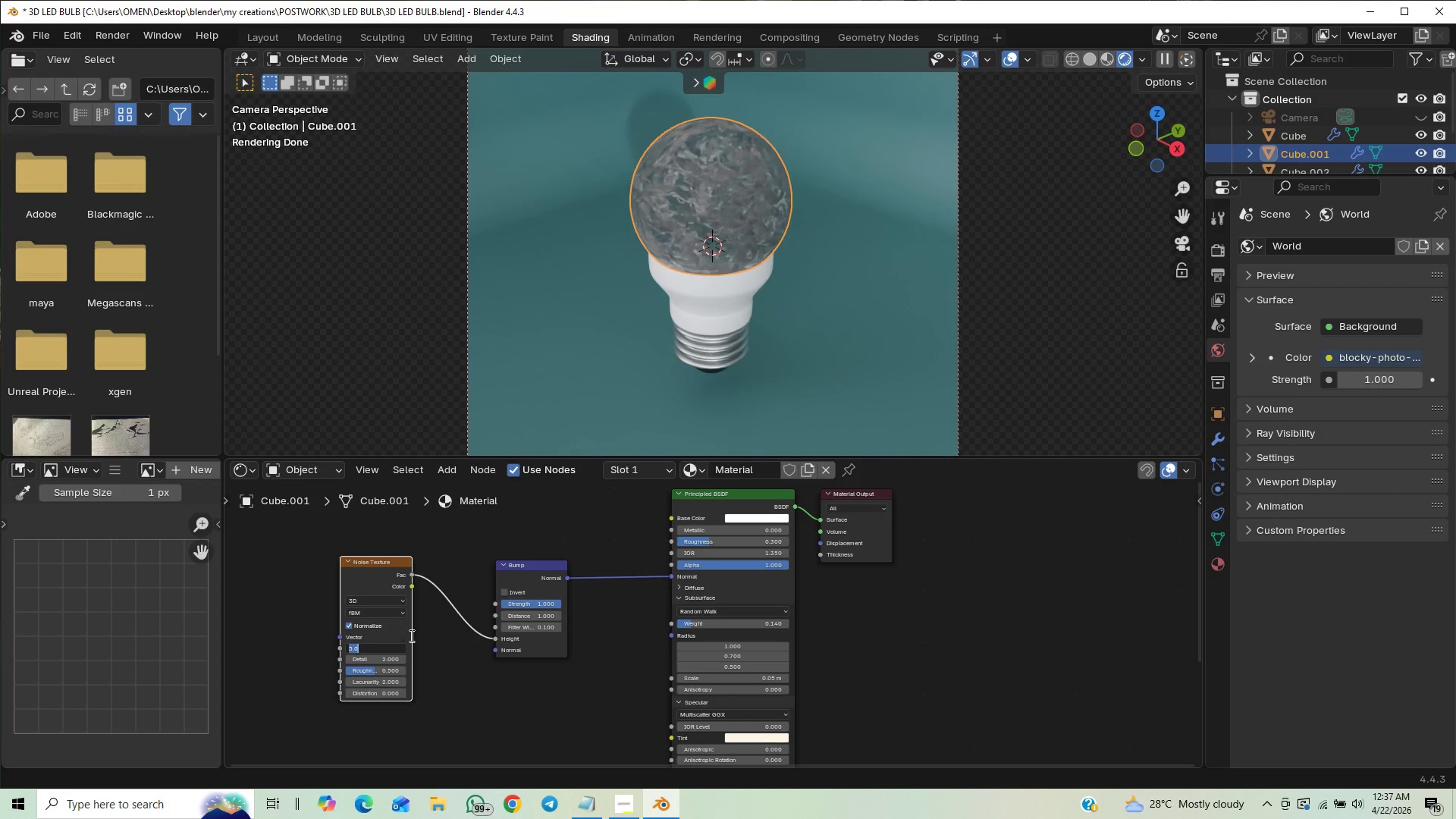 
type(300)
 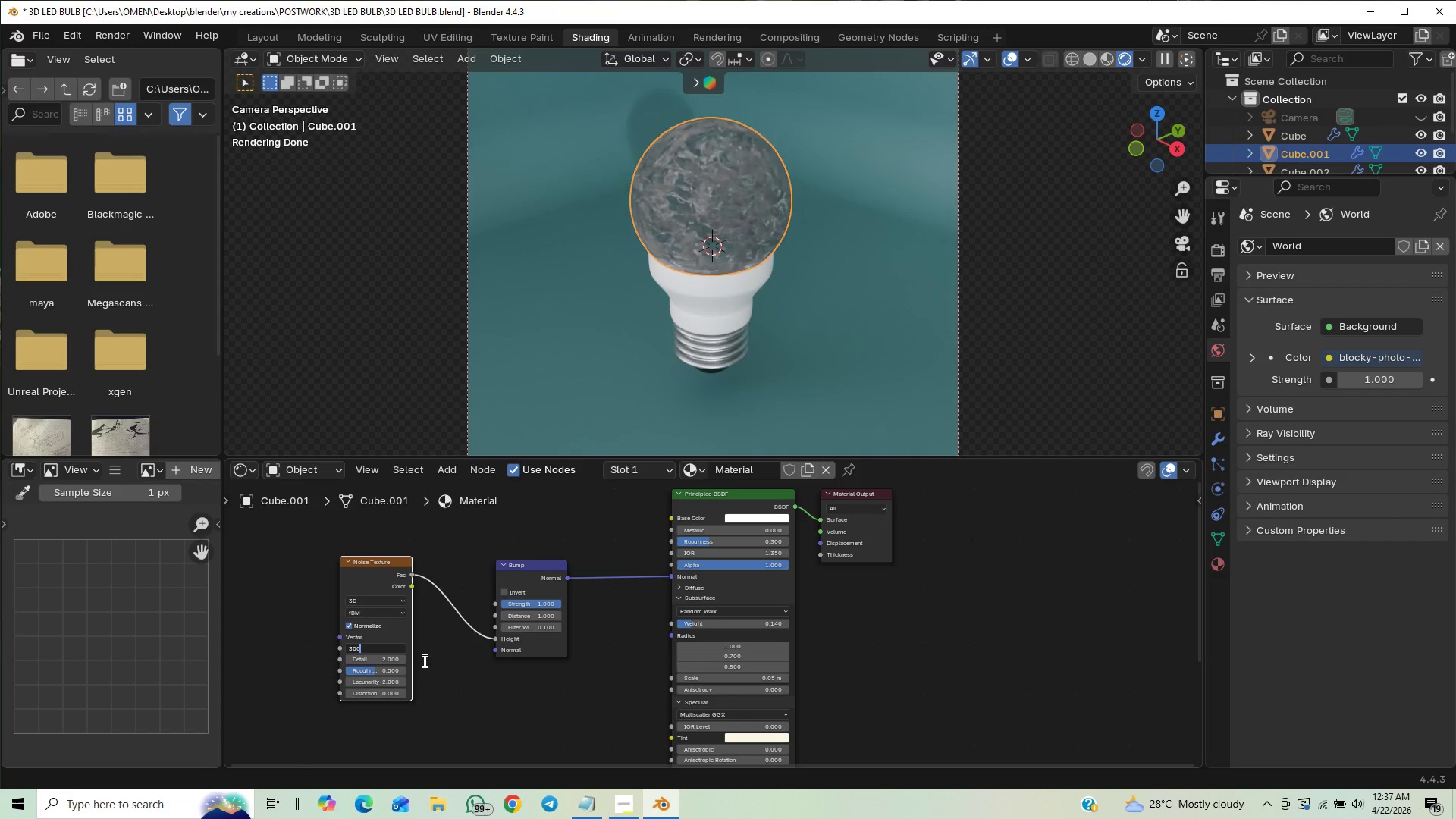 
key(Enter)
 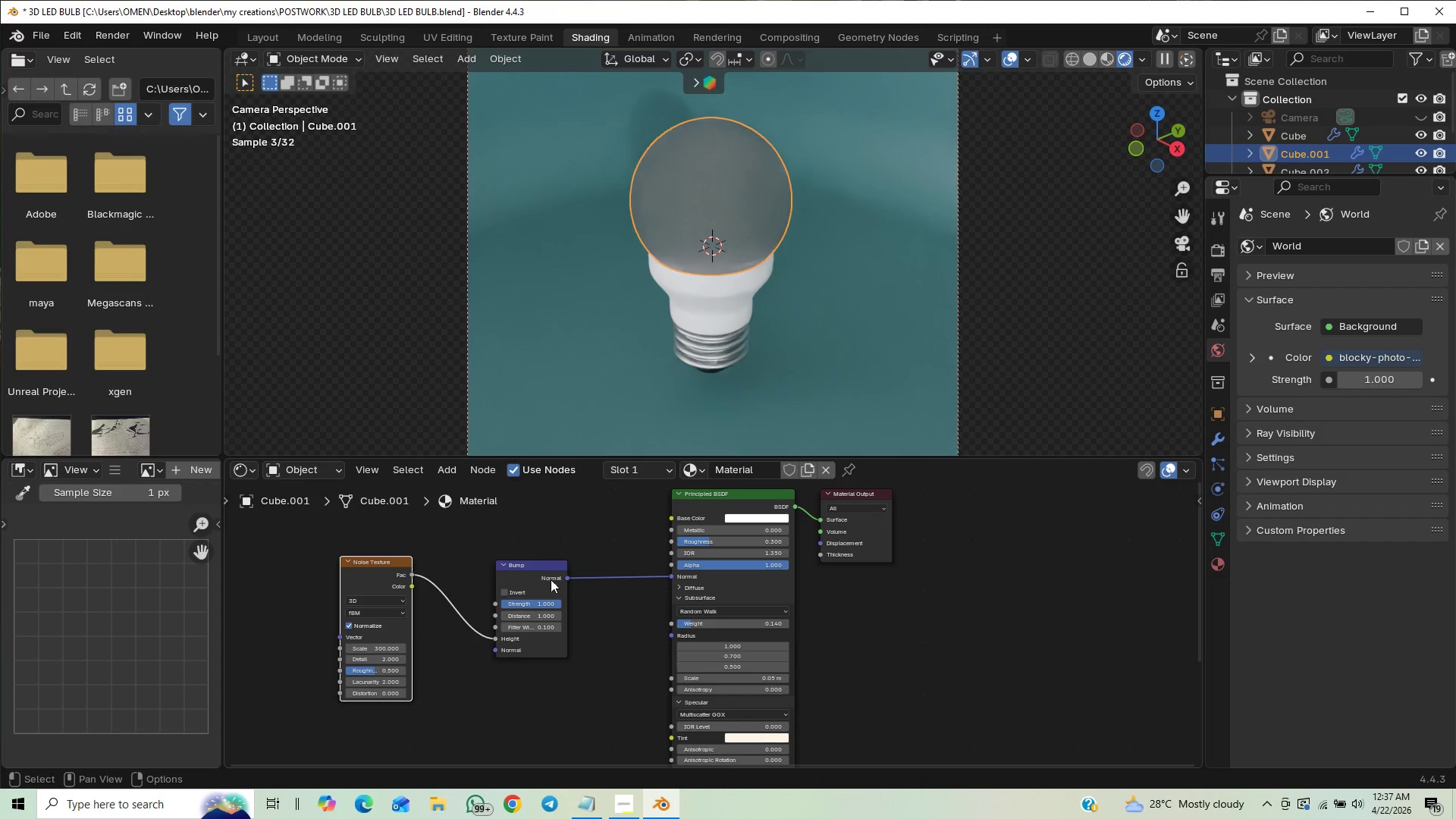 
key(Control+S)
 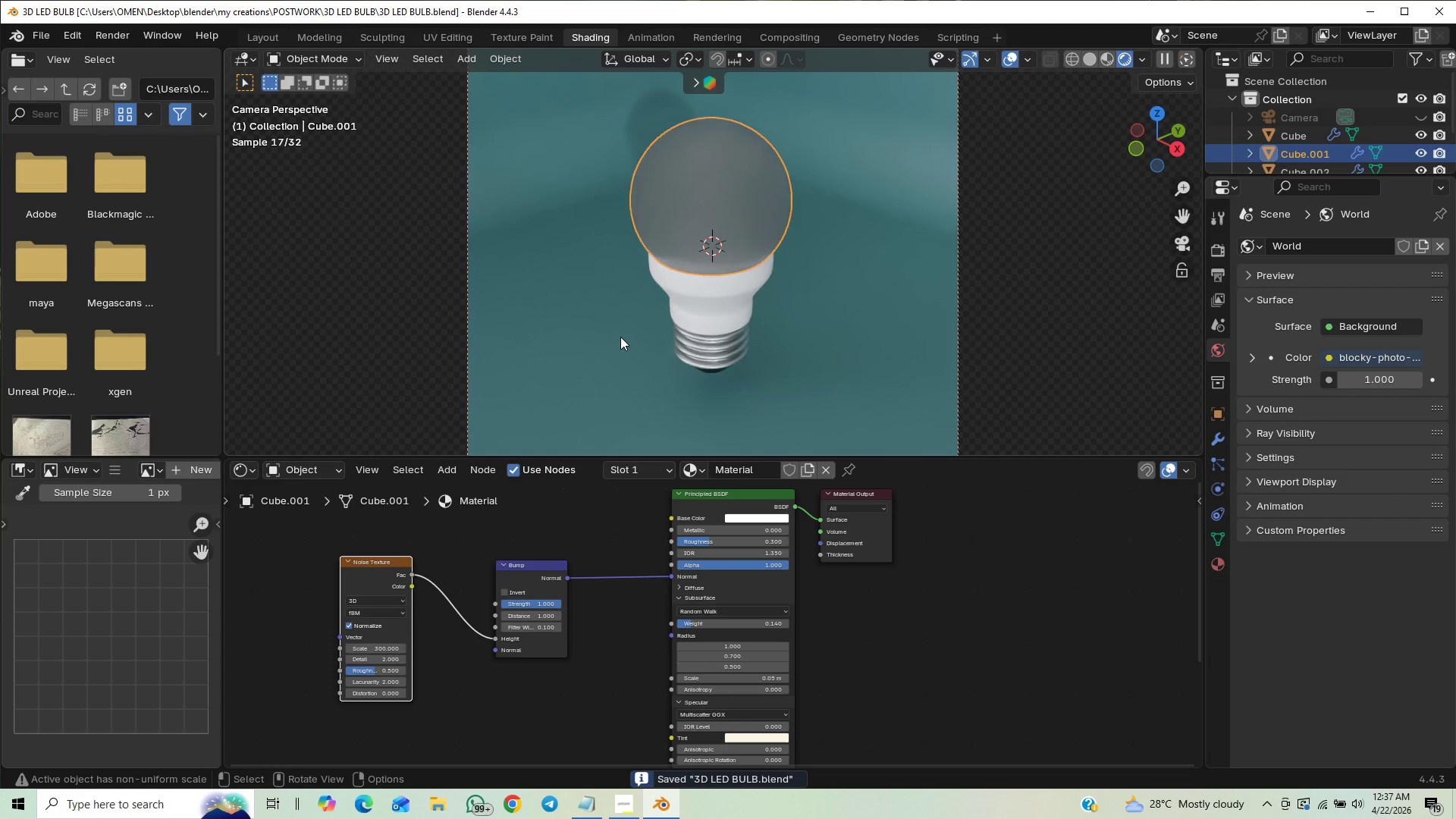 
hold_key(key=ControlLeft, duration=0.73)
 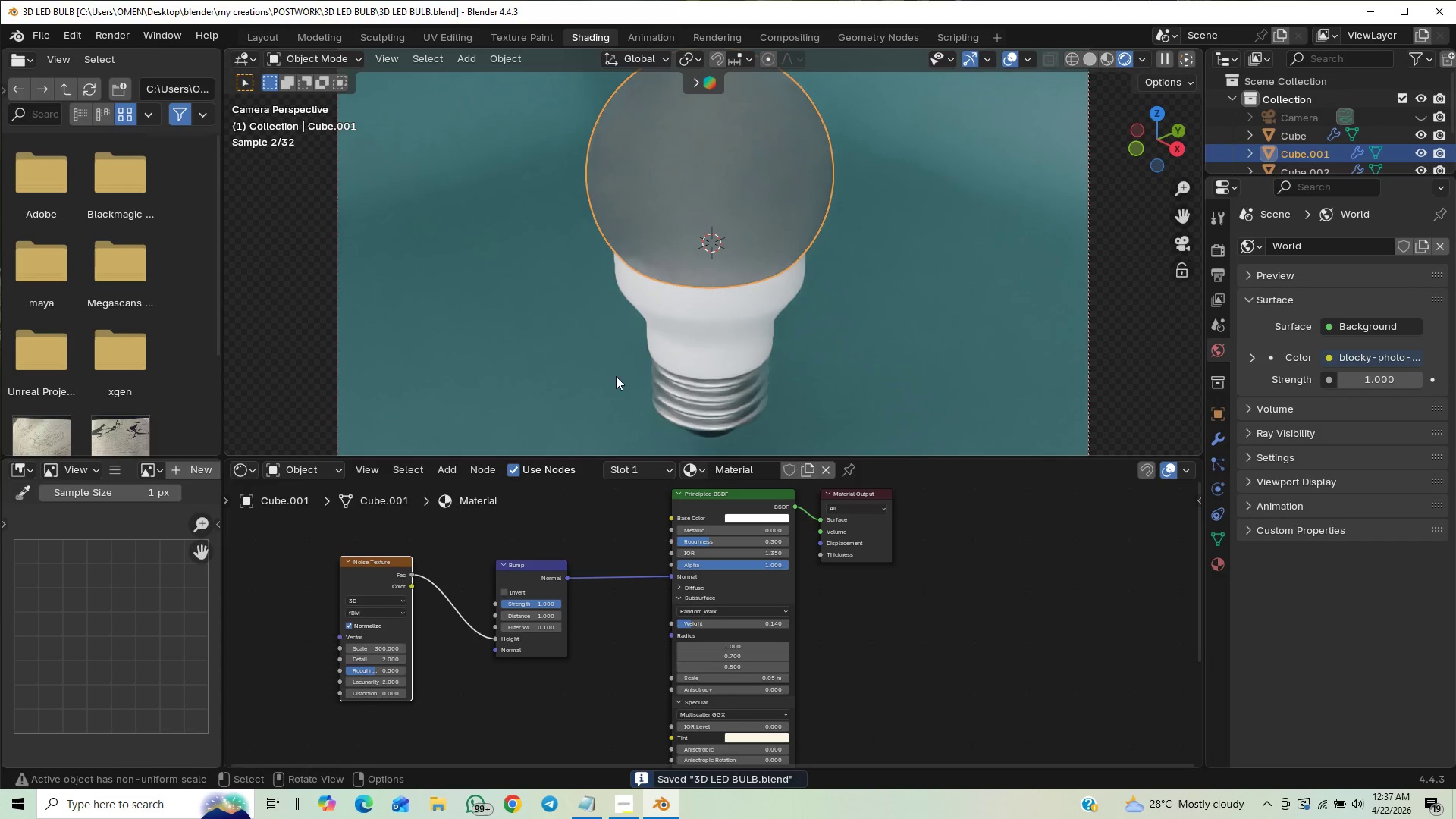 
hold_key(key=ControlLeft, duration=14.22)
left_click([389, 670])
 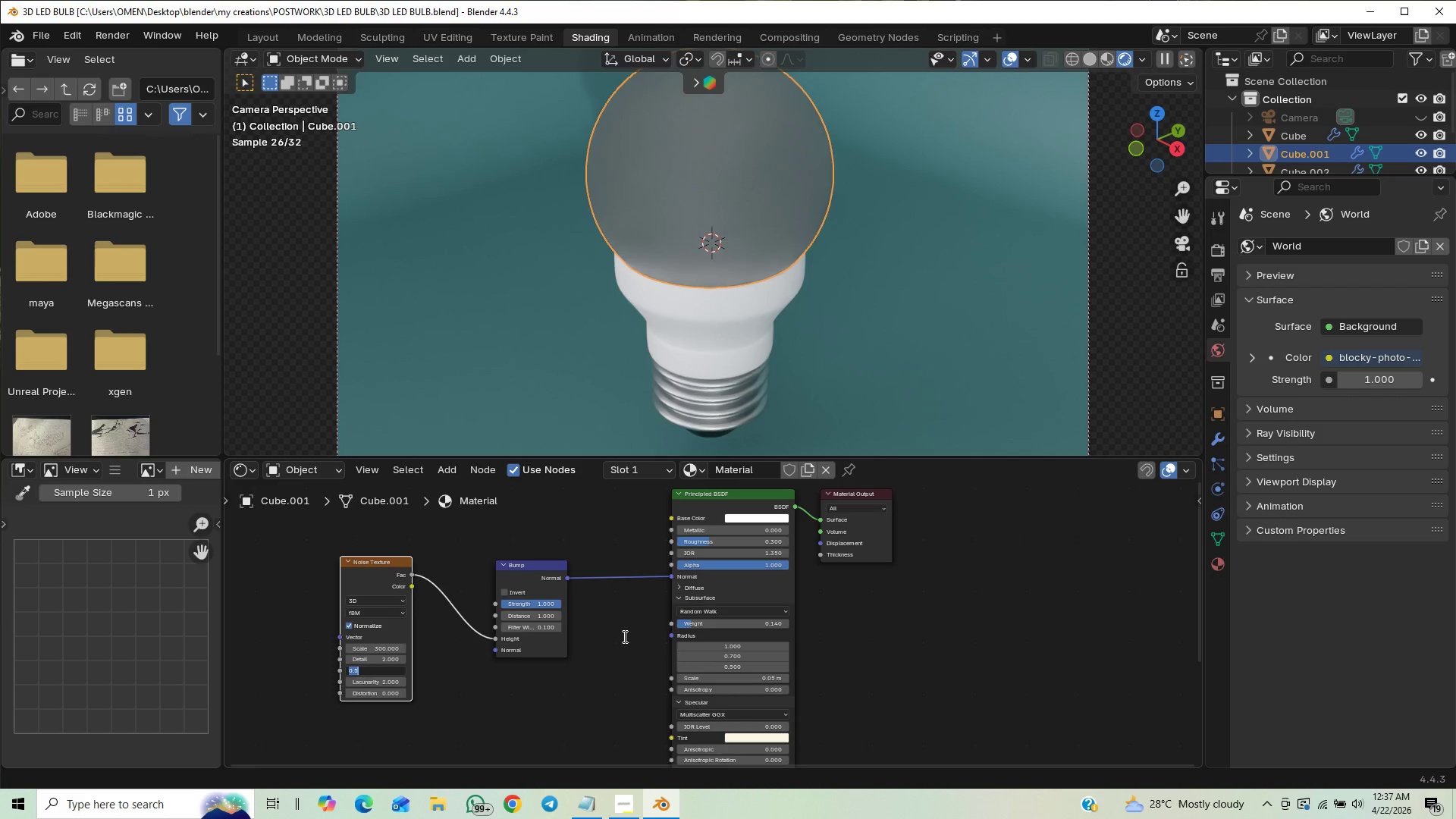 
type(.65)
 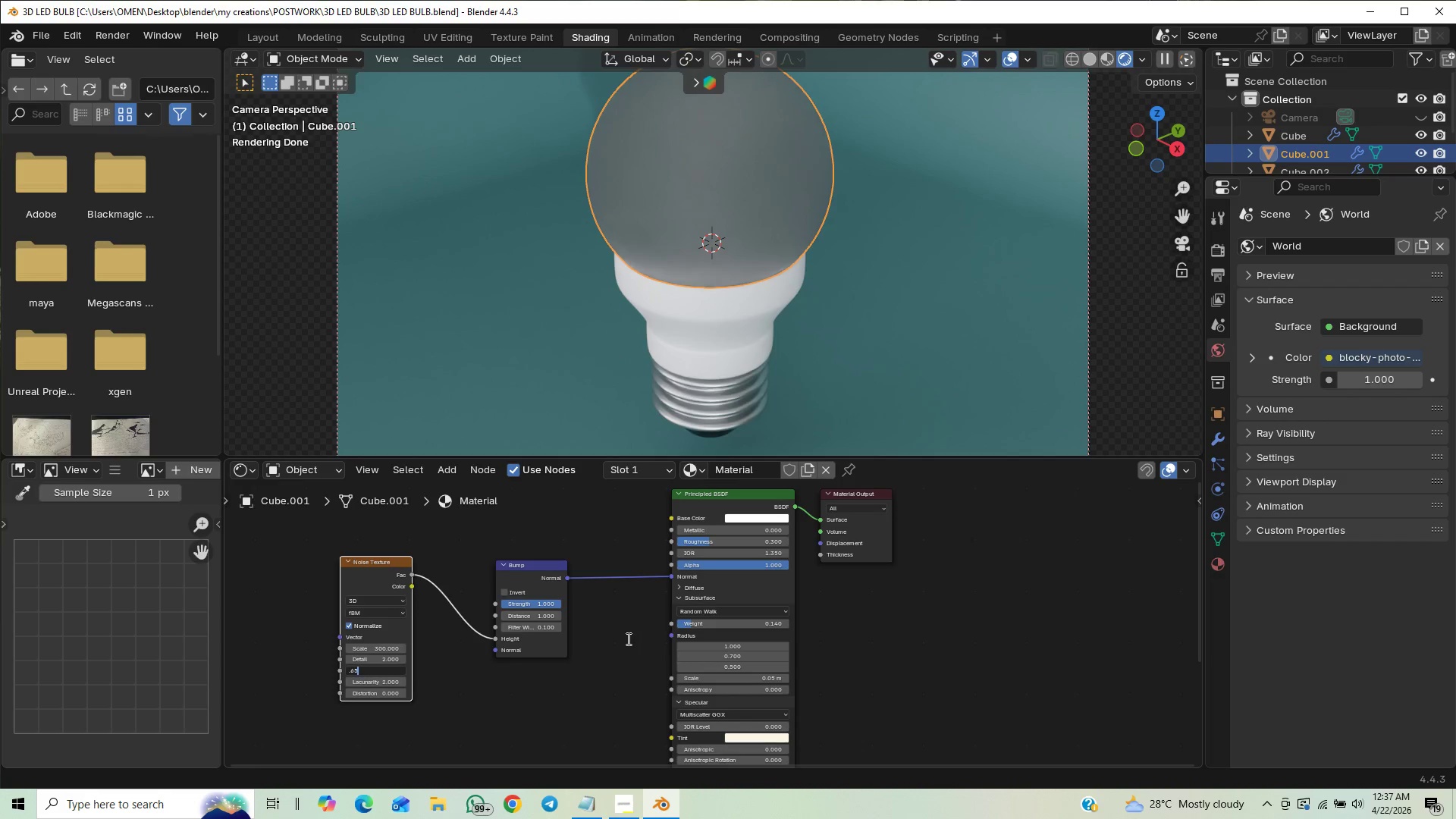 
key(Enter)
 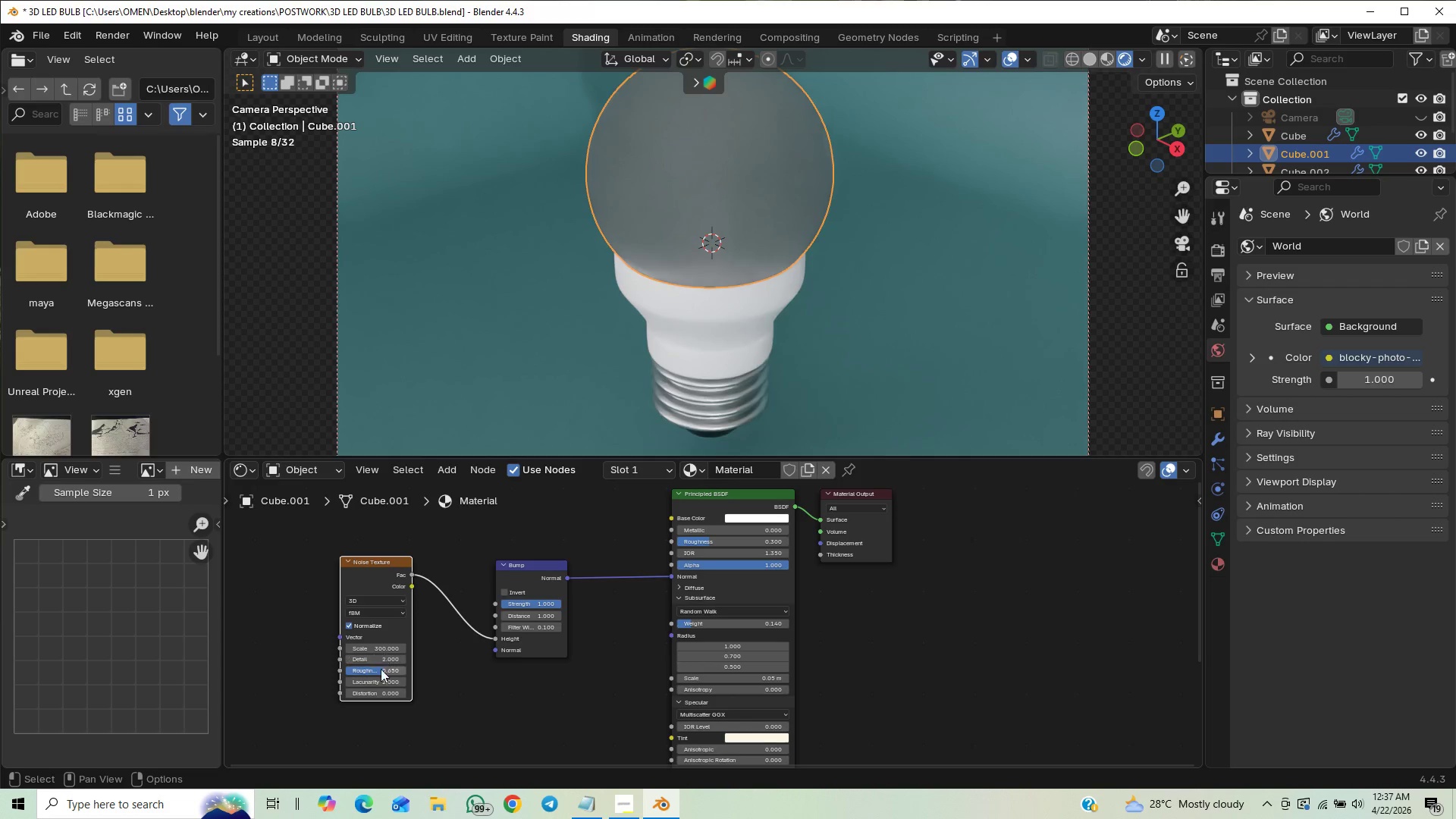 
left_click_drag(start_coordinate=[378, 658], to_coordinate=[378, 180])
 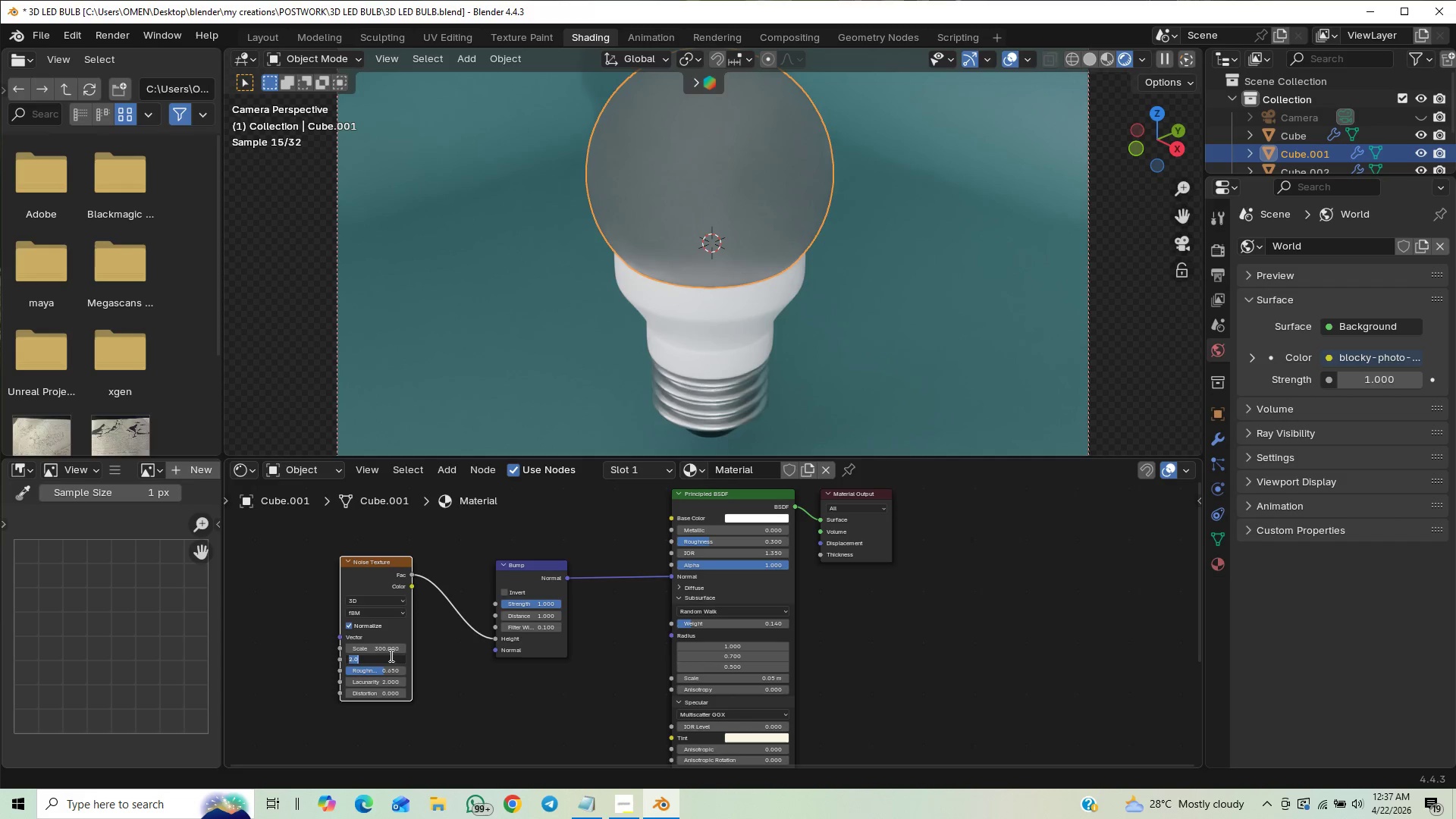 
type(20)
 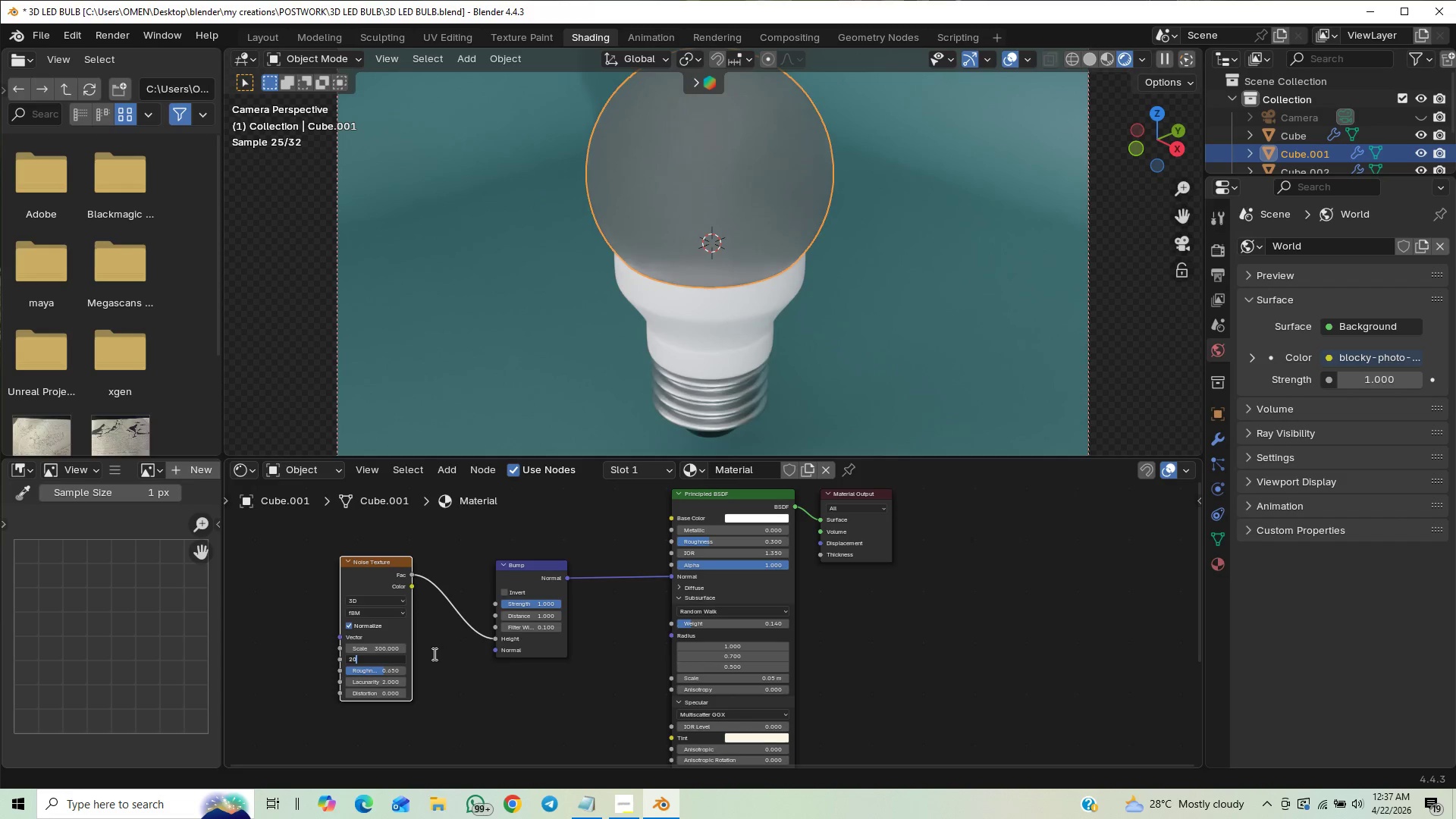 
key(Enter)
 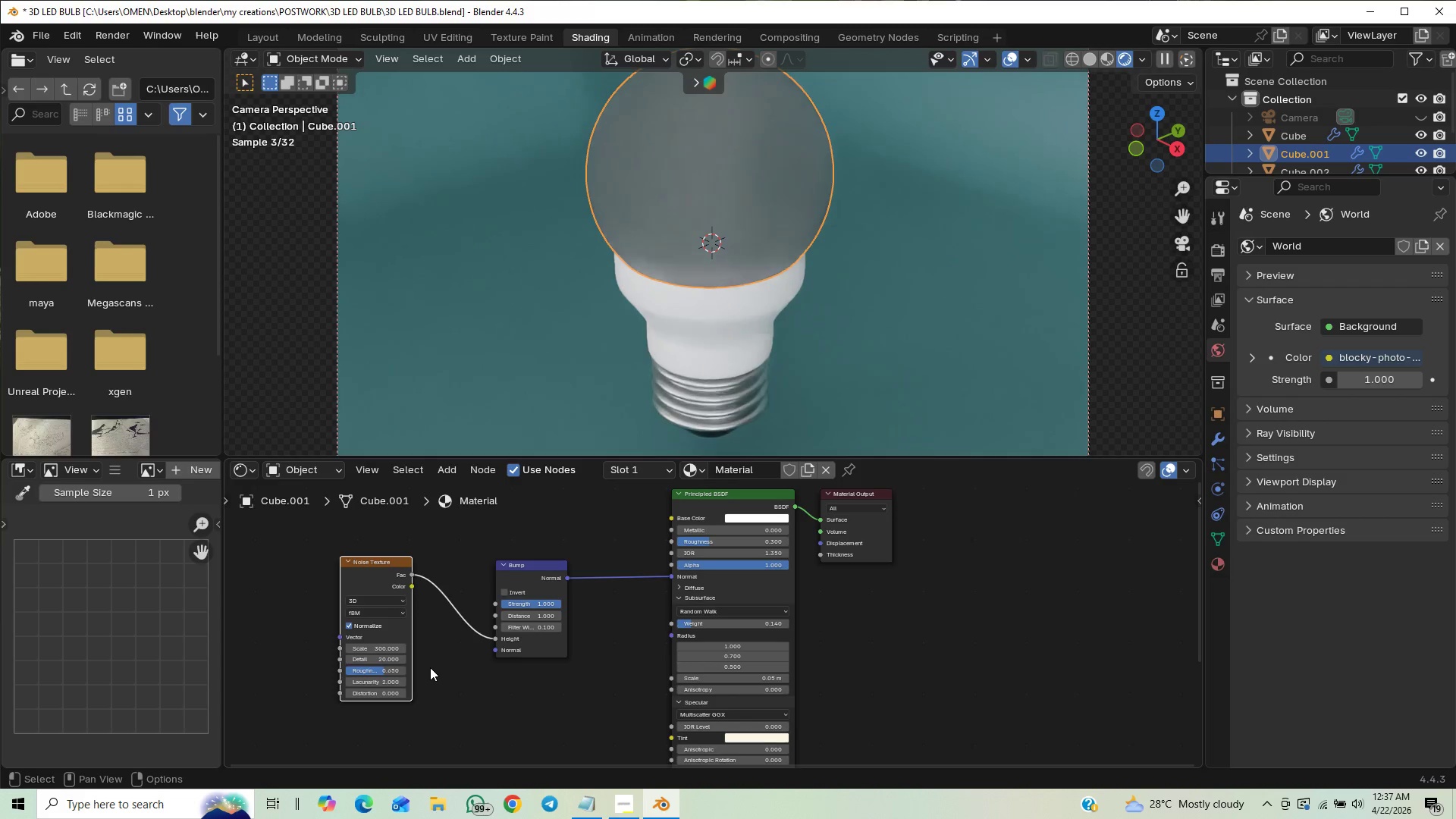 
key(Control+S)